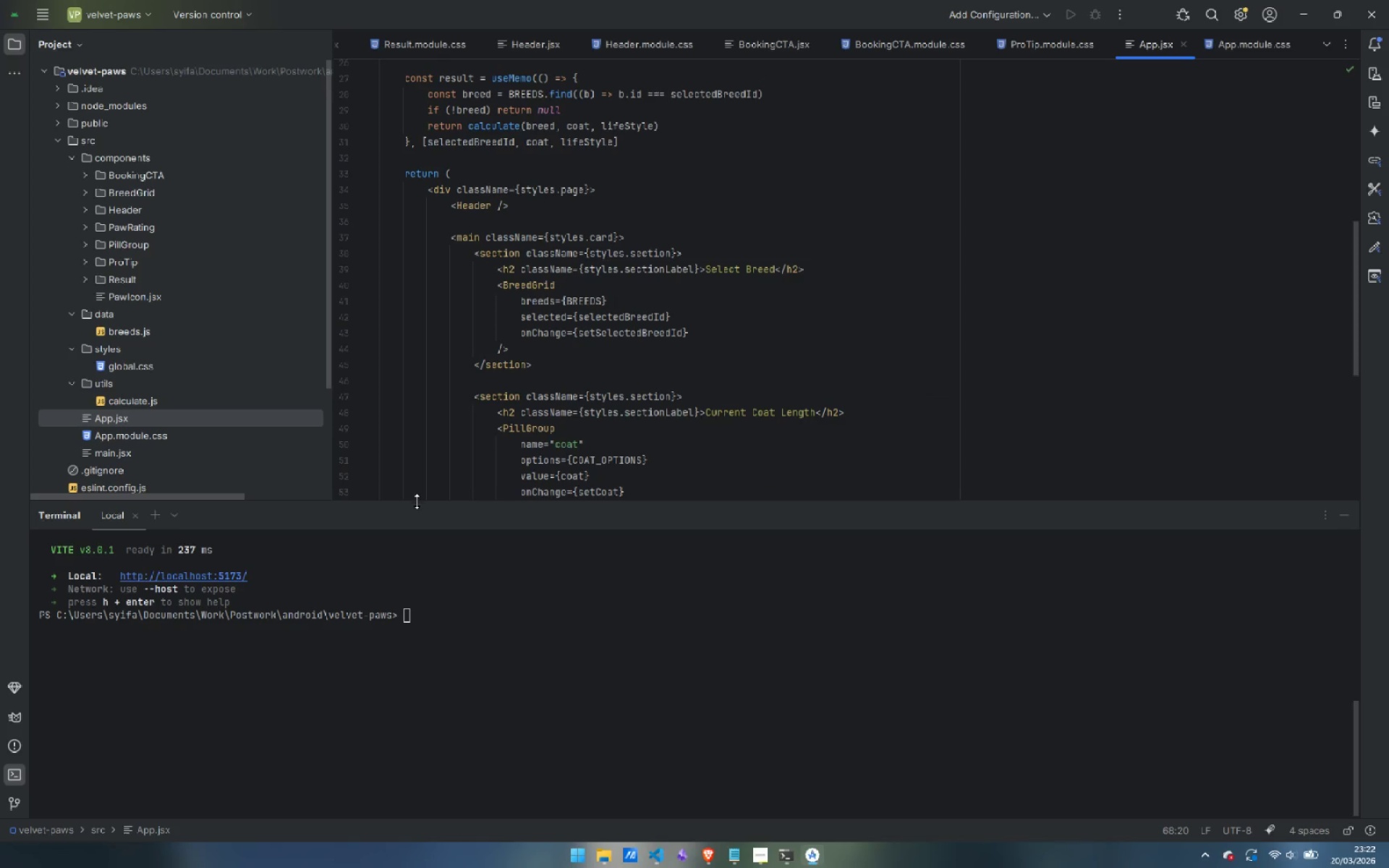 
left_click_drag(start_coordinate=[417, 501], to_coordinate=[415, 626])
 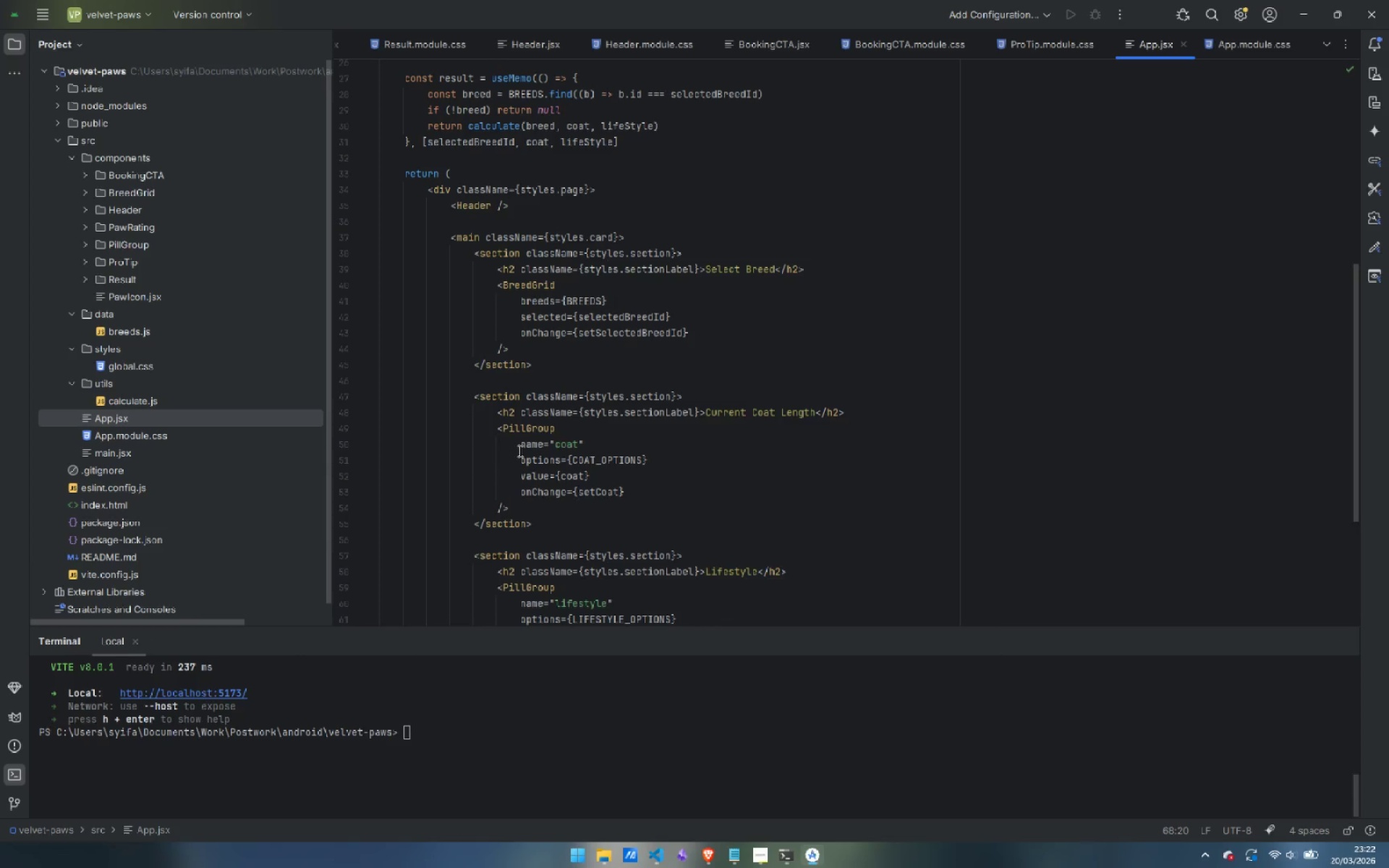 
scroll: coordinate [519, 447], scroll_direction: down, amount: 3.0
 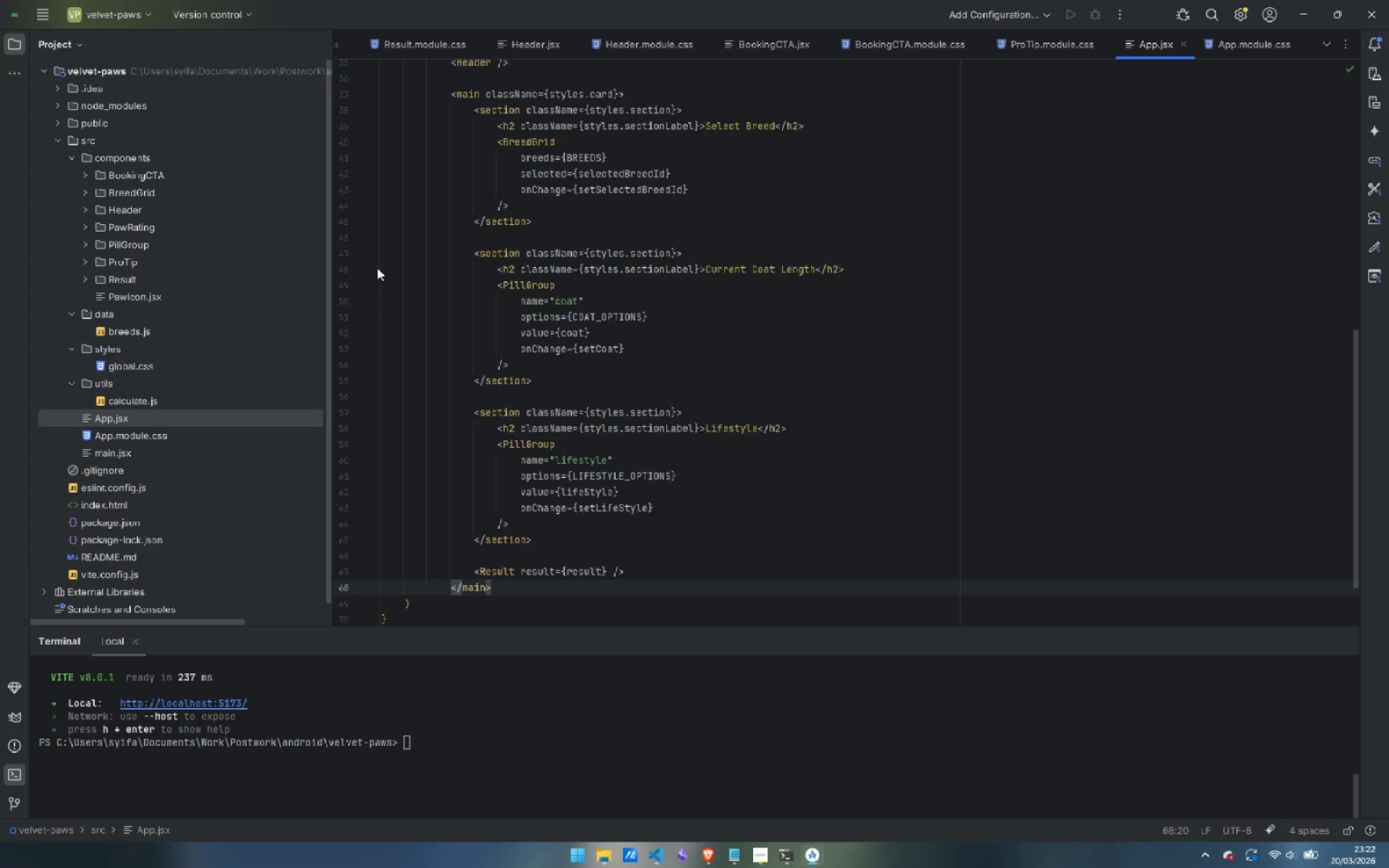 
left_click([549, 275])
 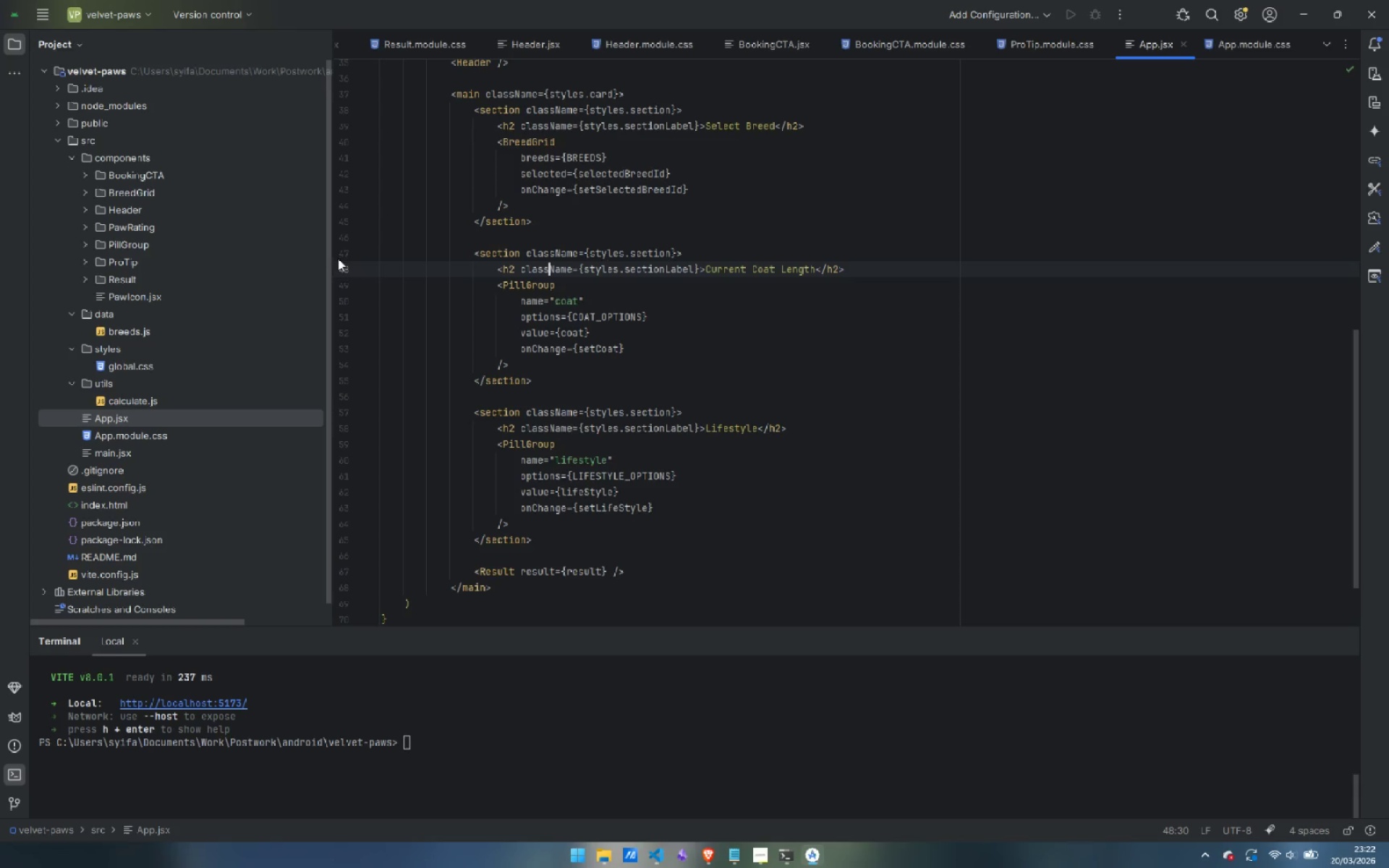 
scroll: coordinate [562, 310], scroll_direction: up, amount: 5.0
 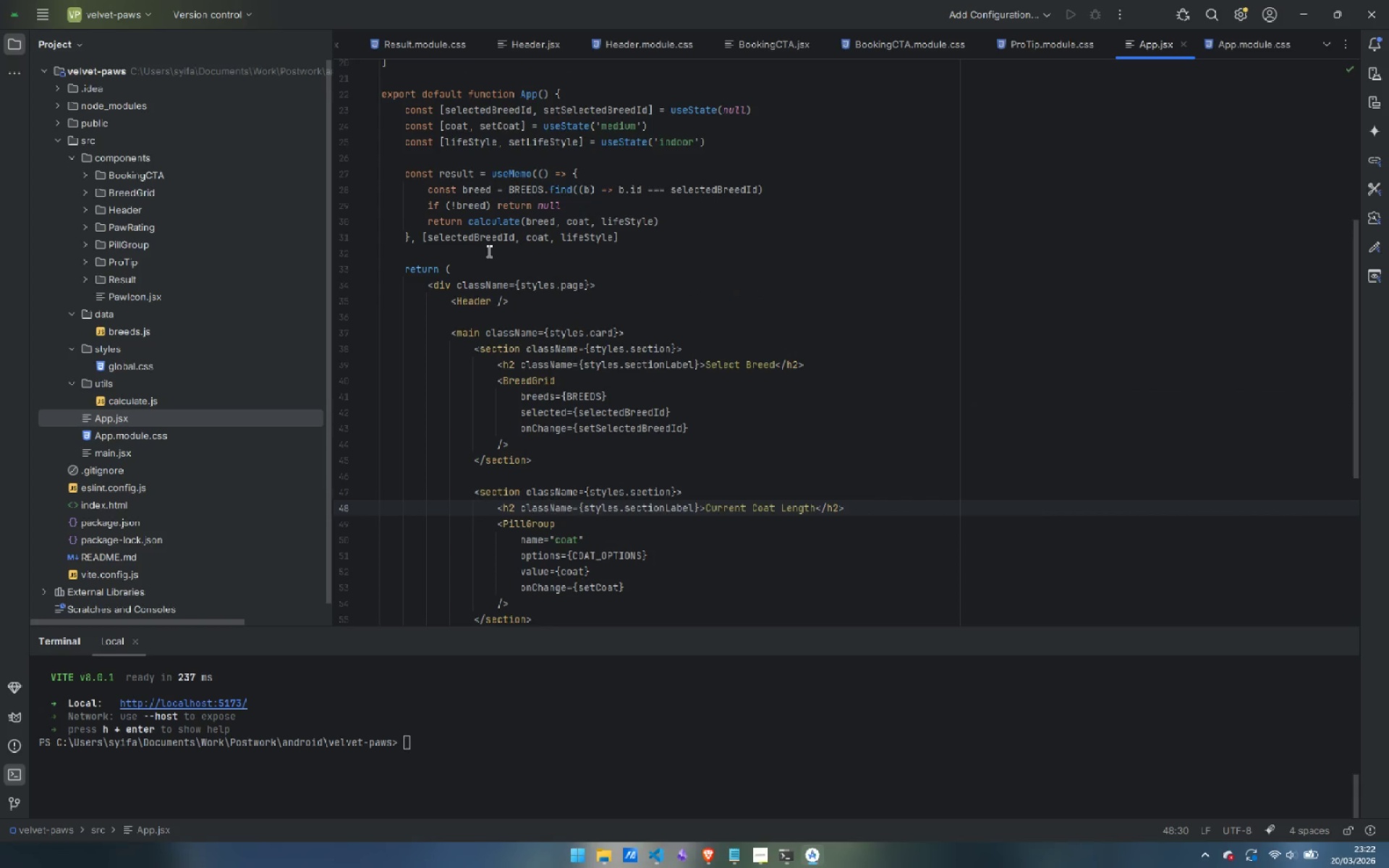 
scroll: coordinate [489, 255], scroll_direction: down, amount: 9.0
 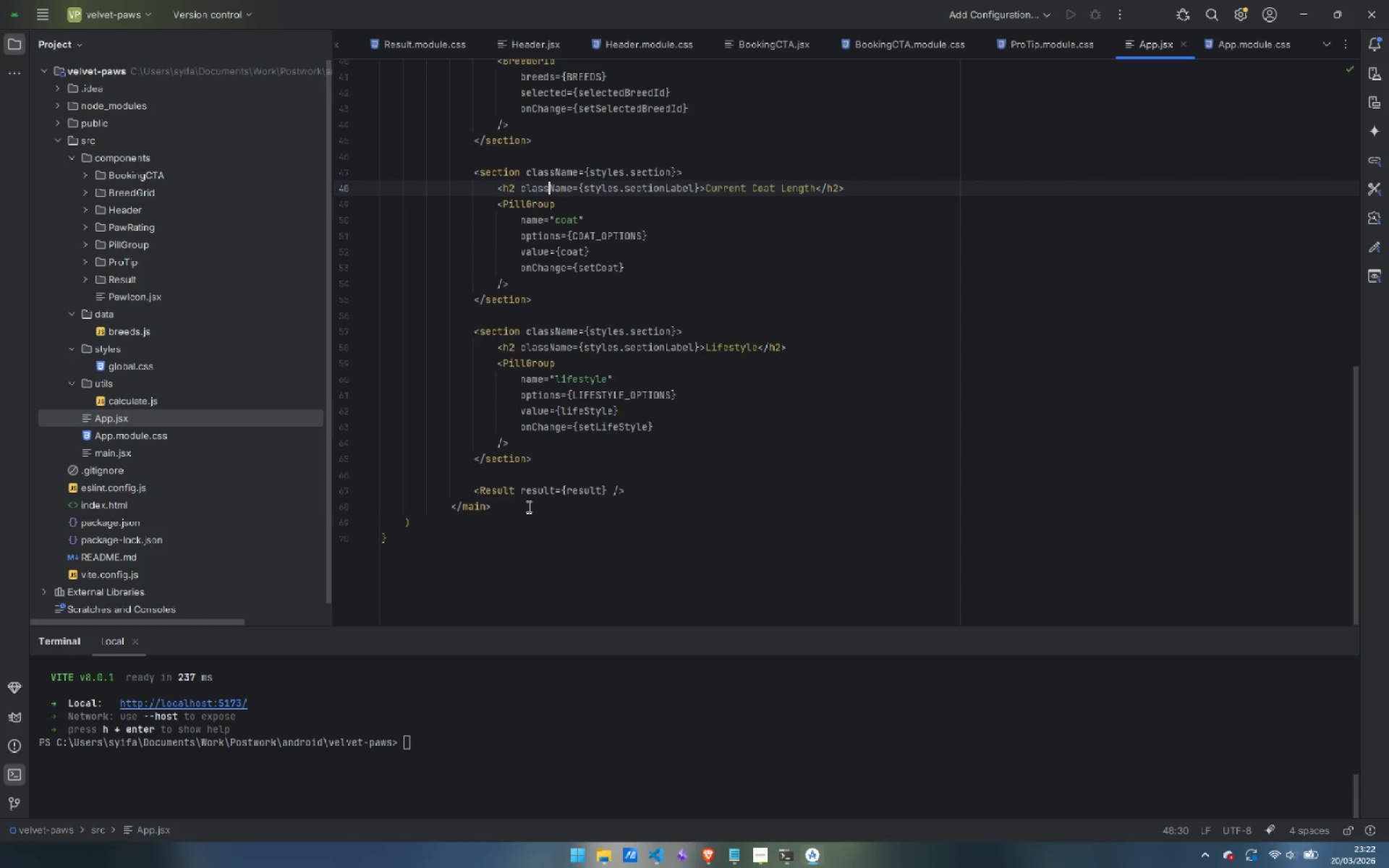 
left_click([528, 507])
 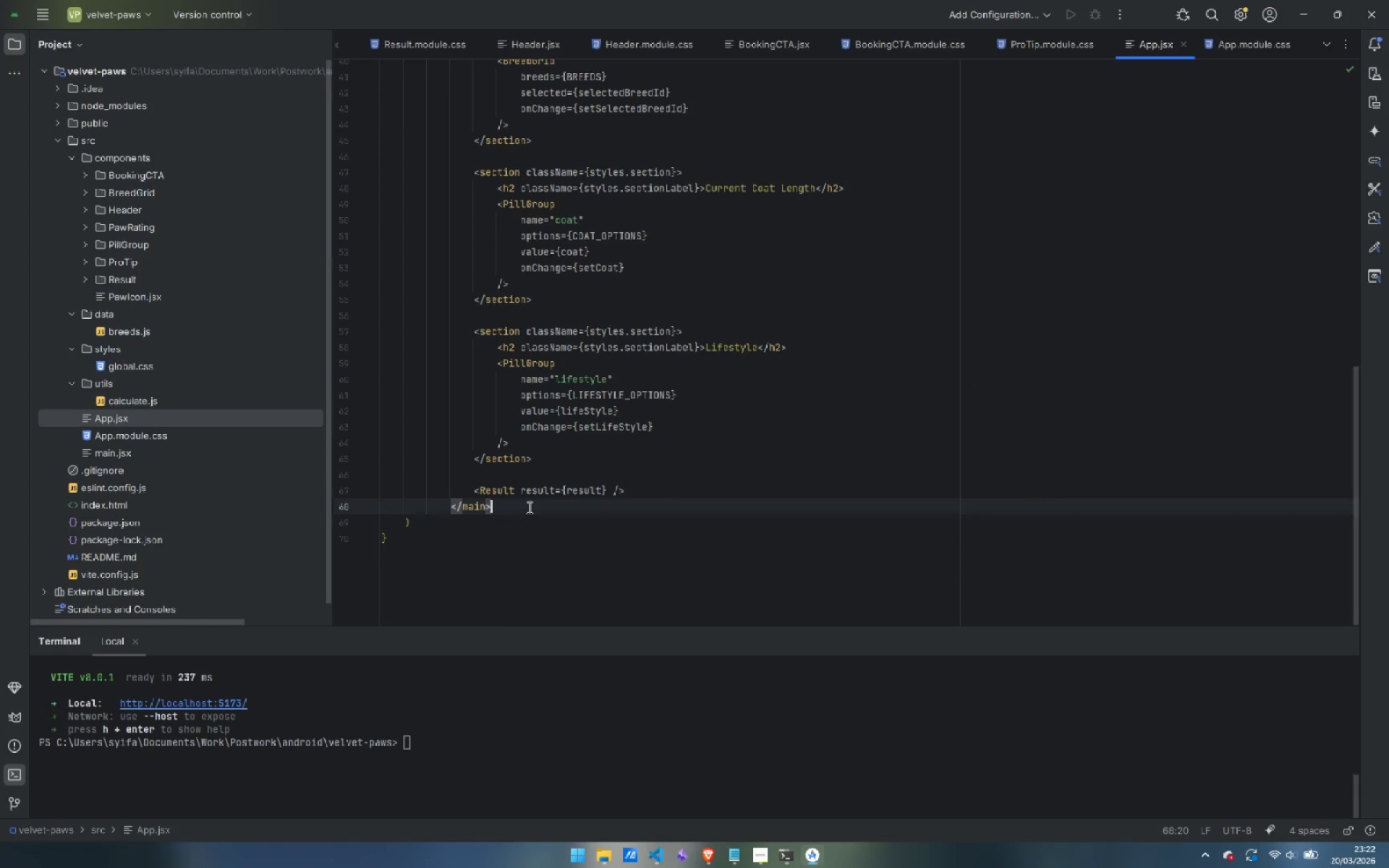 
key(Enter)
 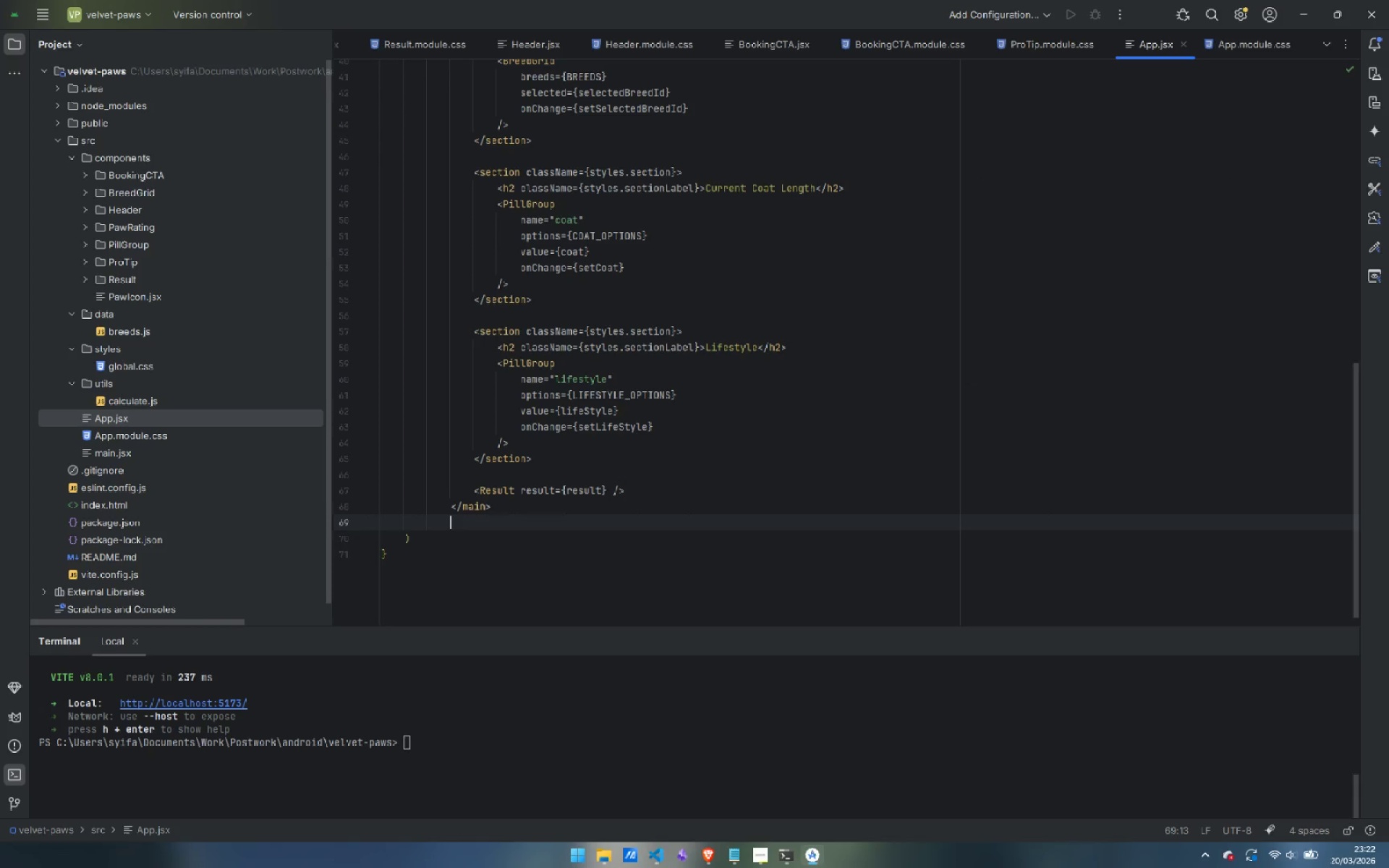 
key(Enter)
 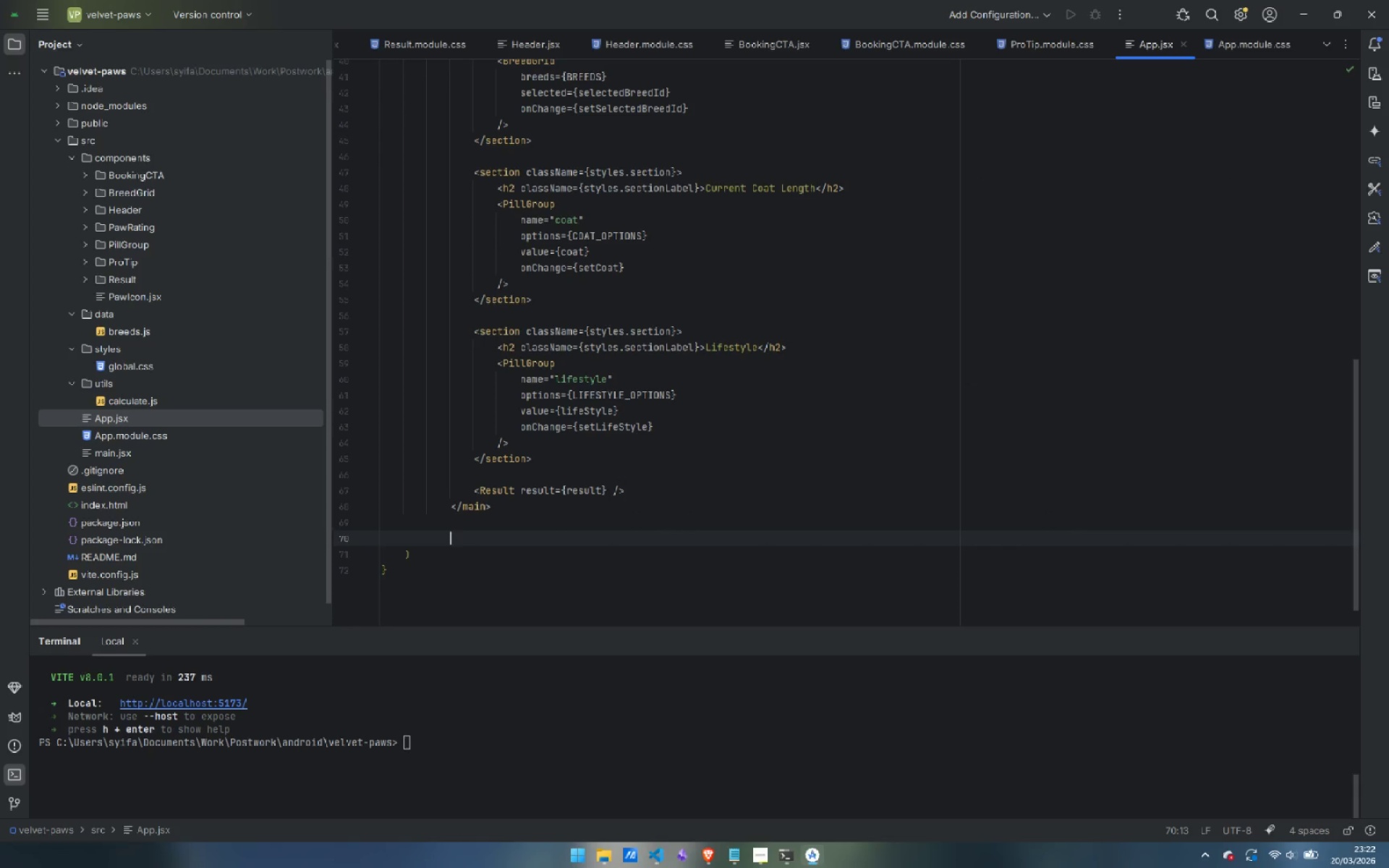 
type(<Nopo)
key(Backspace)
key(Backspace)
key(Backspace)
key(Backspace)
type(Booki)
 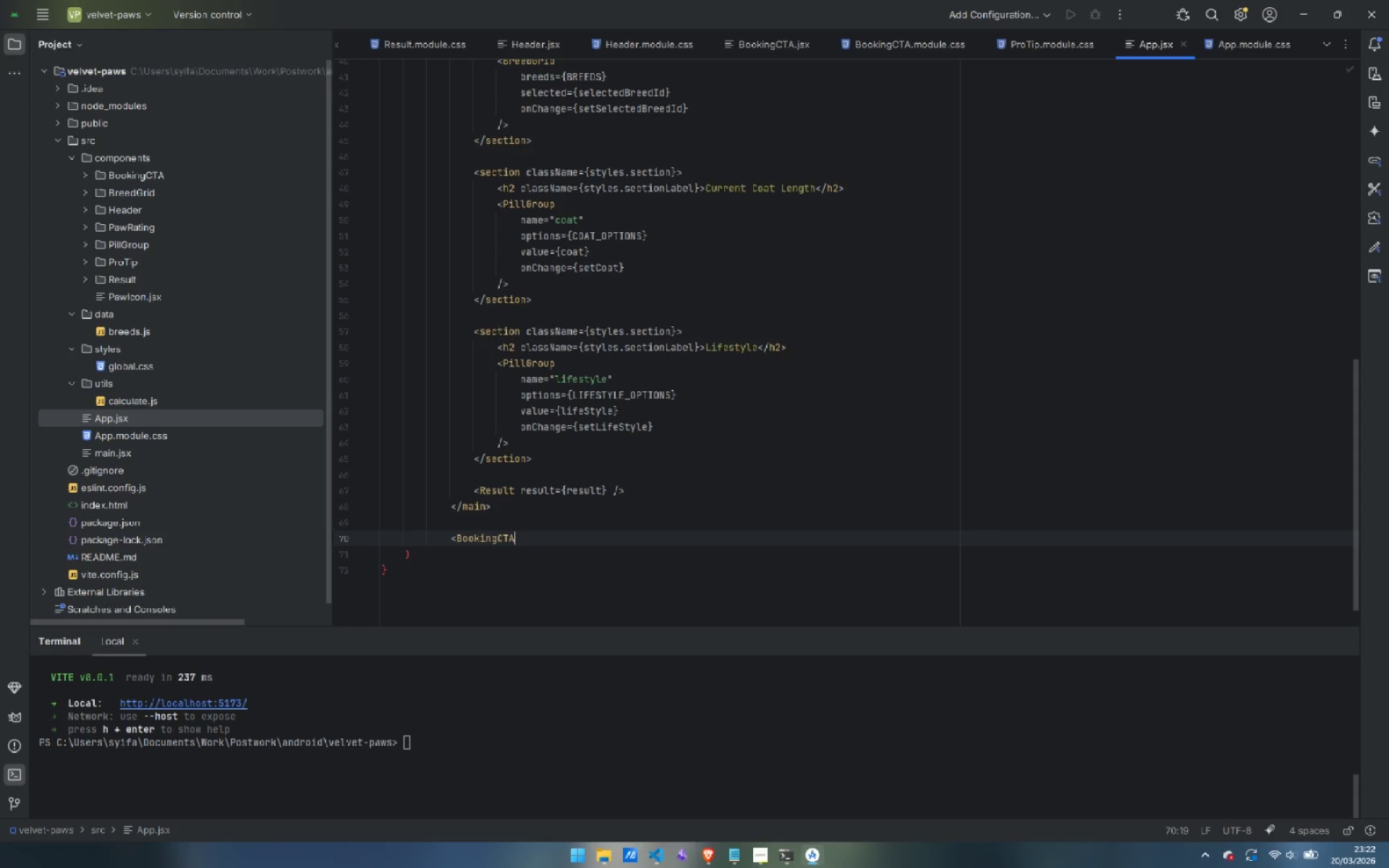 
key(Enter)
 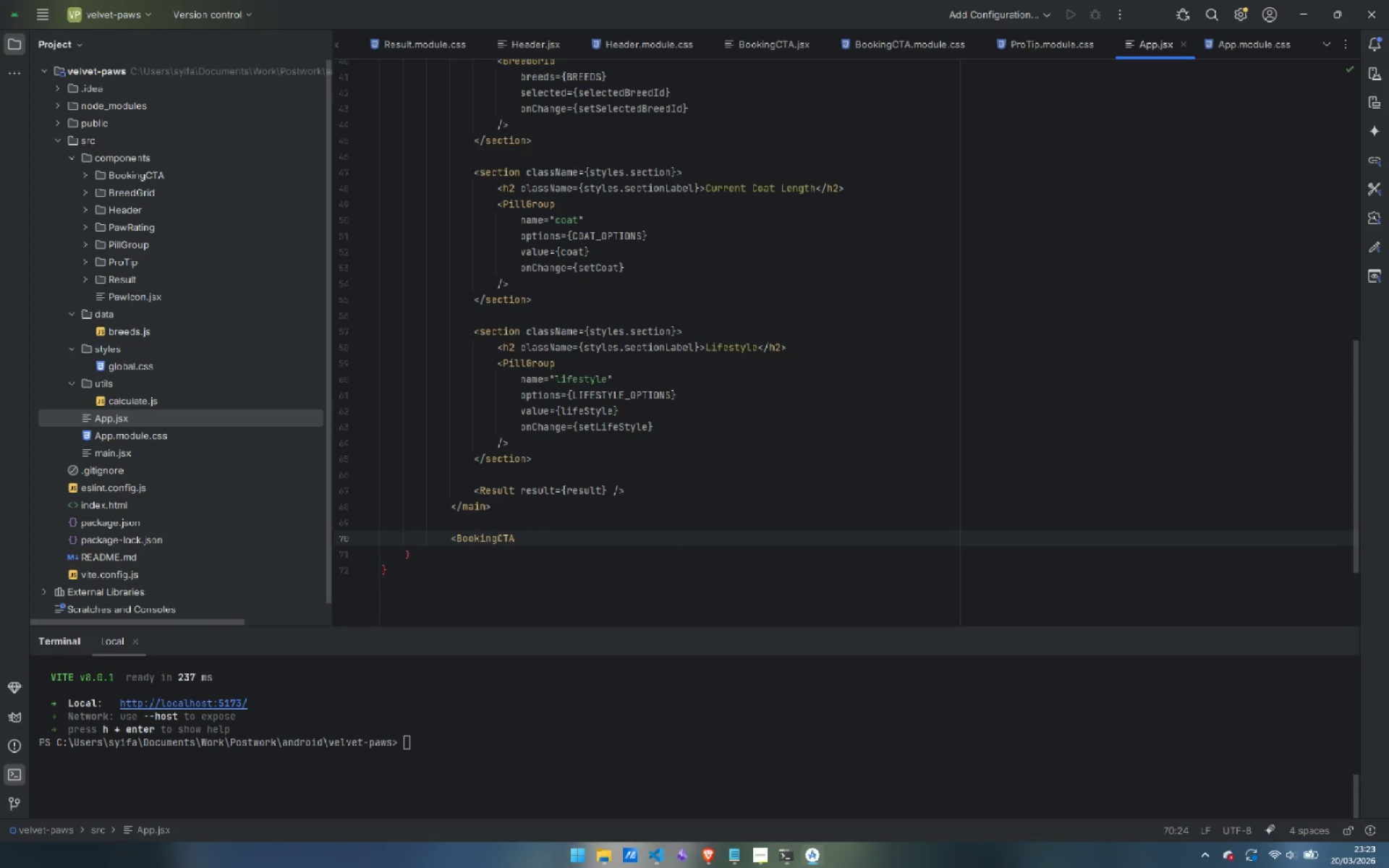 
key(Space)
 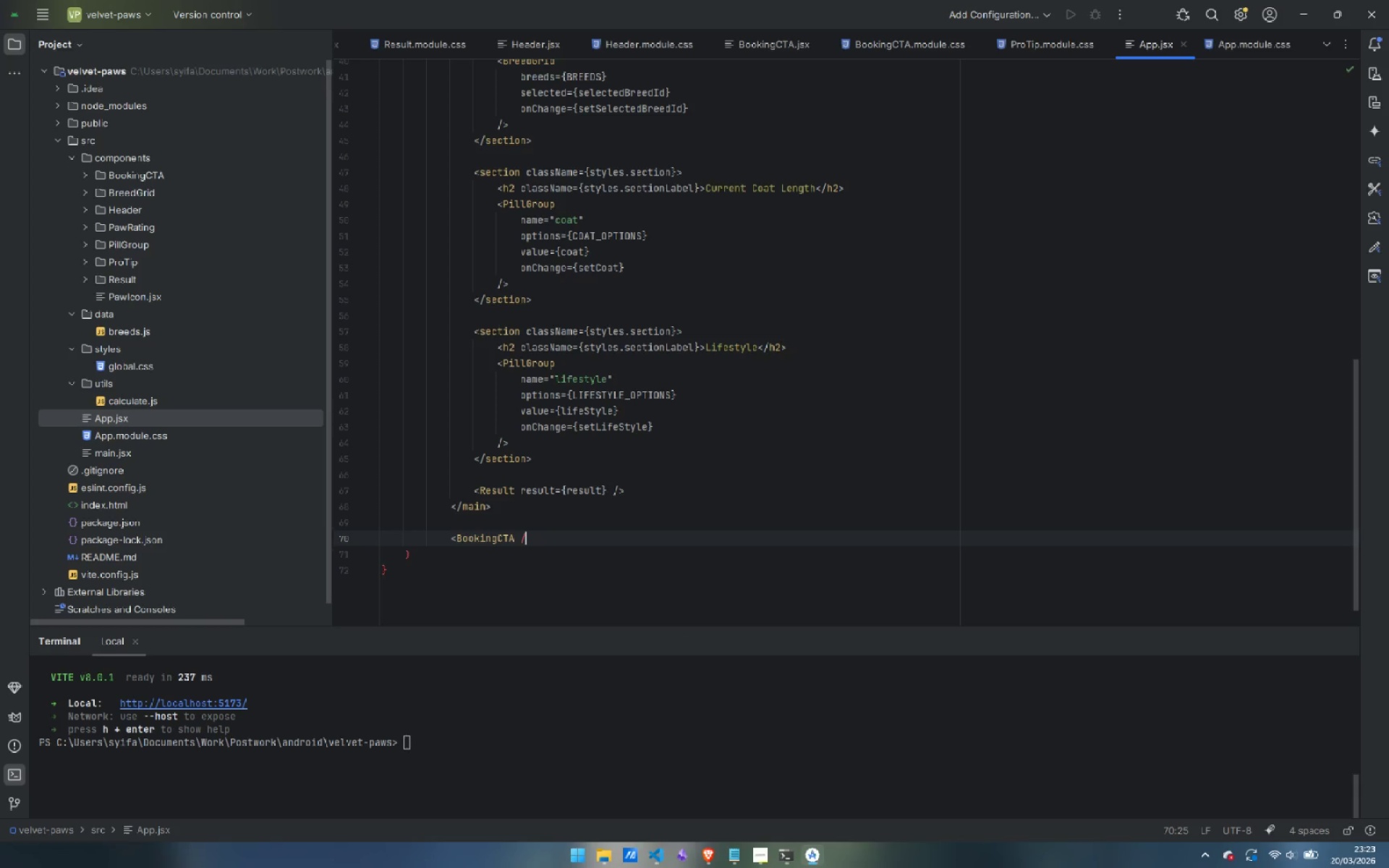 
key(Slash)
 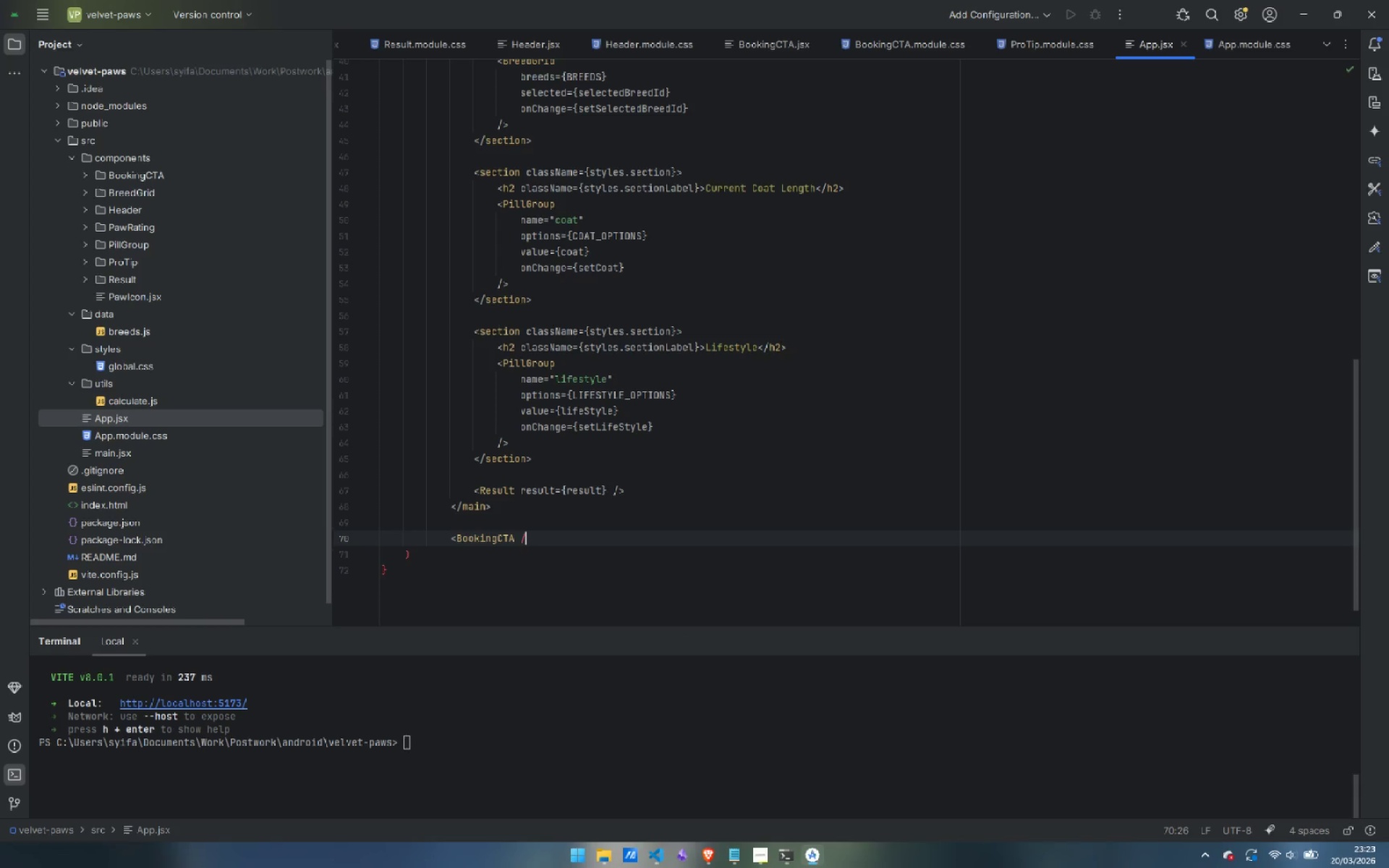 
key(Shift+ShiftLeft)
 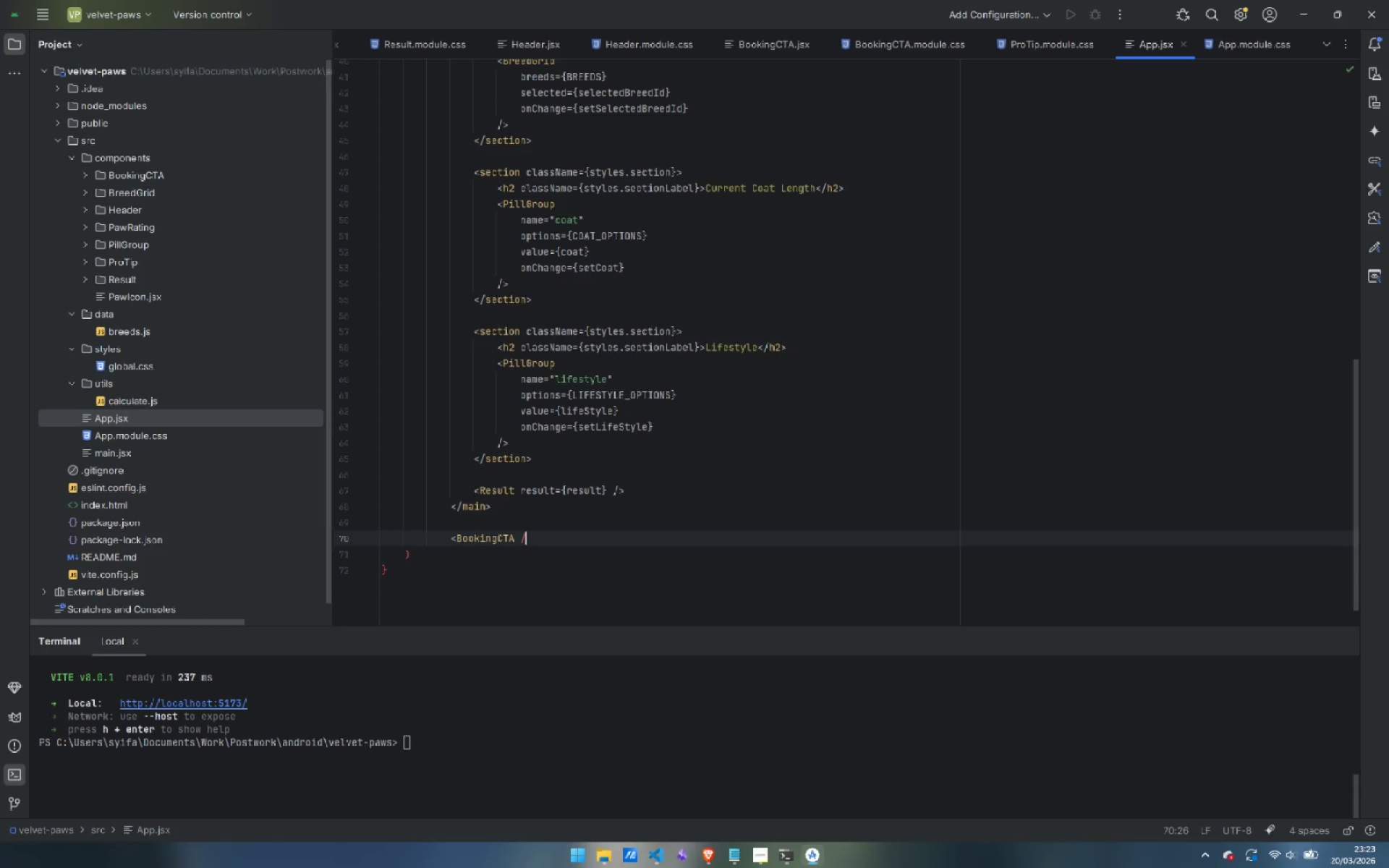 
key(Shift+Period)
 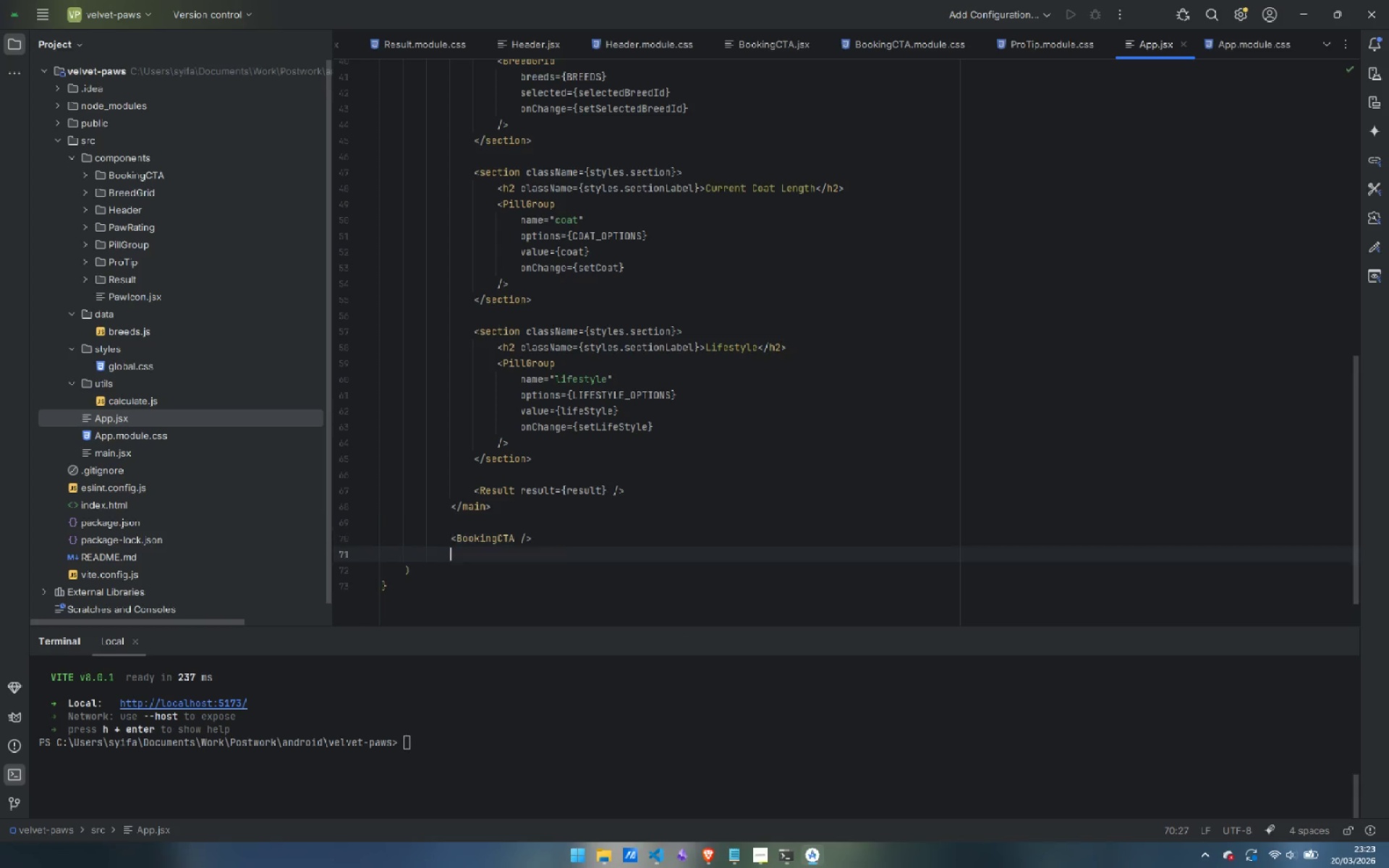 
key(Enter)
 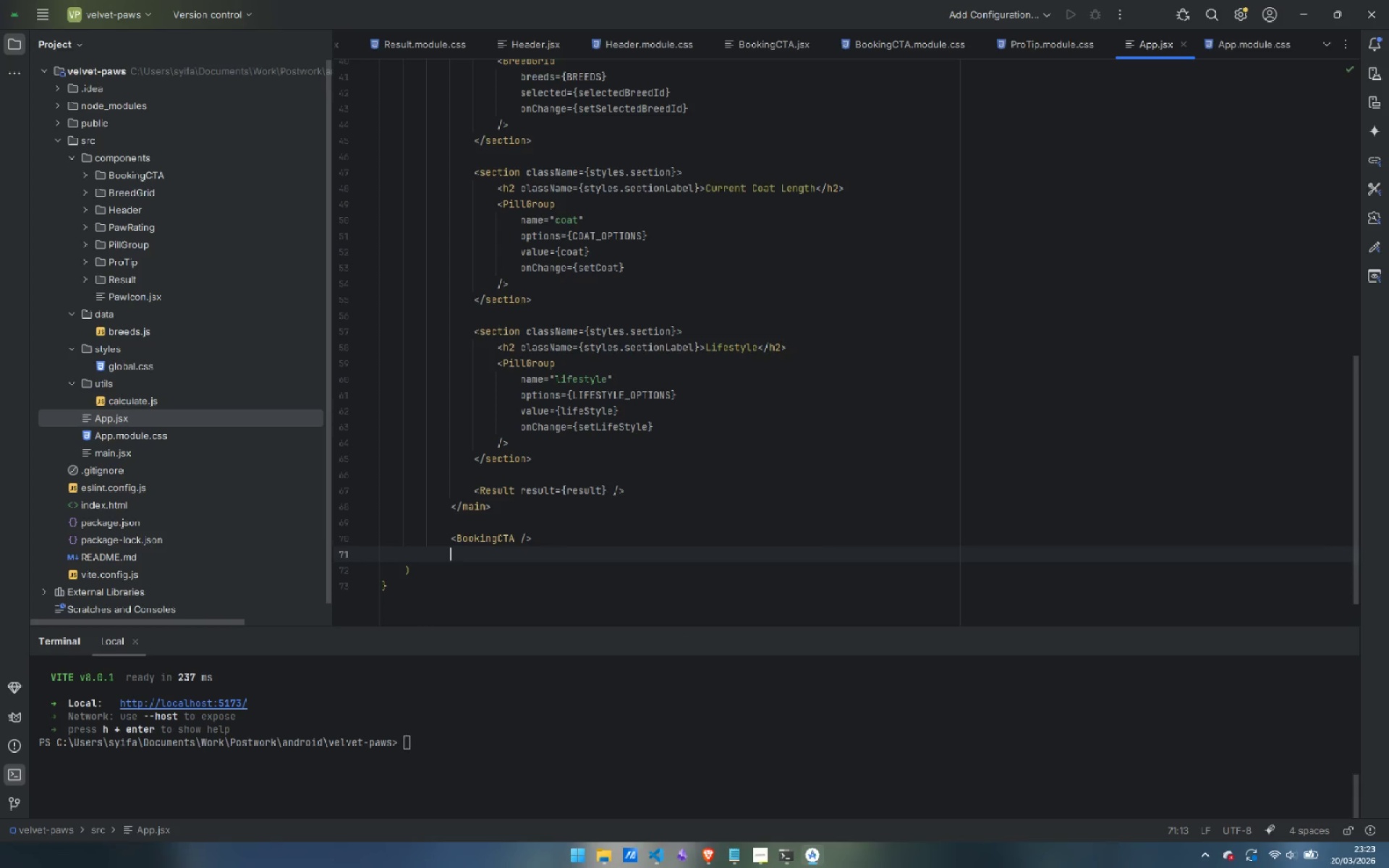 
key(Backspace)
key(Backspace)
key(Backspace)
key(Backspace)
type(</div>)
 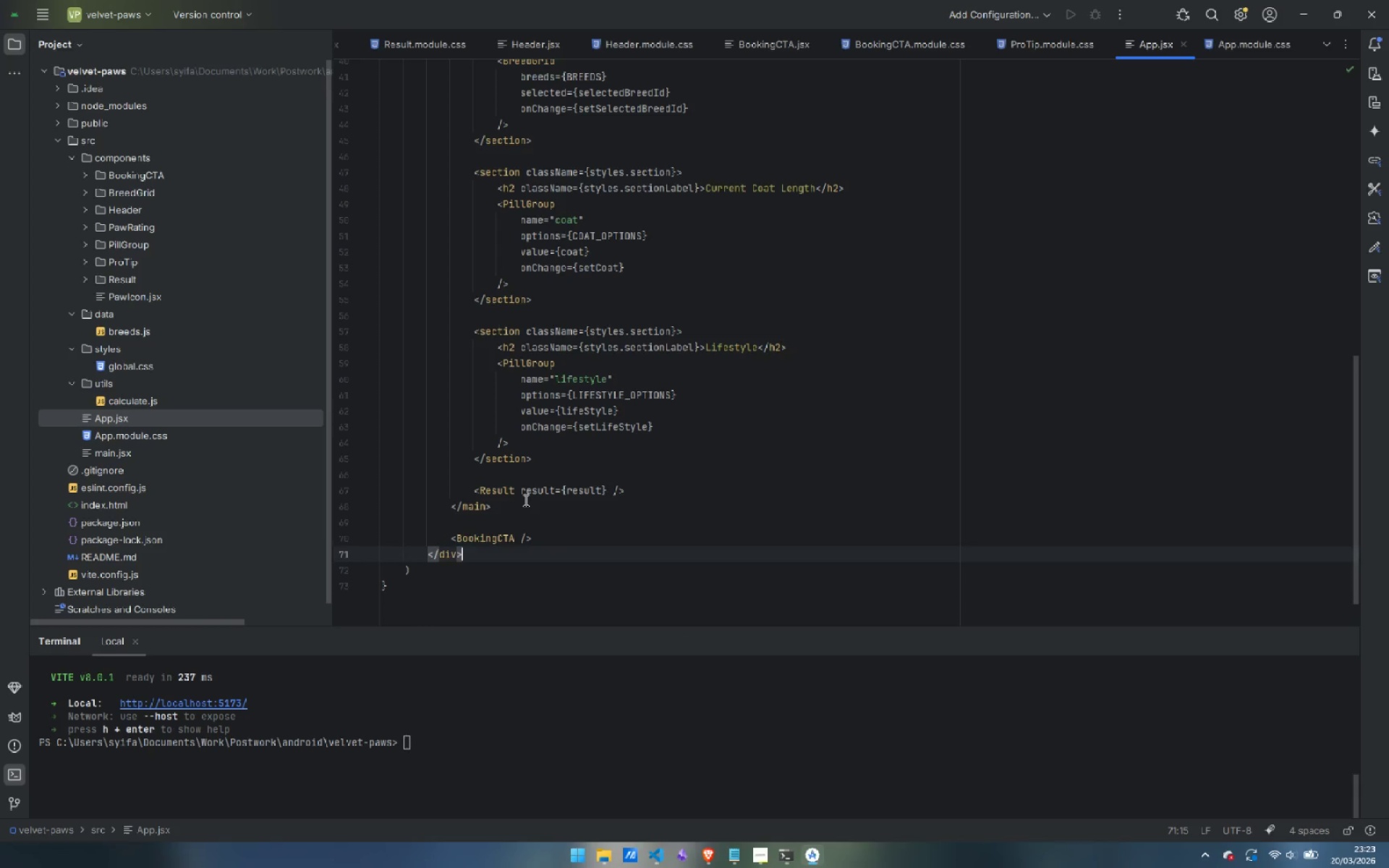 
double_click([122, 434])
 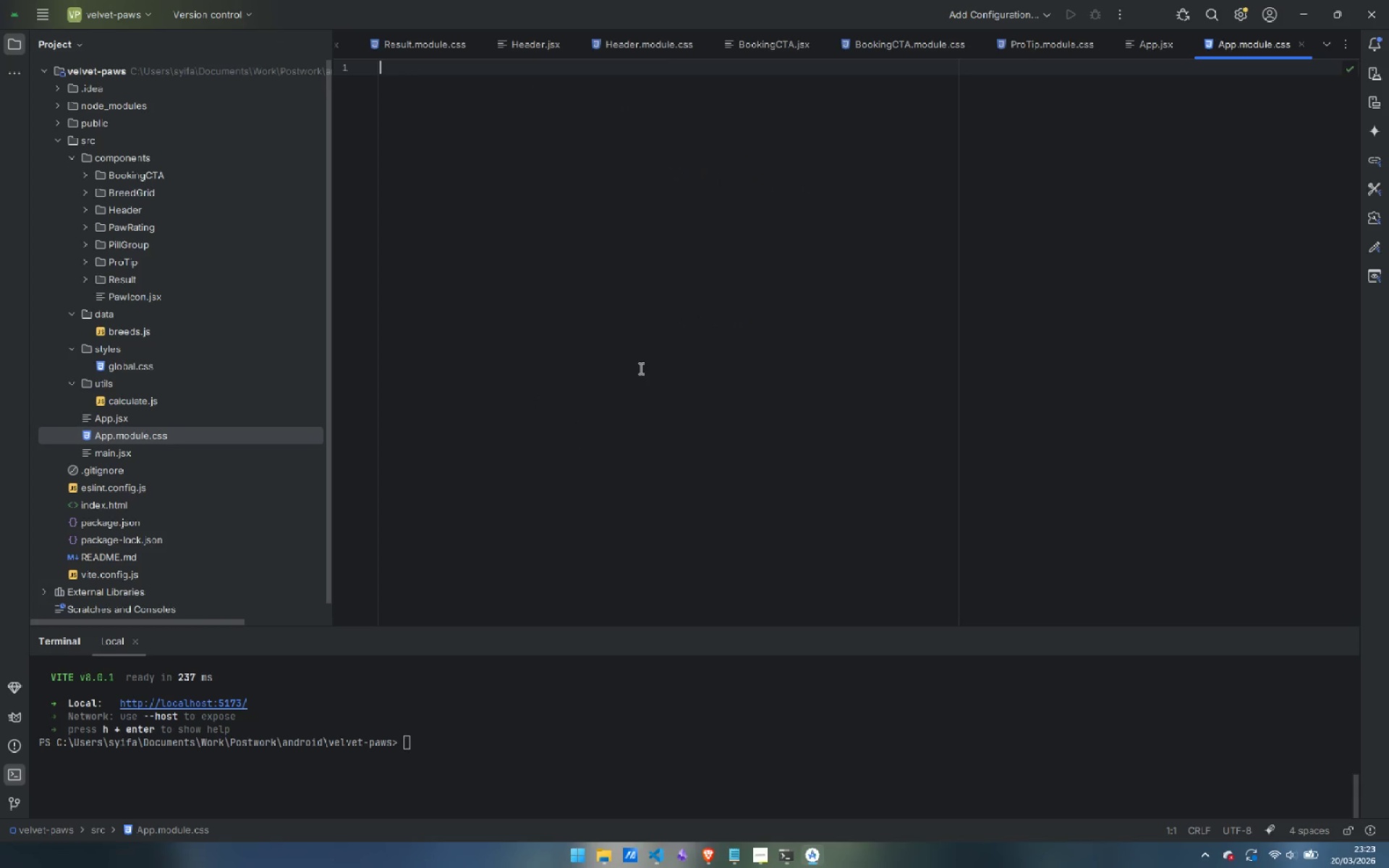 
left_click([809, 301])
 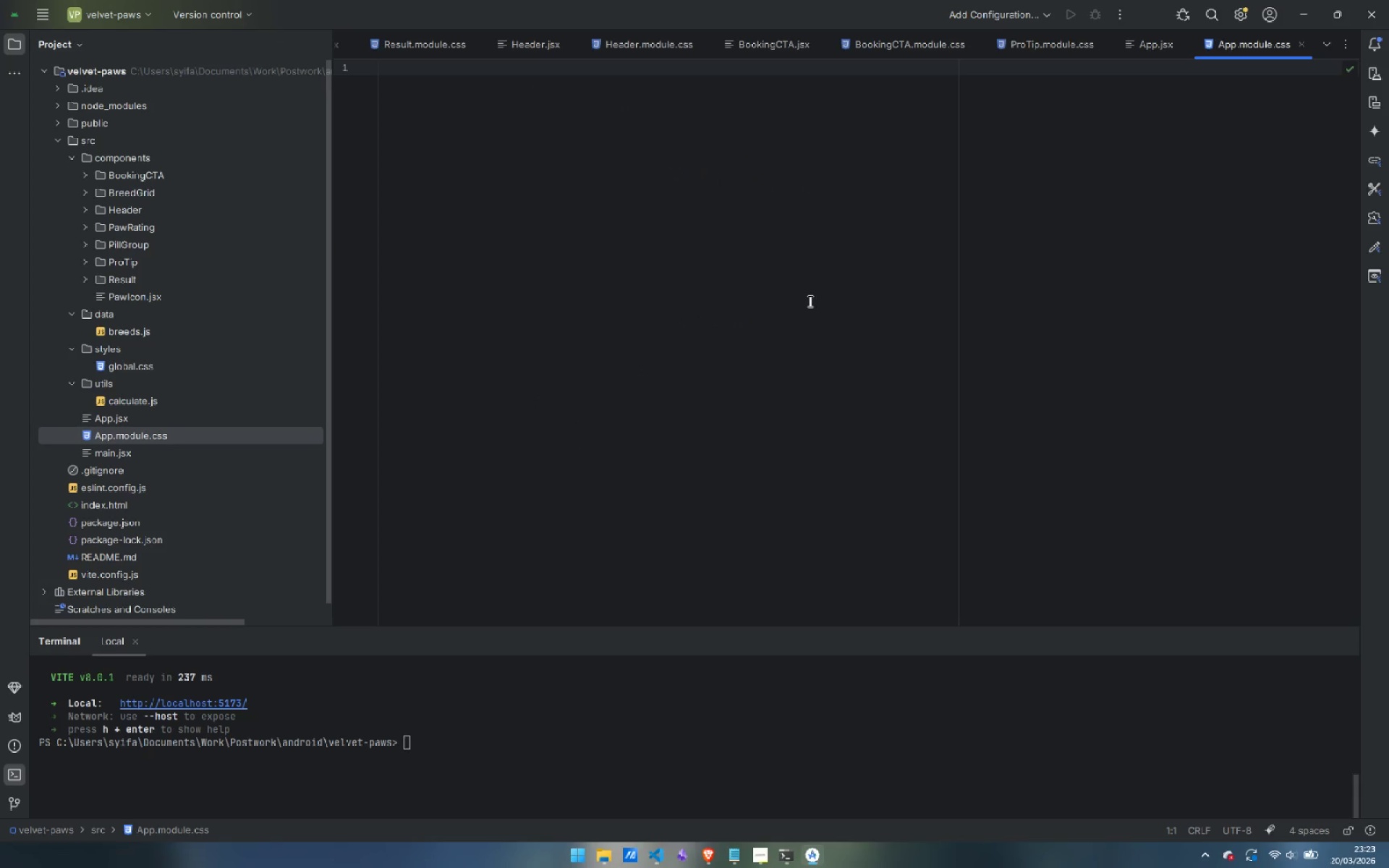 
type(.page {)
 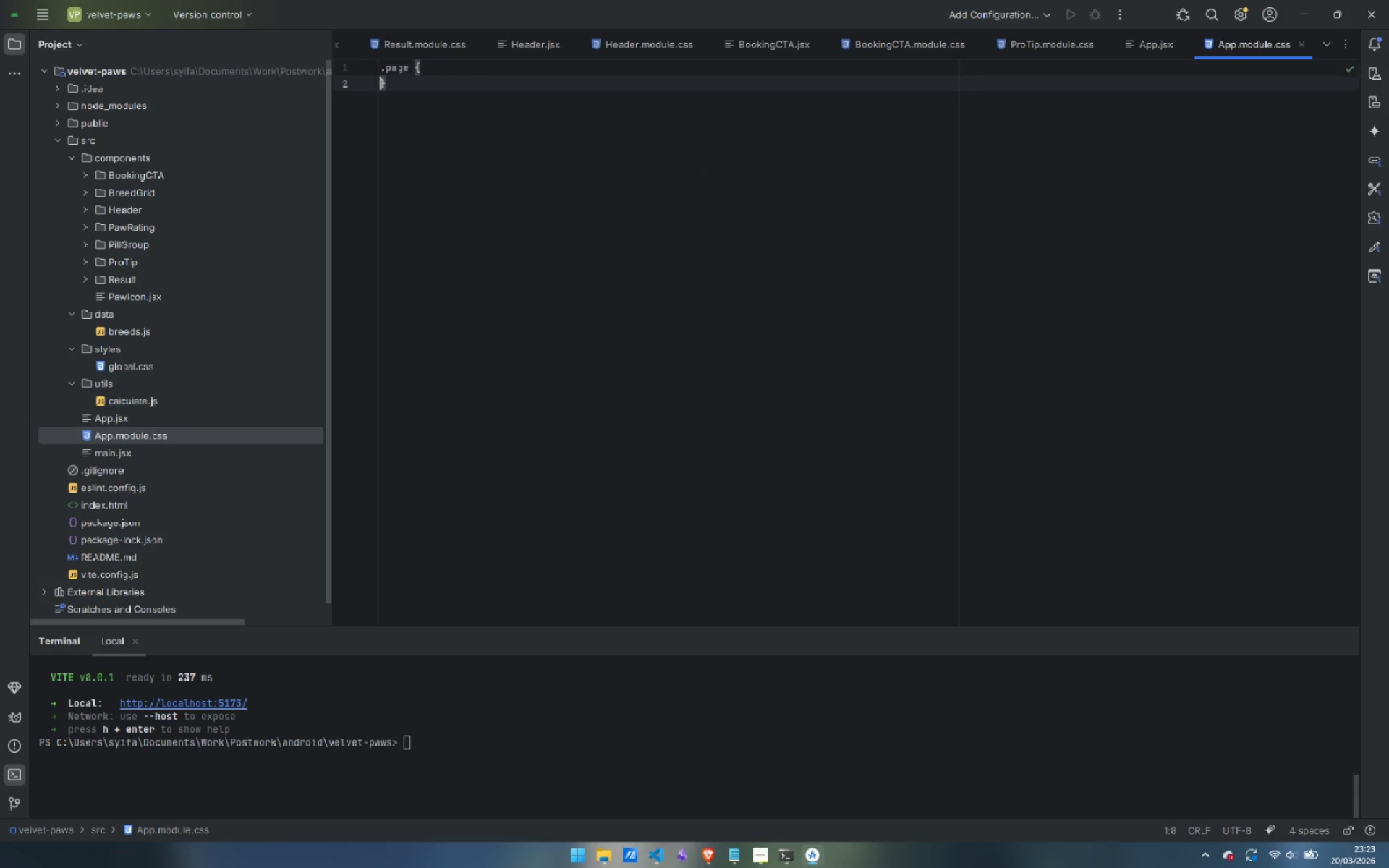 
key(Enter)
 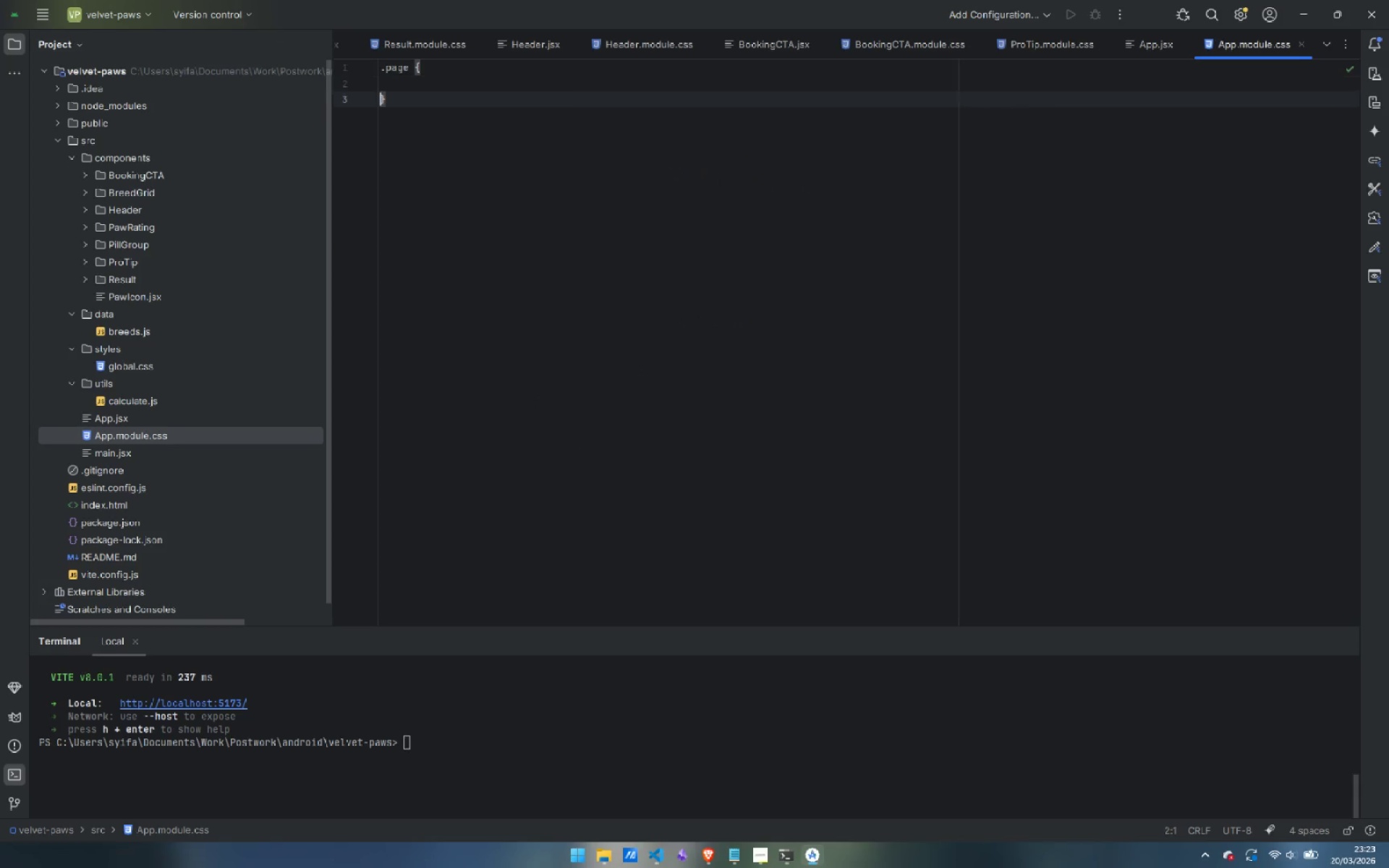 
key(Enter)
 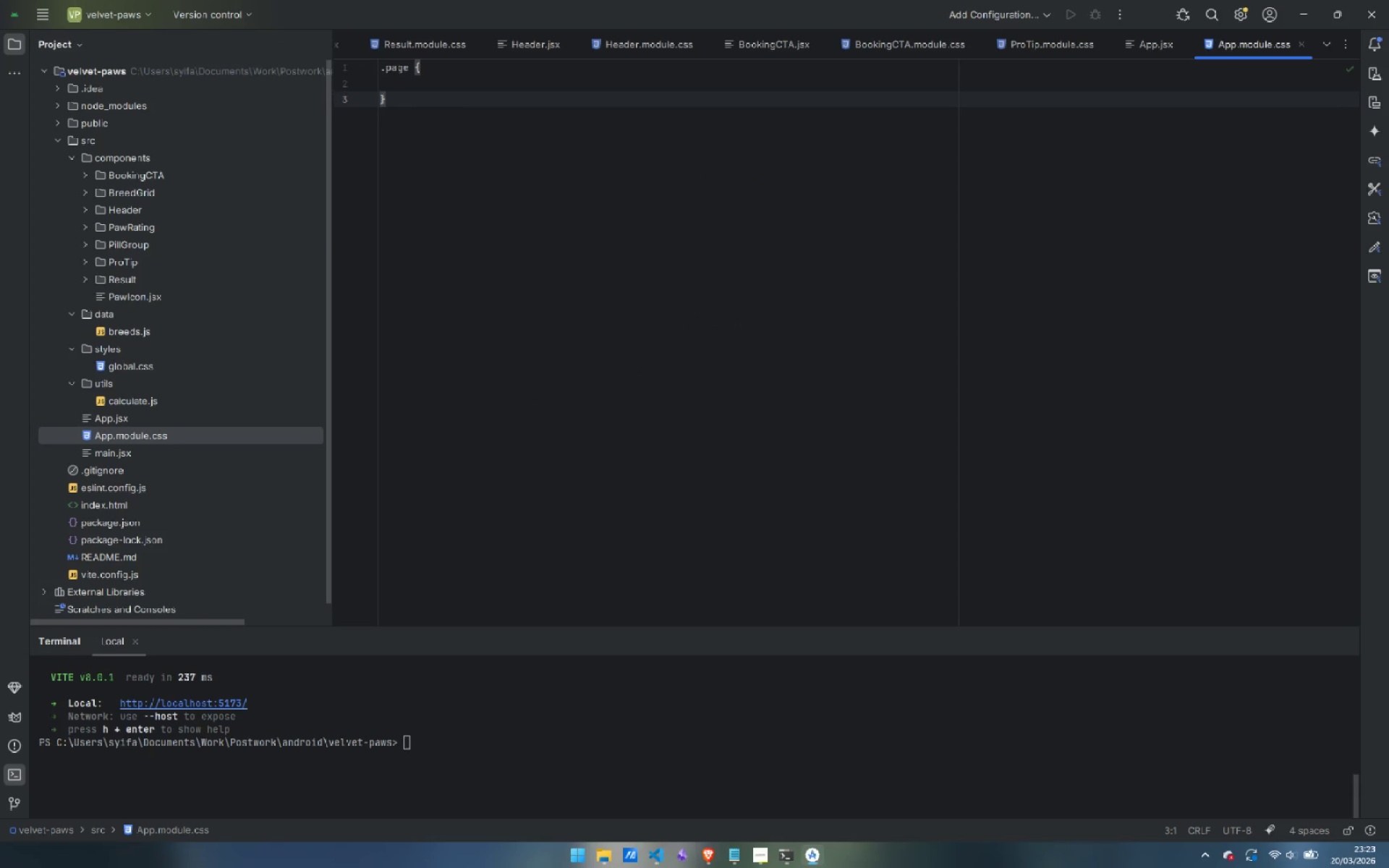 
key(ArrowUp)
 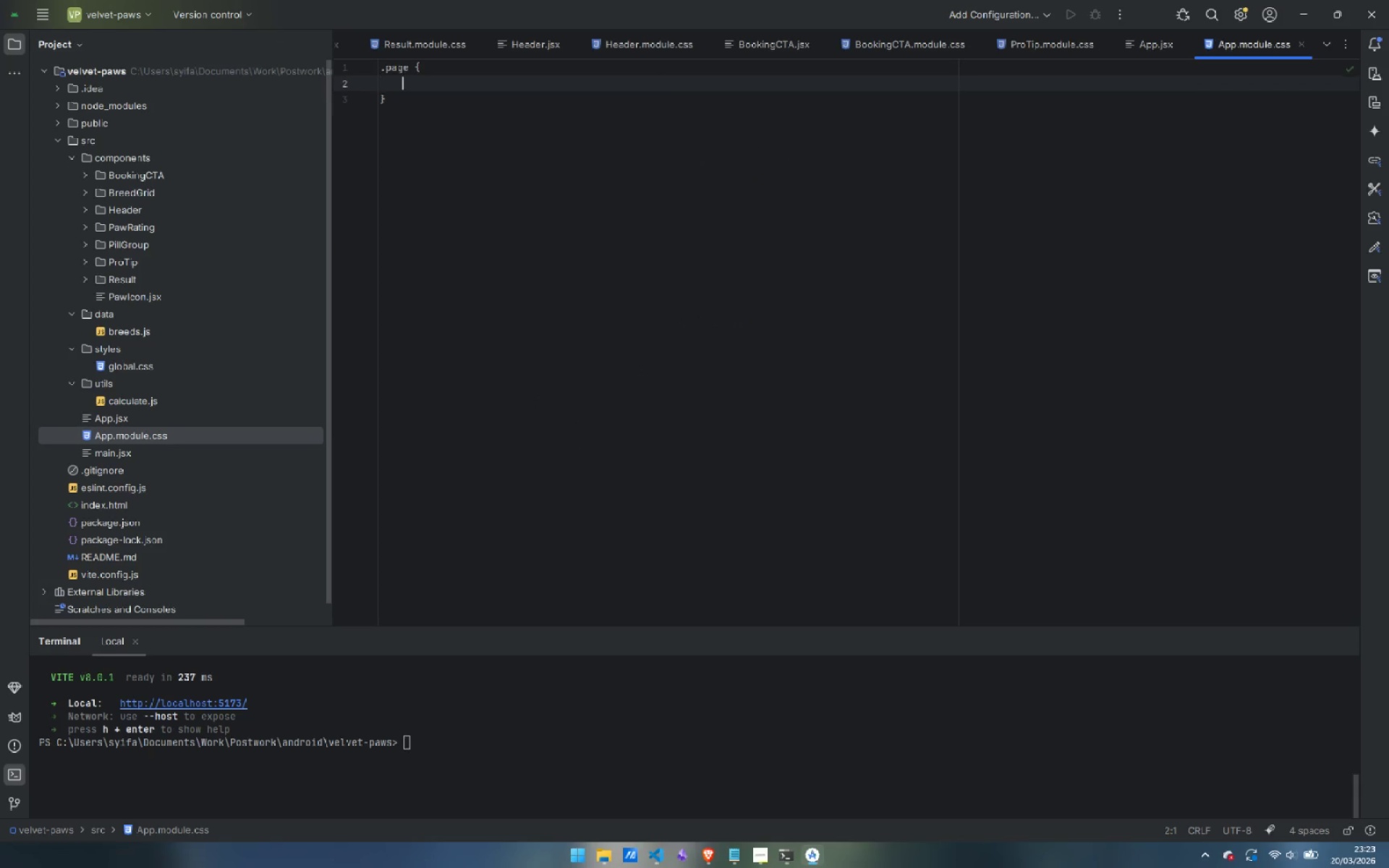 
key(Tab)
type(max-width: 620px;)
 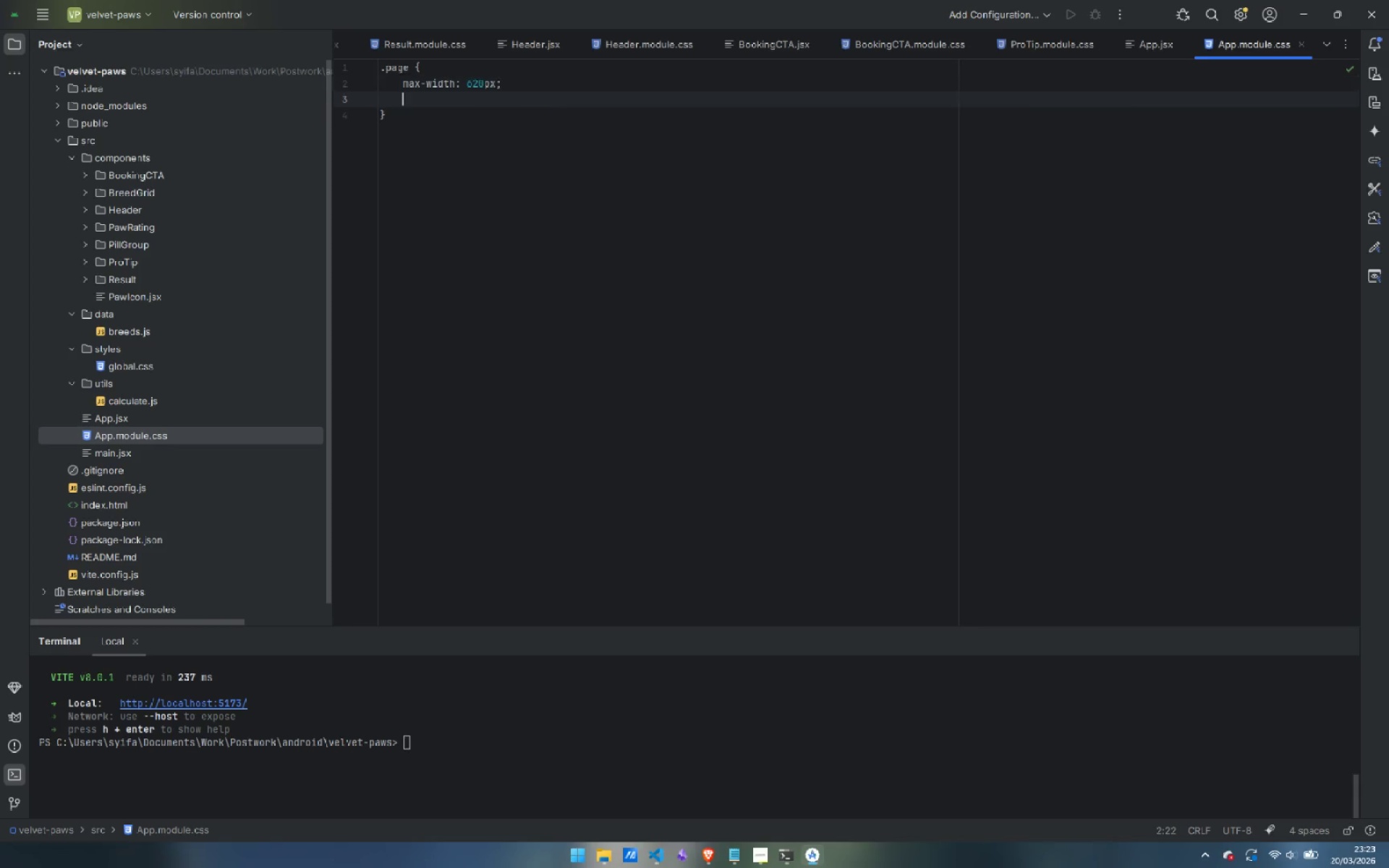 
key(Enter)
 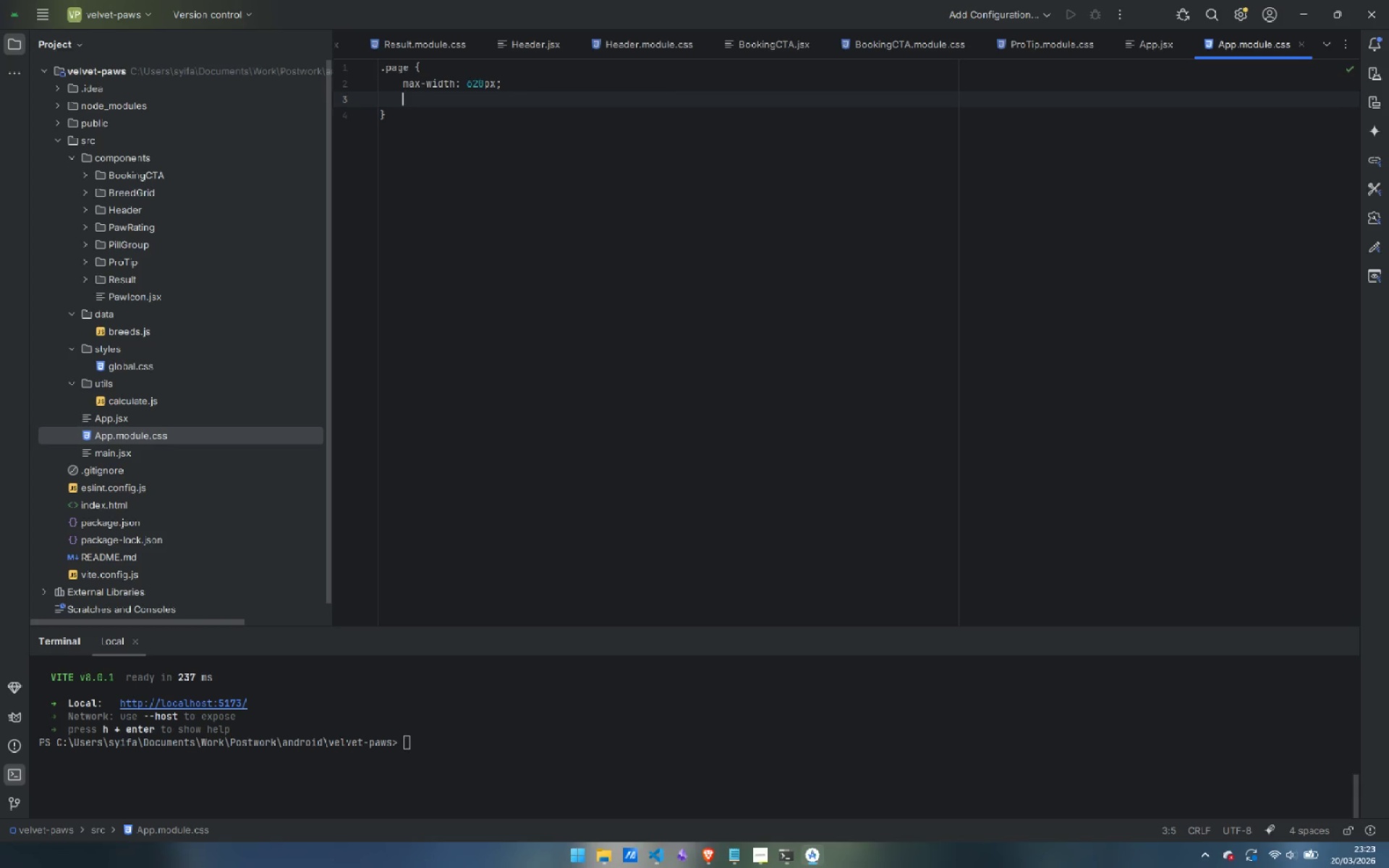 
type(mag)
key(Backspace)
type(rgin: 0 auto;)
 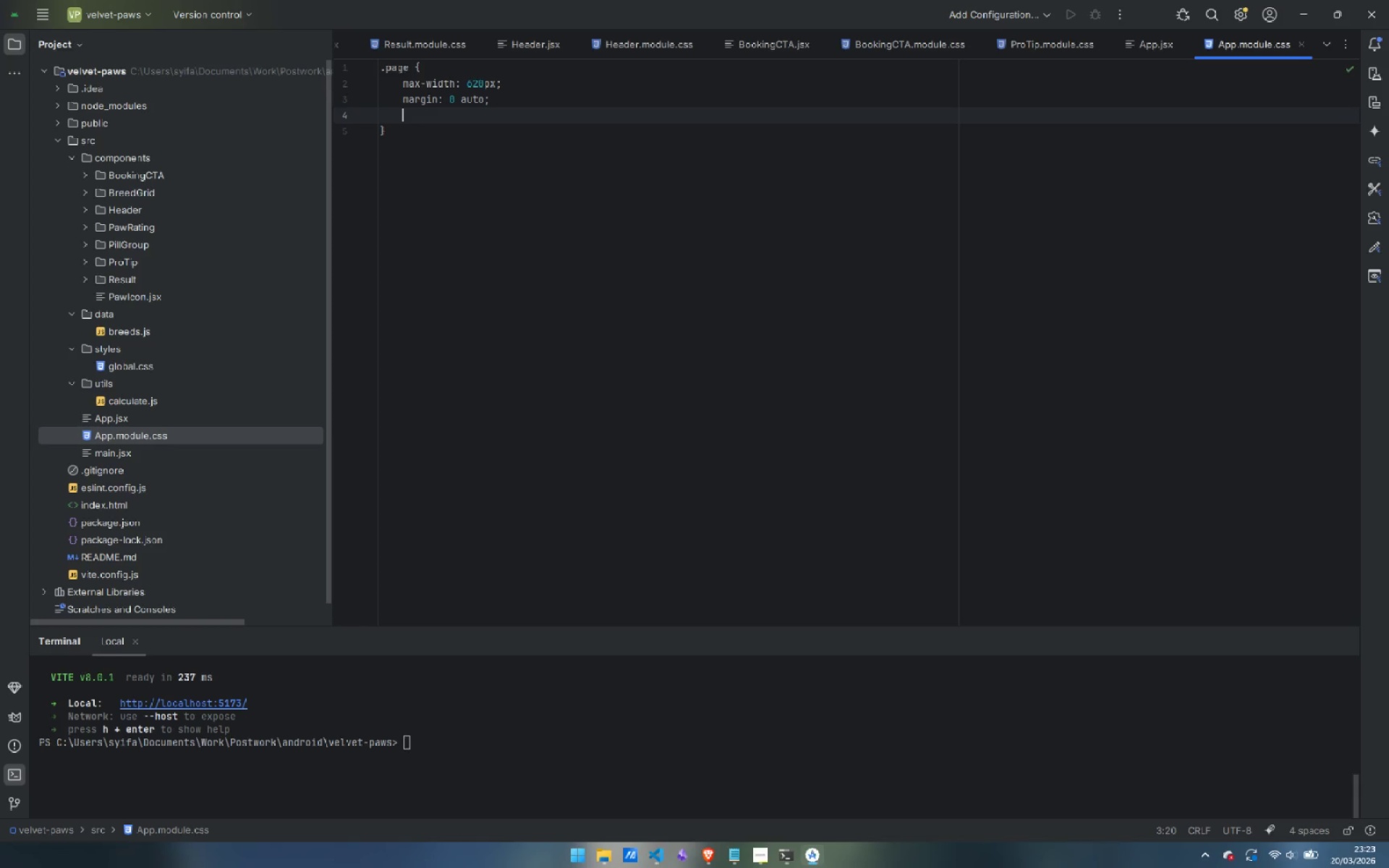 
 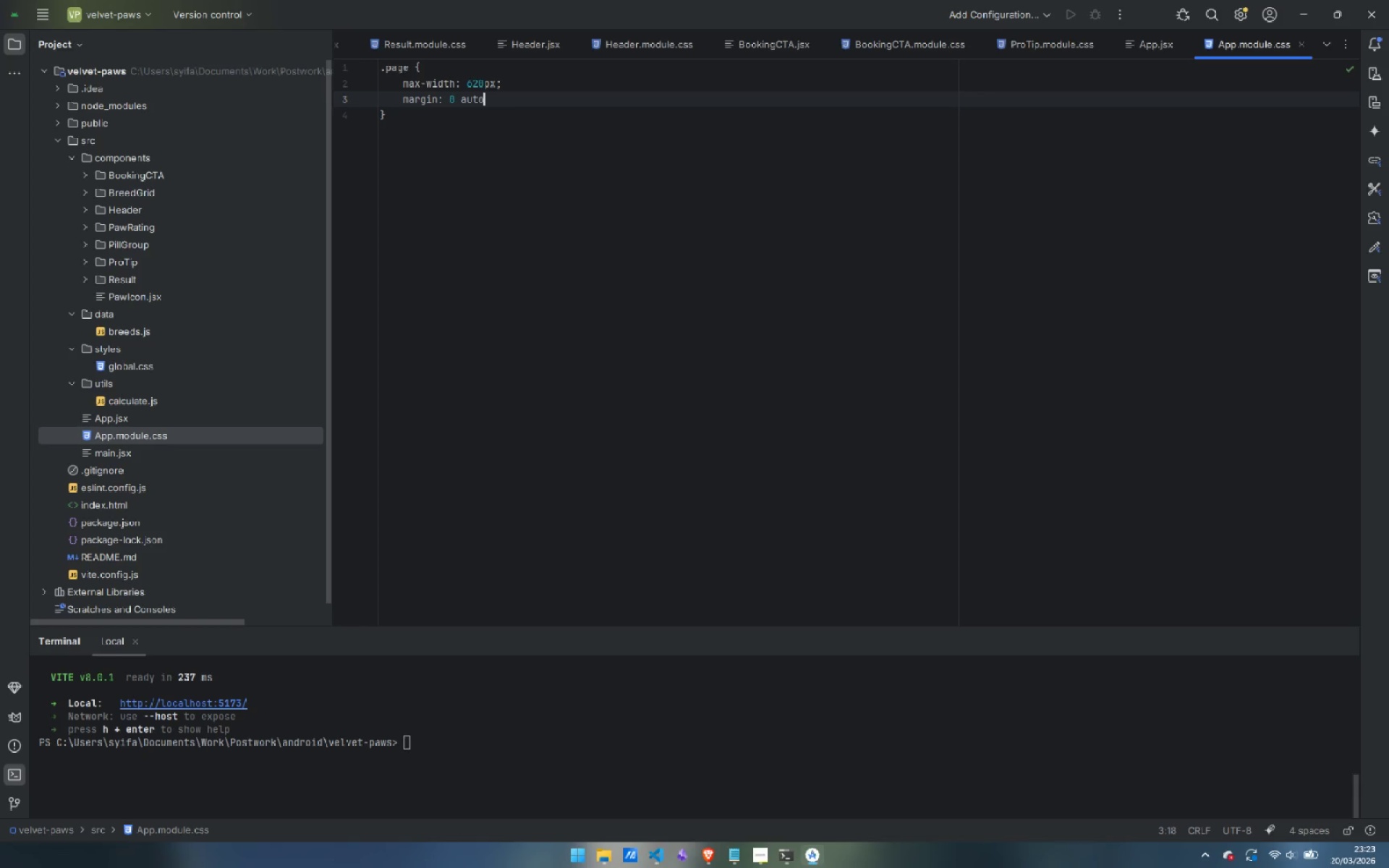 
key(Enter)
 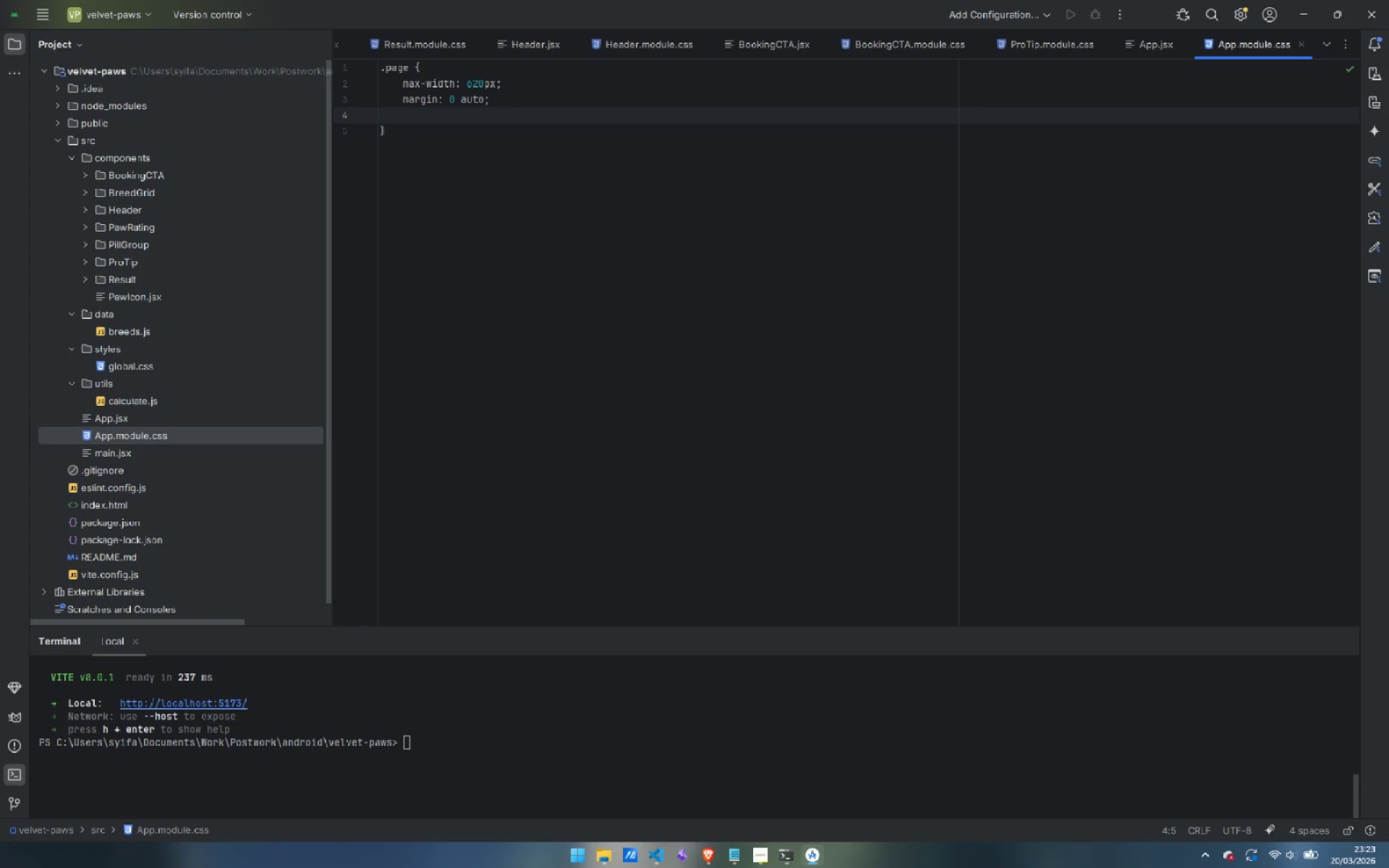 
type(padding: 0 1rem 4 )
key(Backspace)
type(rem;)
 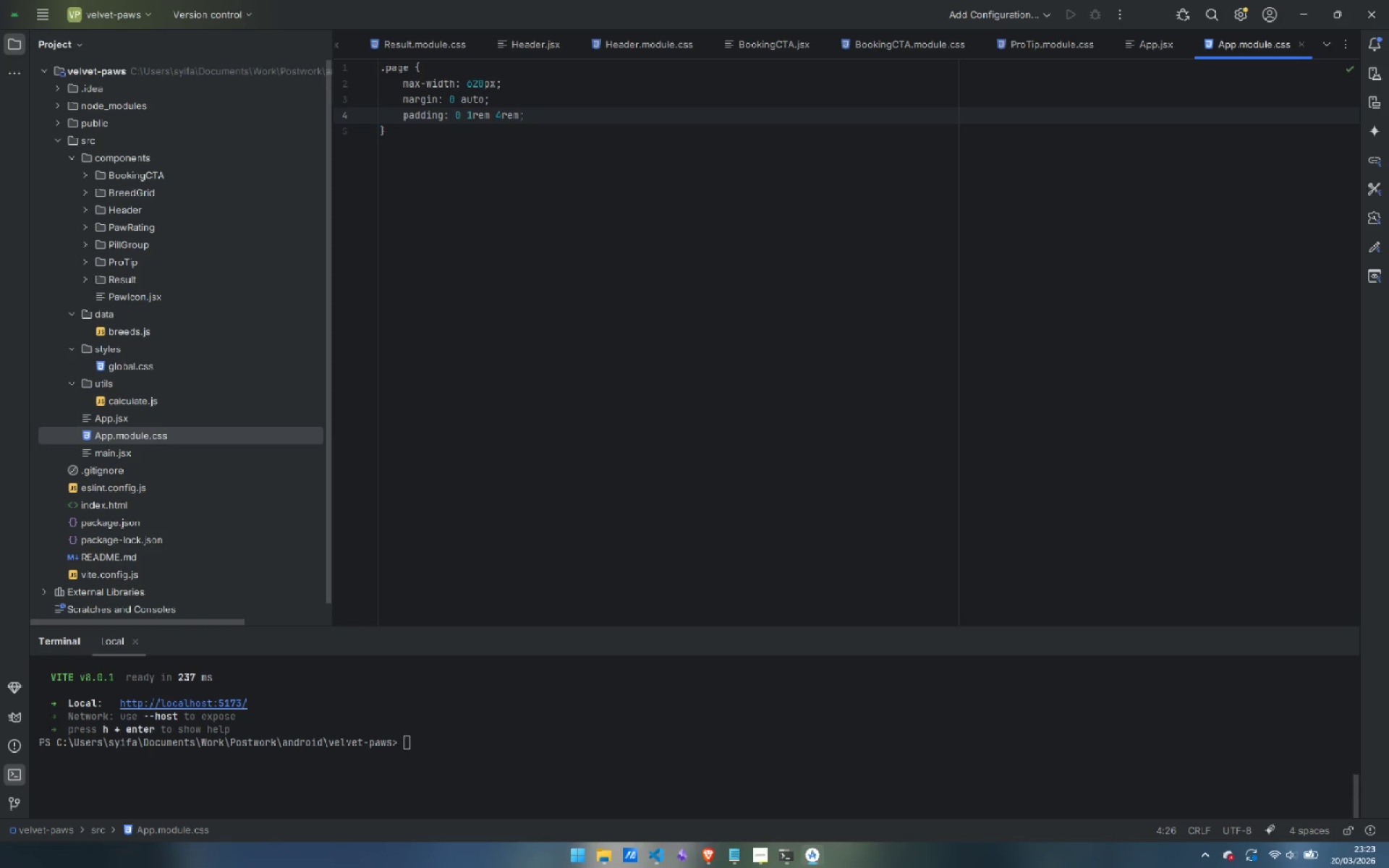 
key(ArrowDown)
 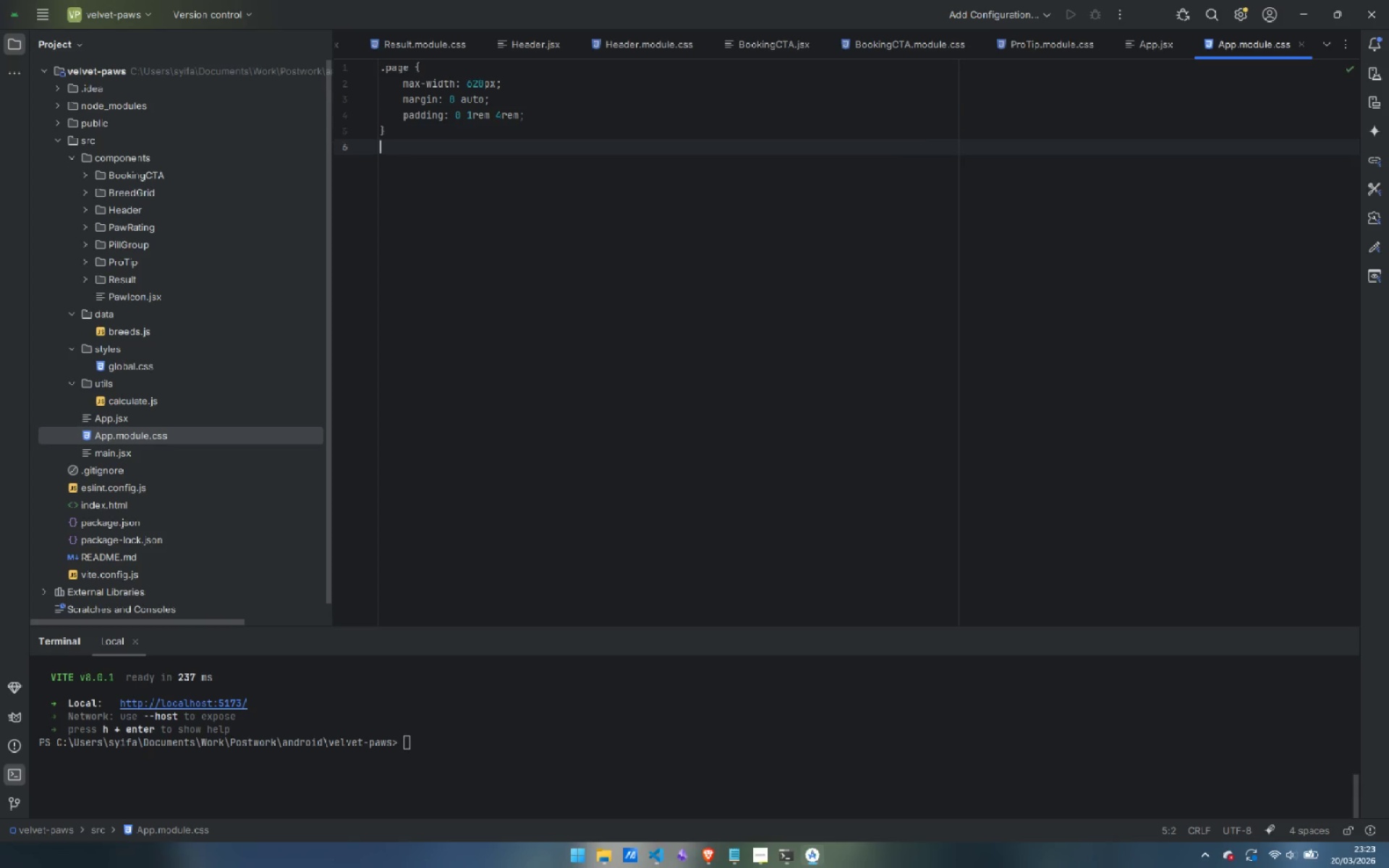 
key(Enter)
 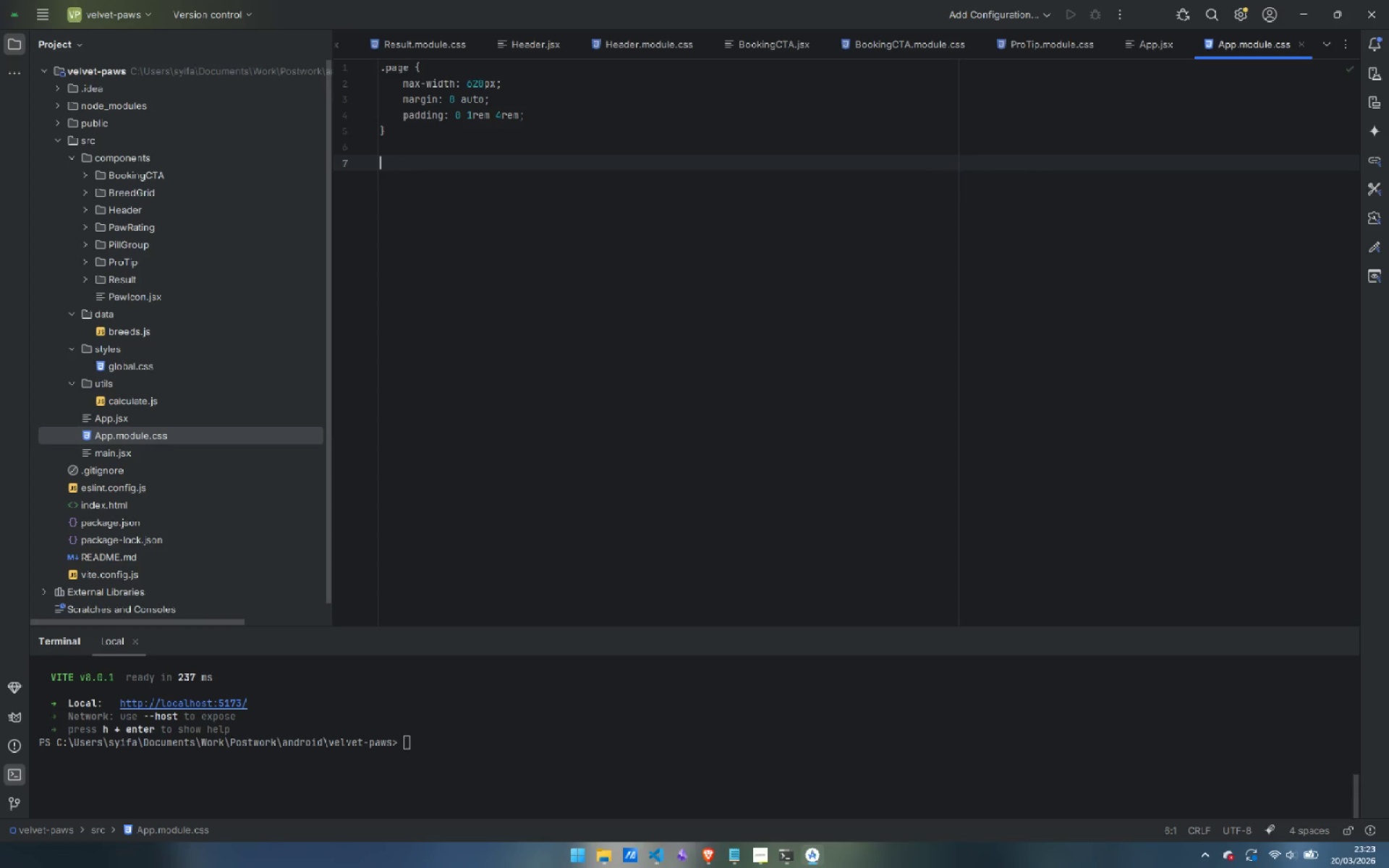 
key(Enter)
 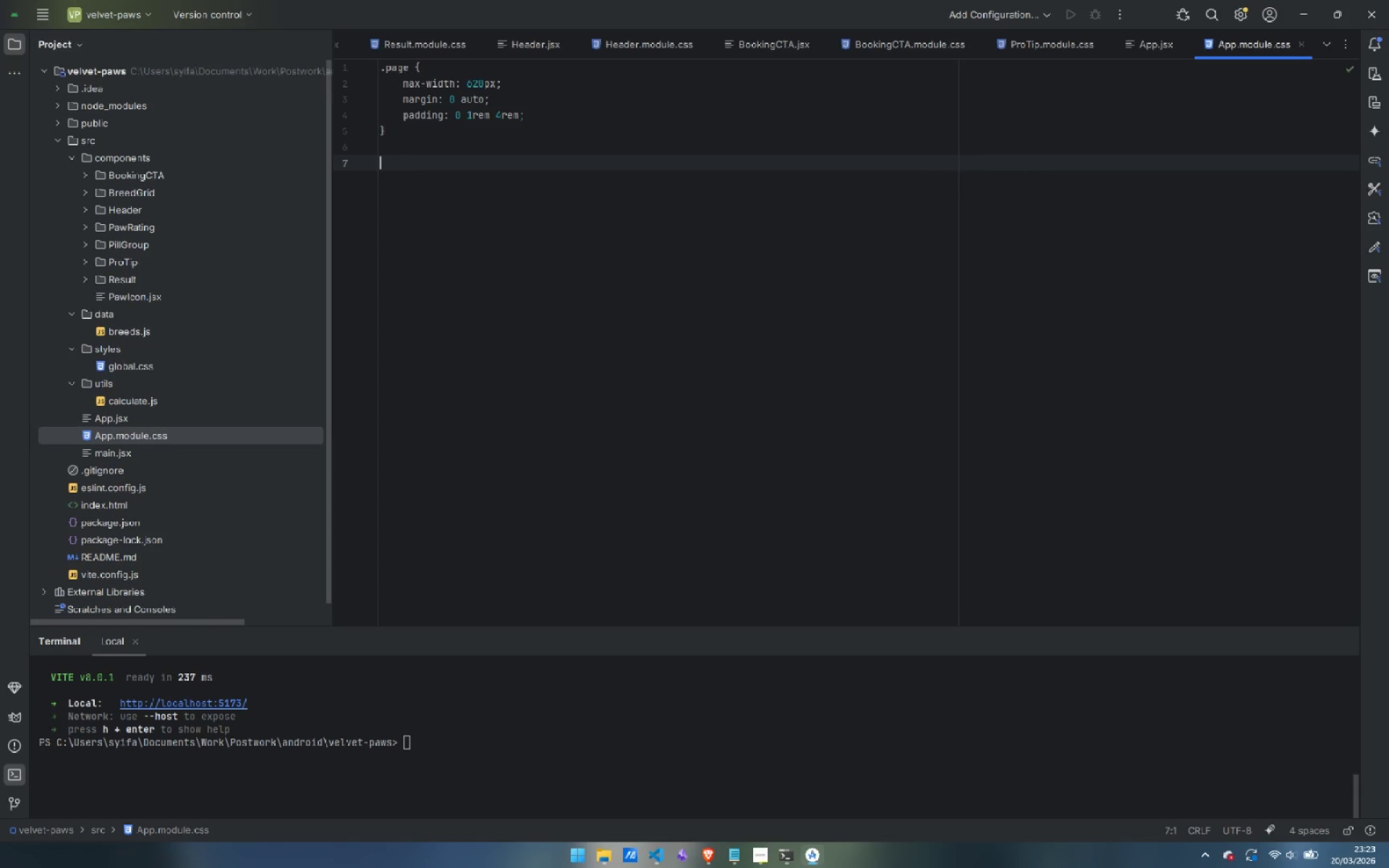 
type(@media (ma)
key(Backspace)
type(in-width: 540px;)
key(Backspace)
type() {)
 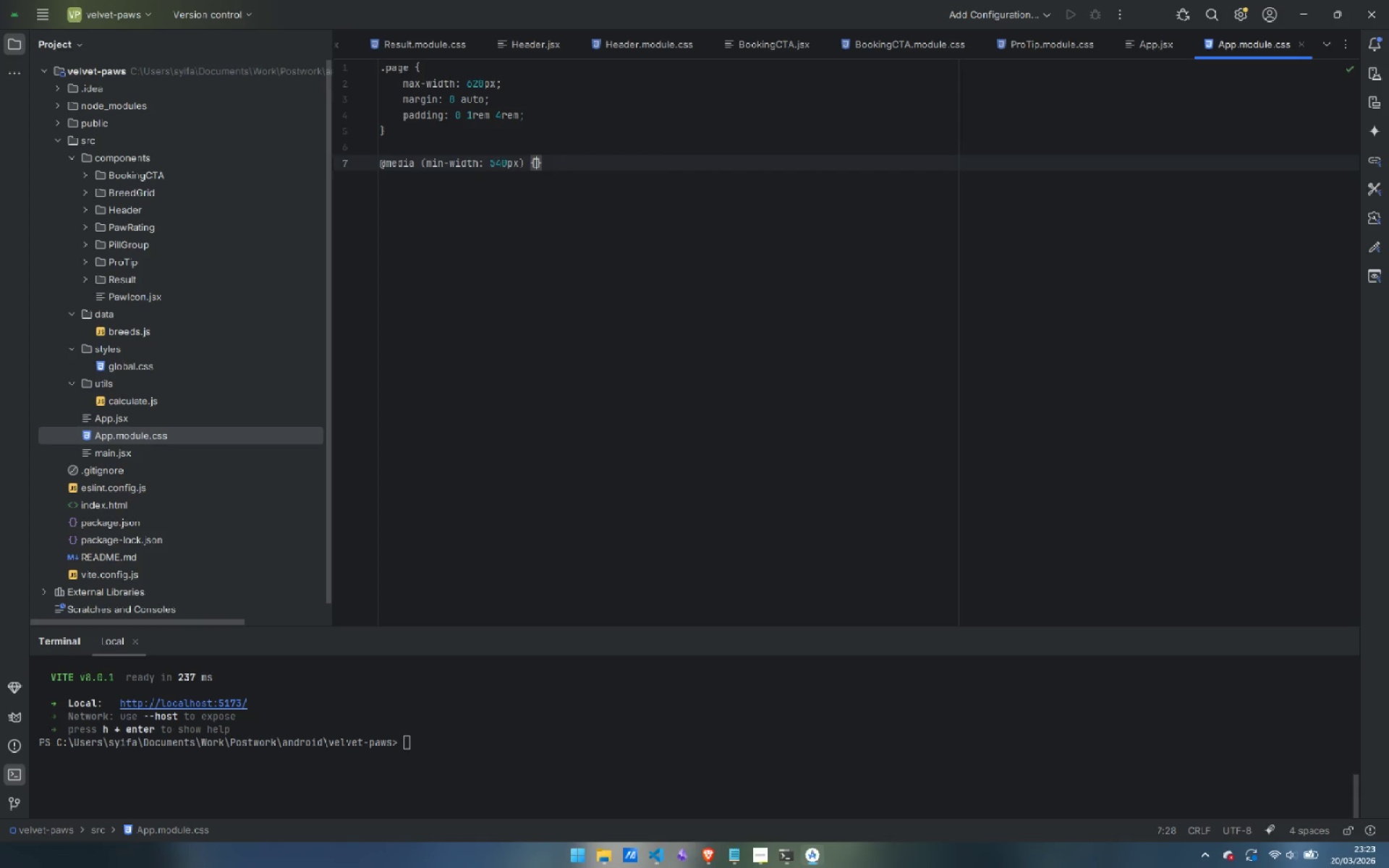 
key(Enter)
 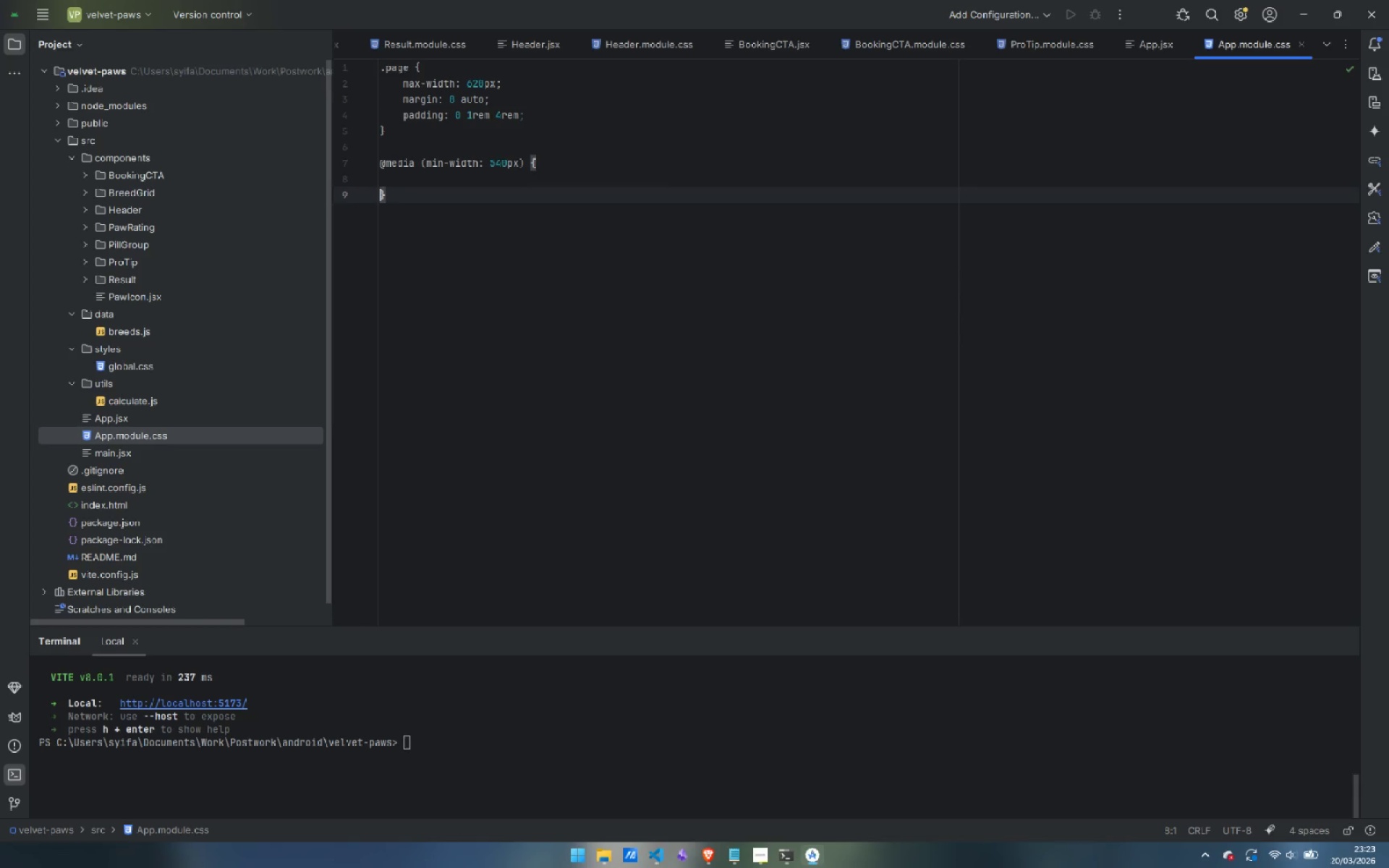 
key(Enter)
 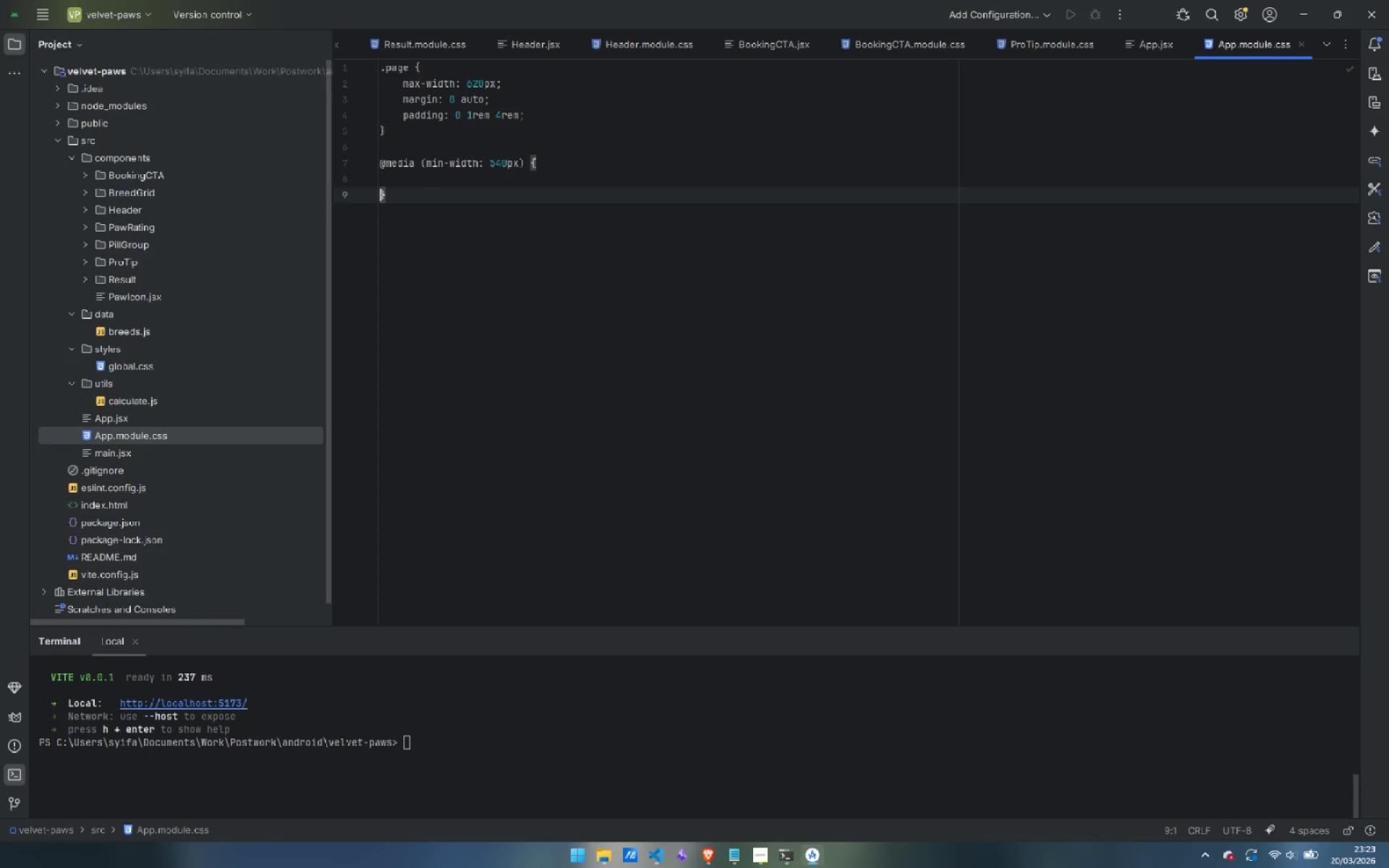 
key(ArrowUp)
 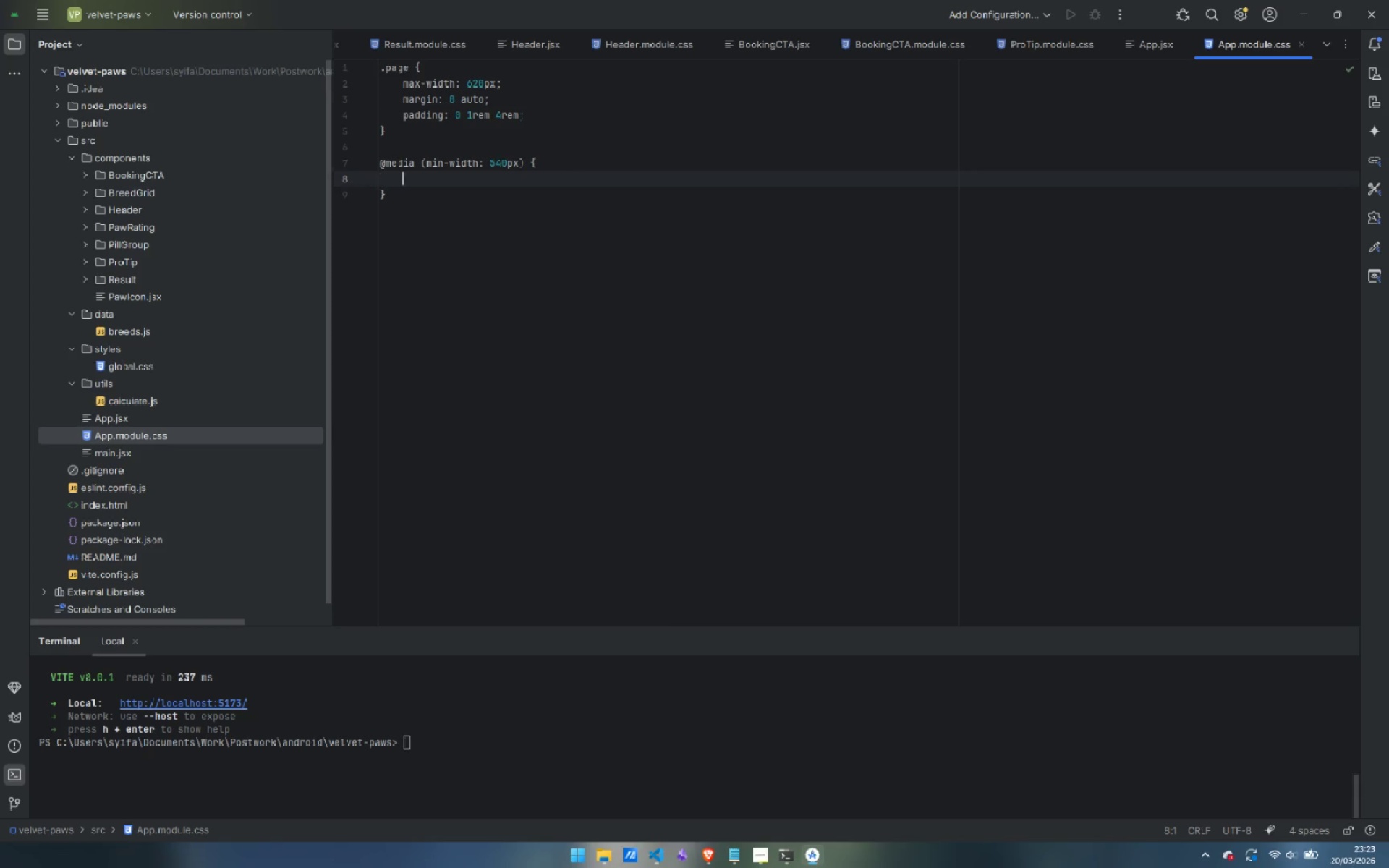 
key(Tab)
type(.page {)
 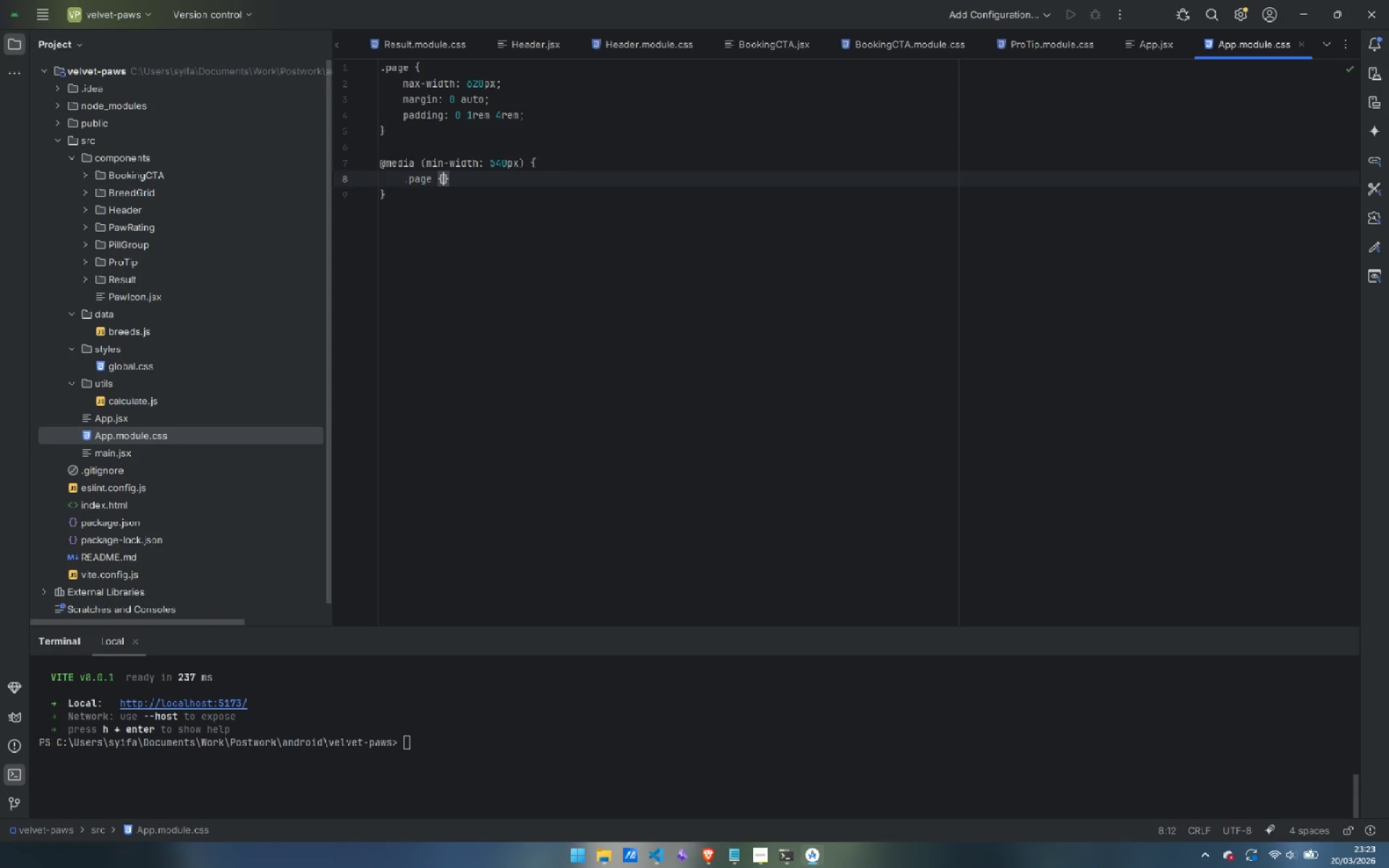 
key(Enter)
 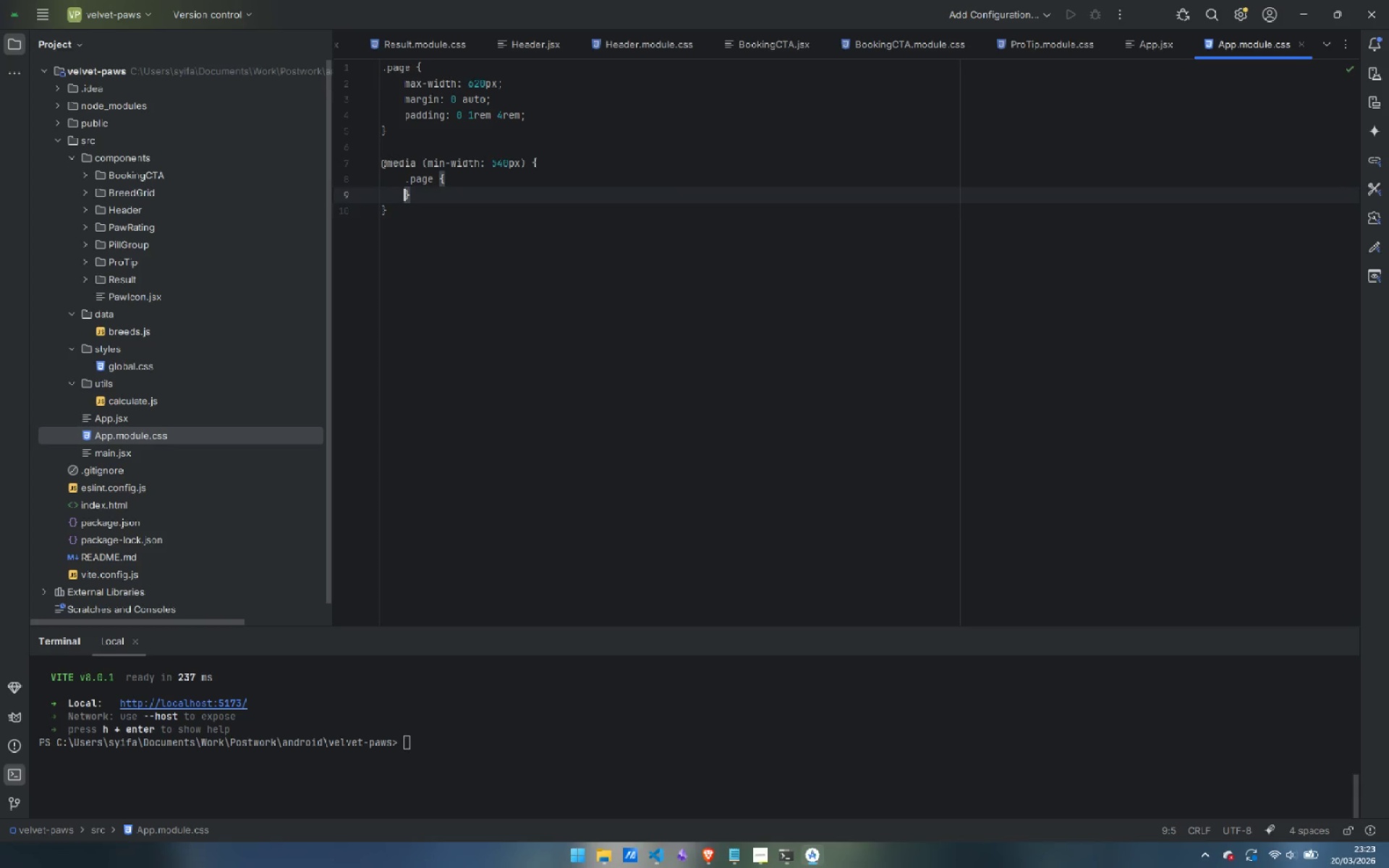 
key(Enter)
 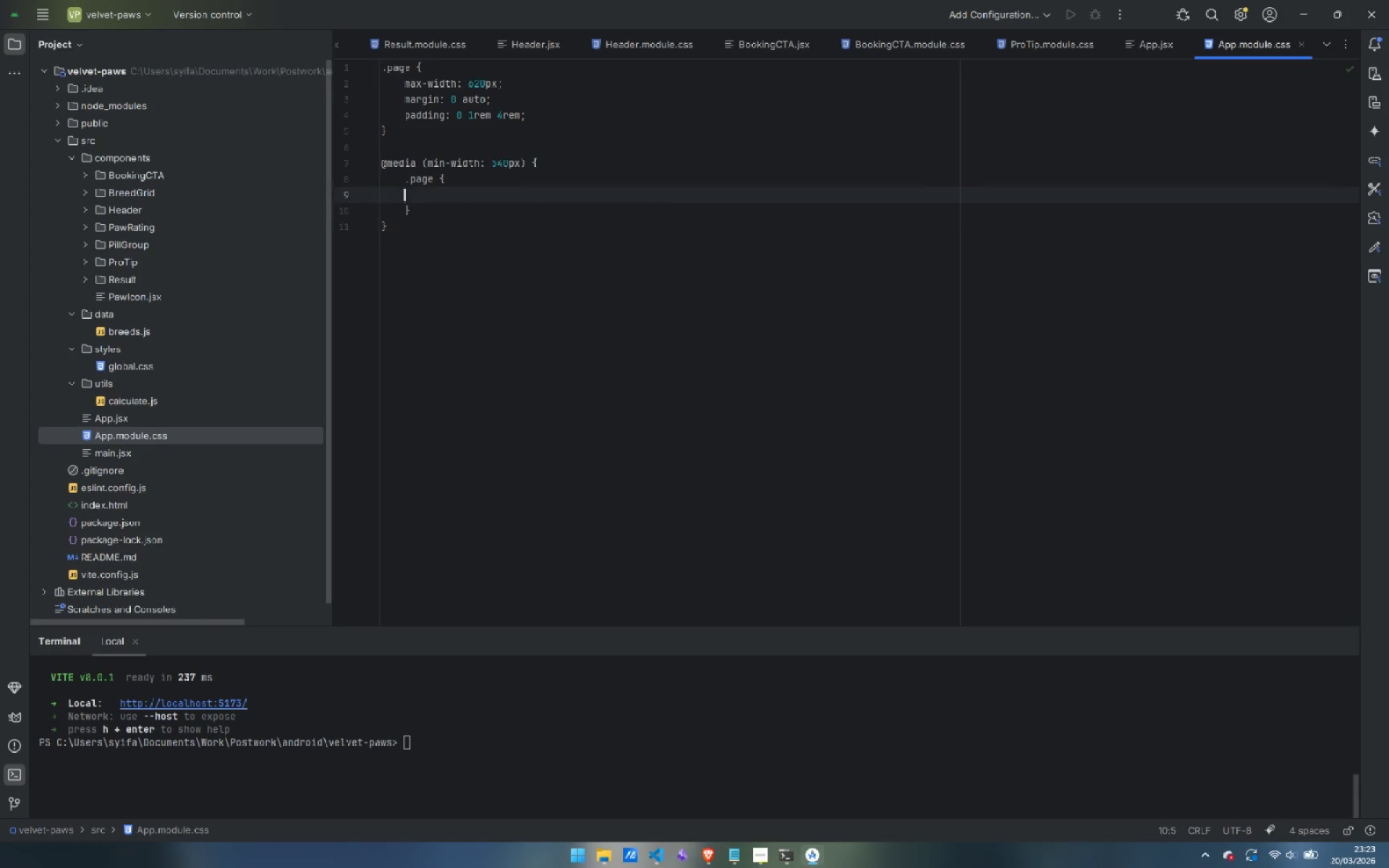 
key(ArrowUp)
 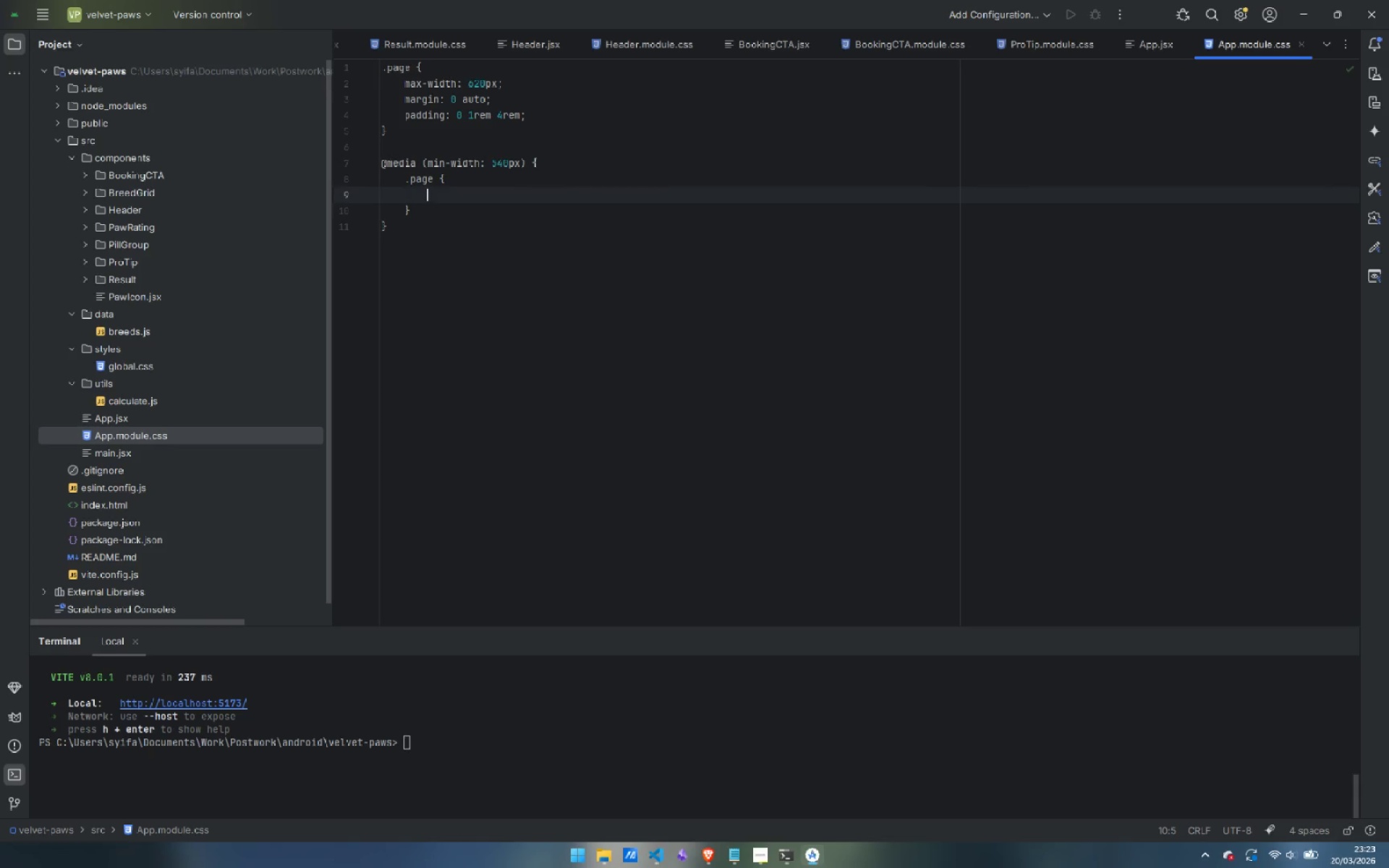 
key(Tab)
type(padding: 0 1.5rem 4rem;)
 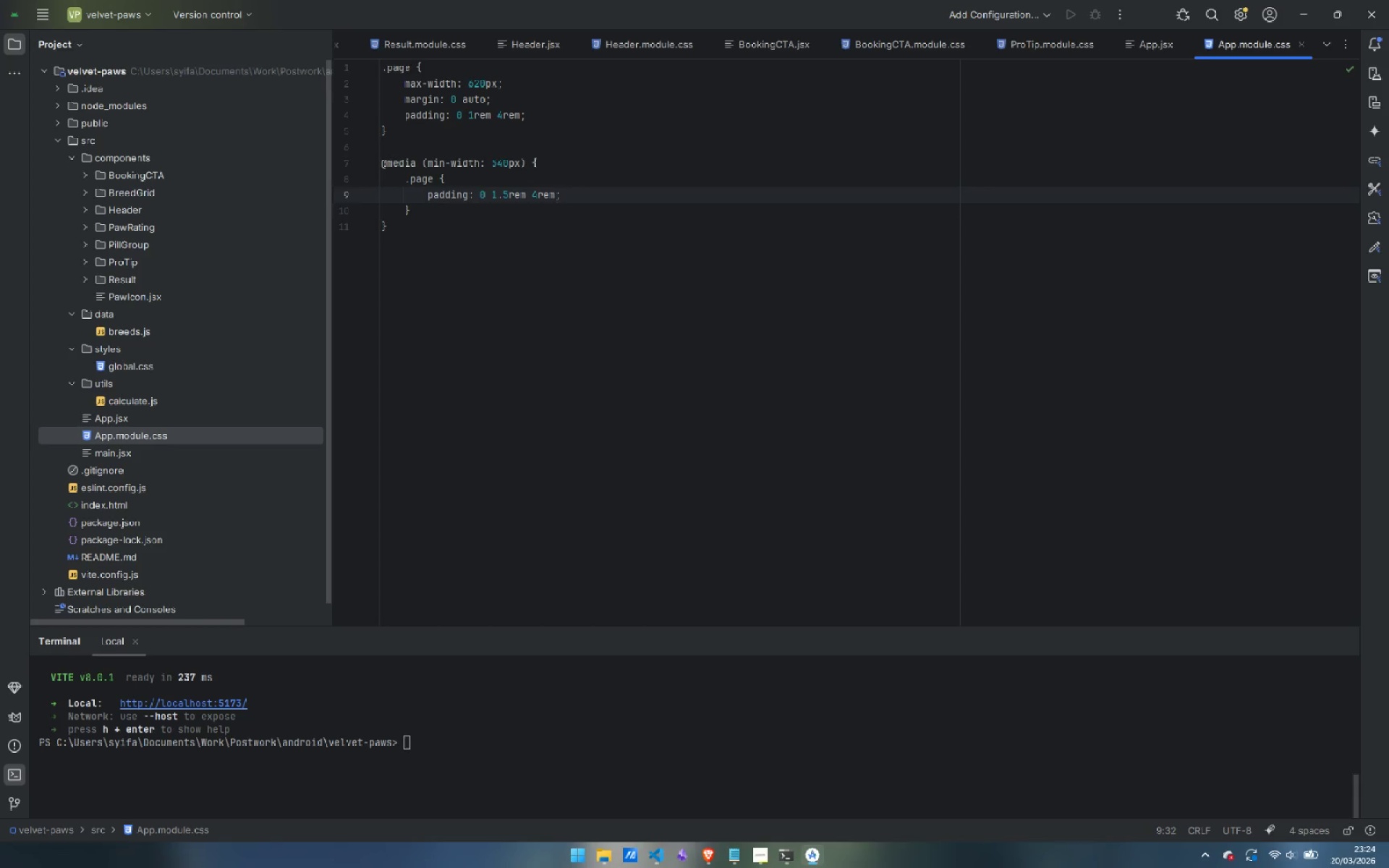 
key(ArrowDown)
 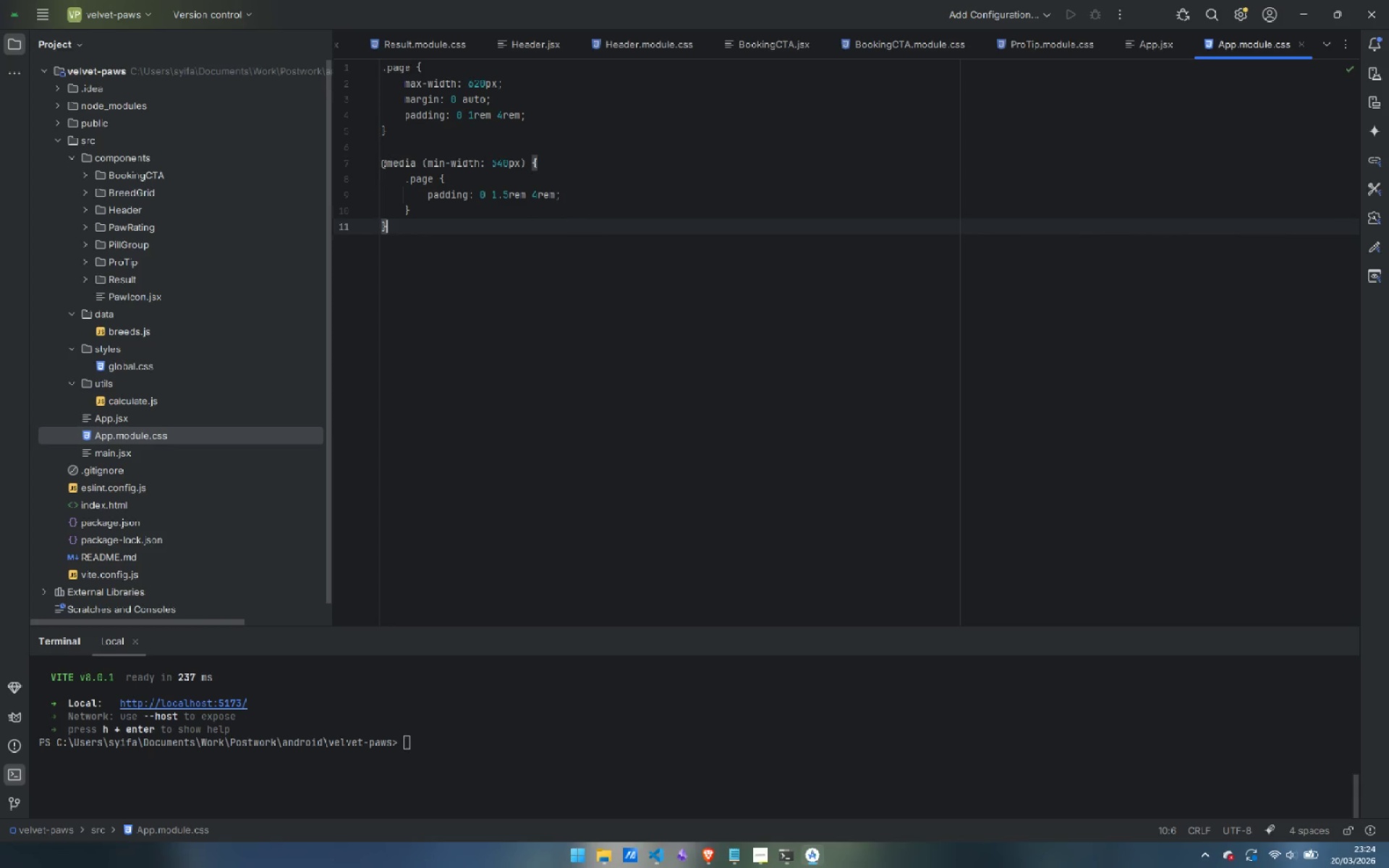 
key(ArrowDown)
 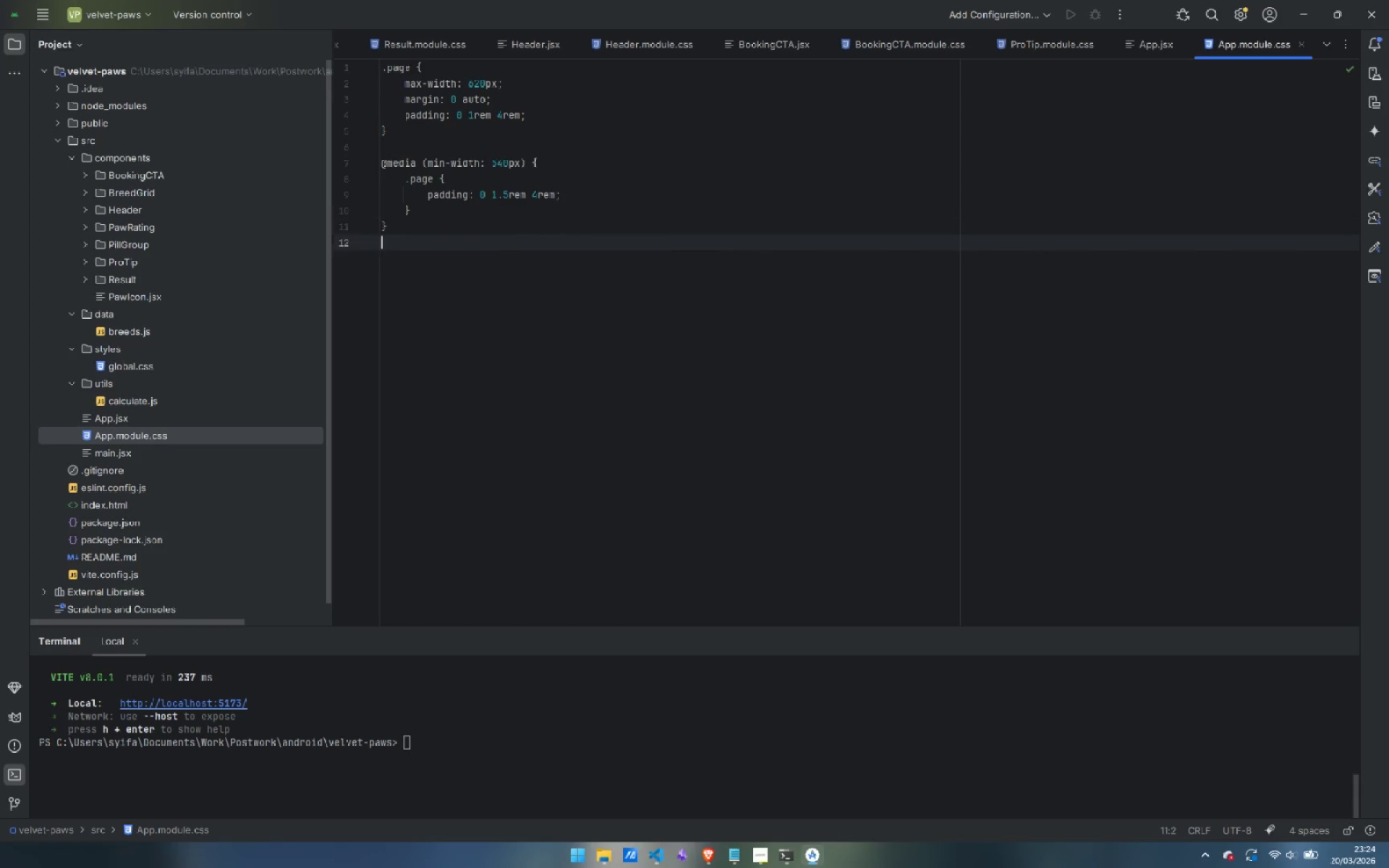 
key(Enter)
 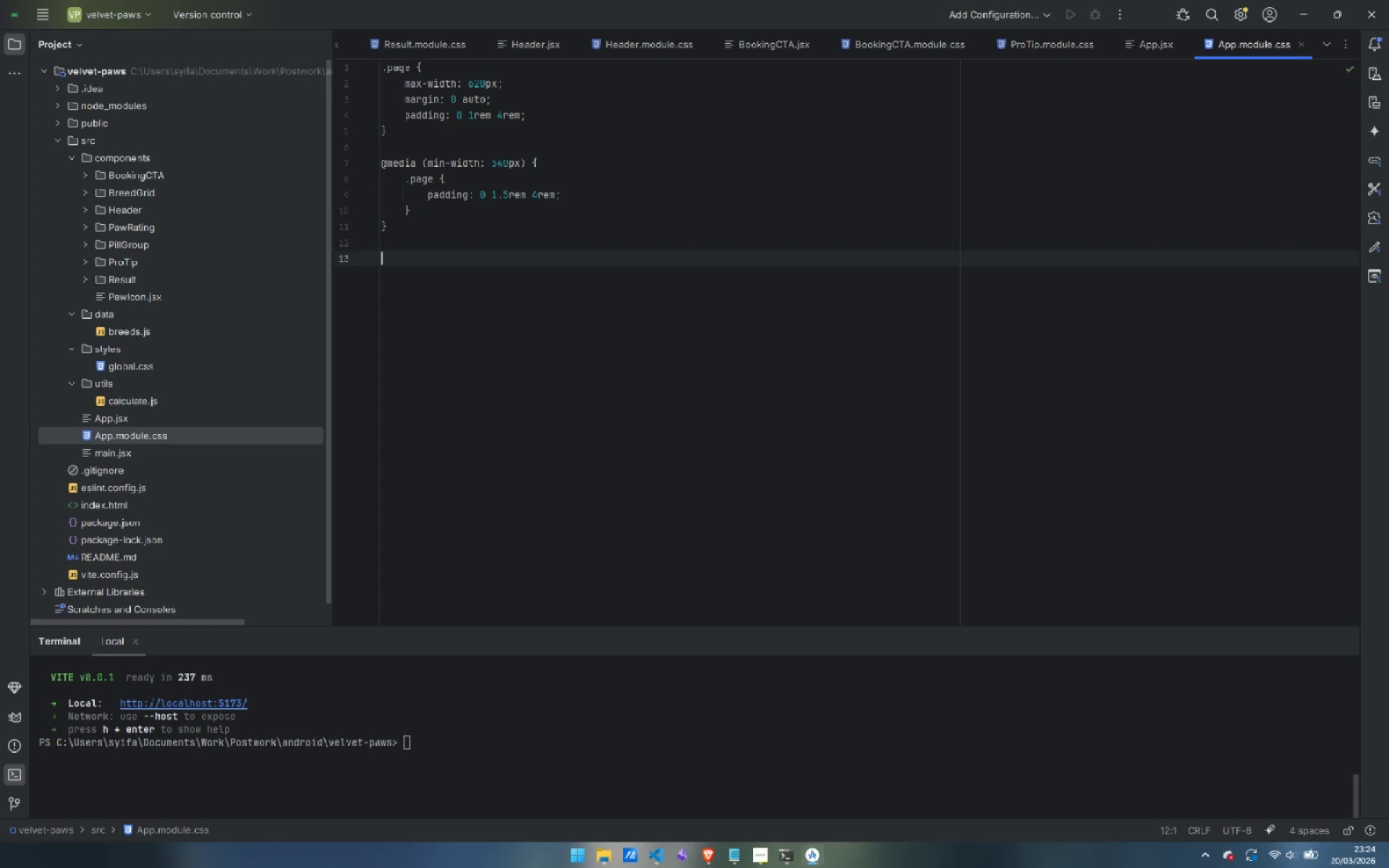 
key(Enter)
 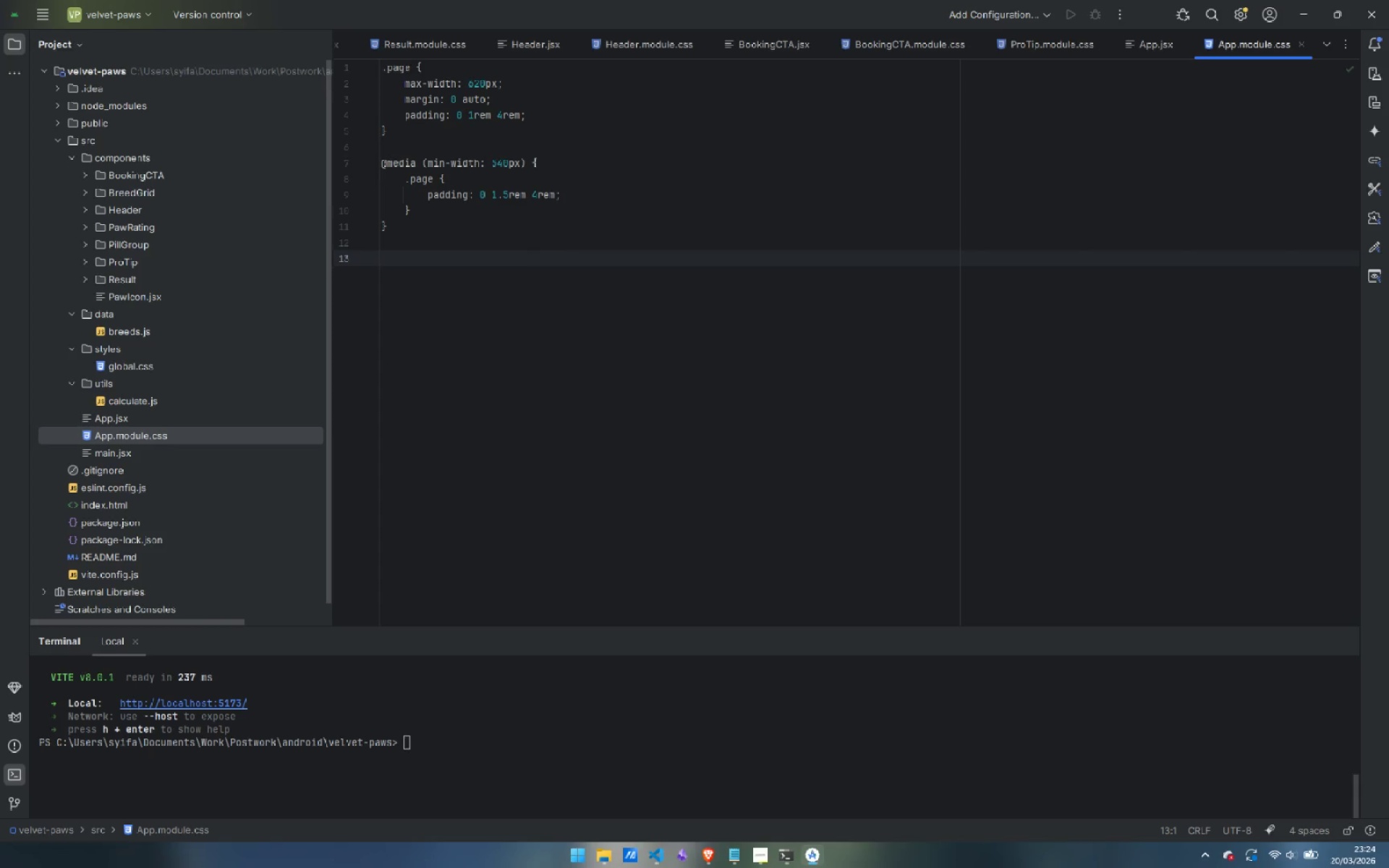 
type(.card {)
 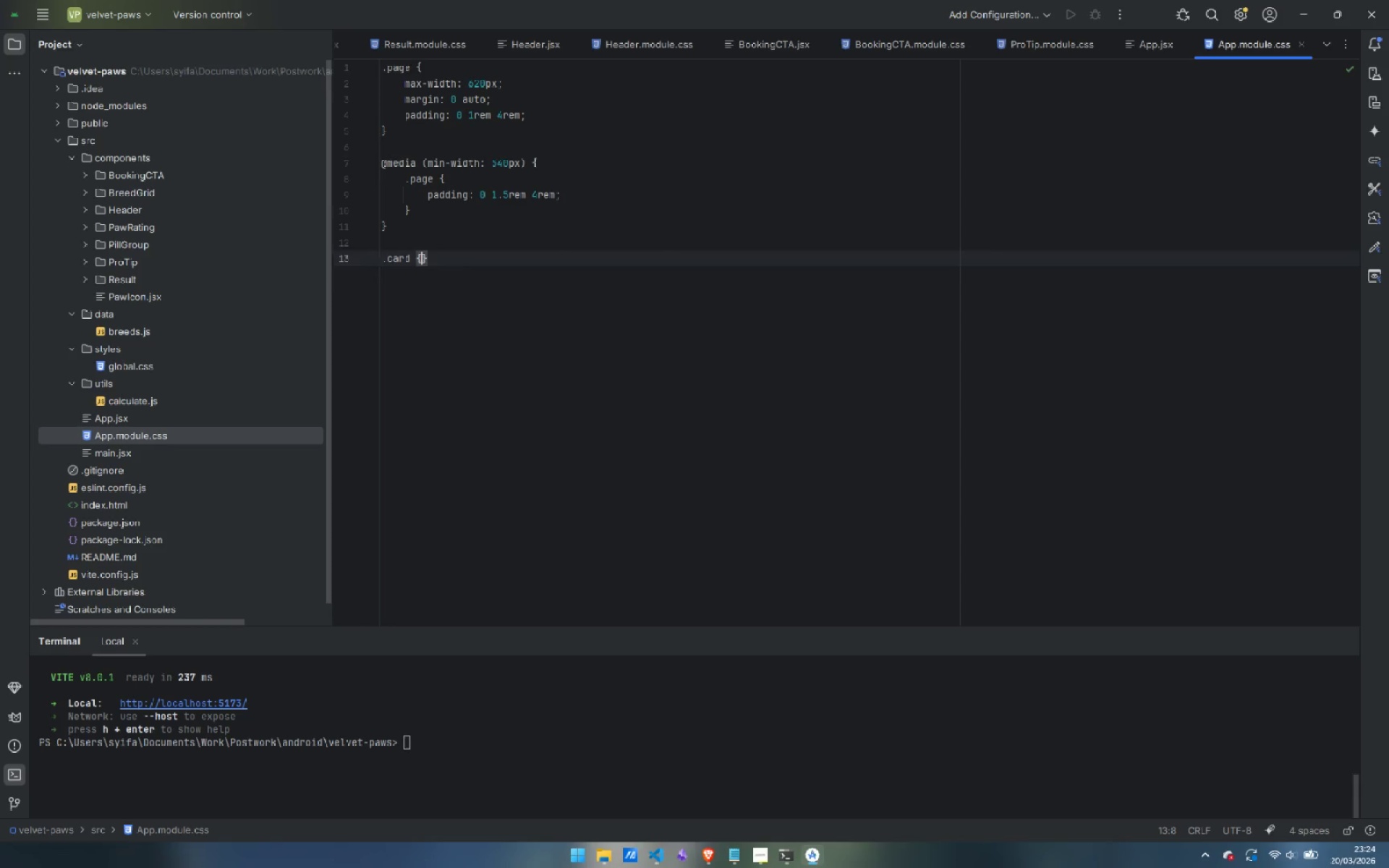 
key(Enter)
 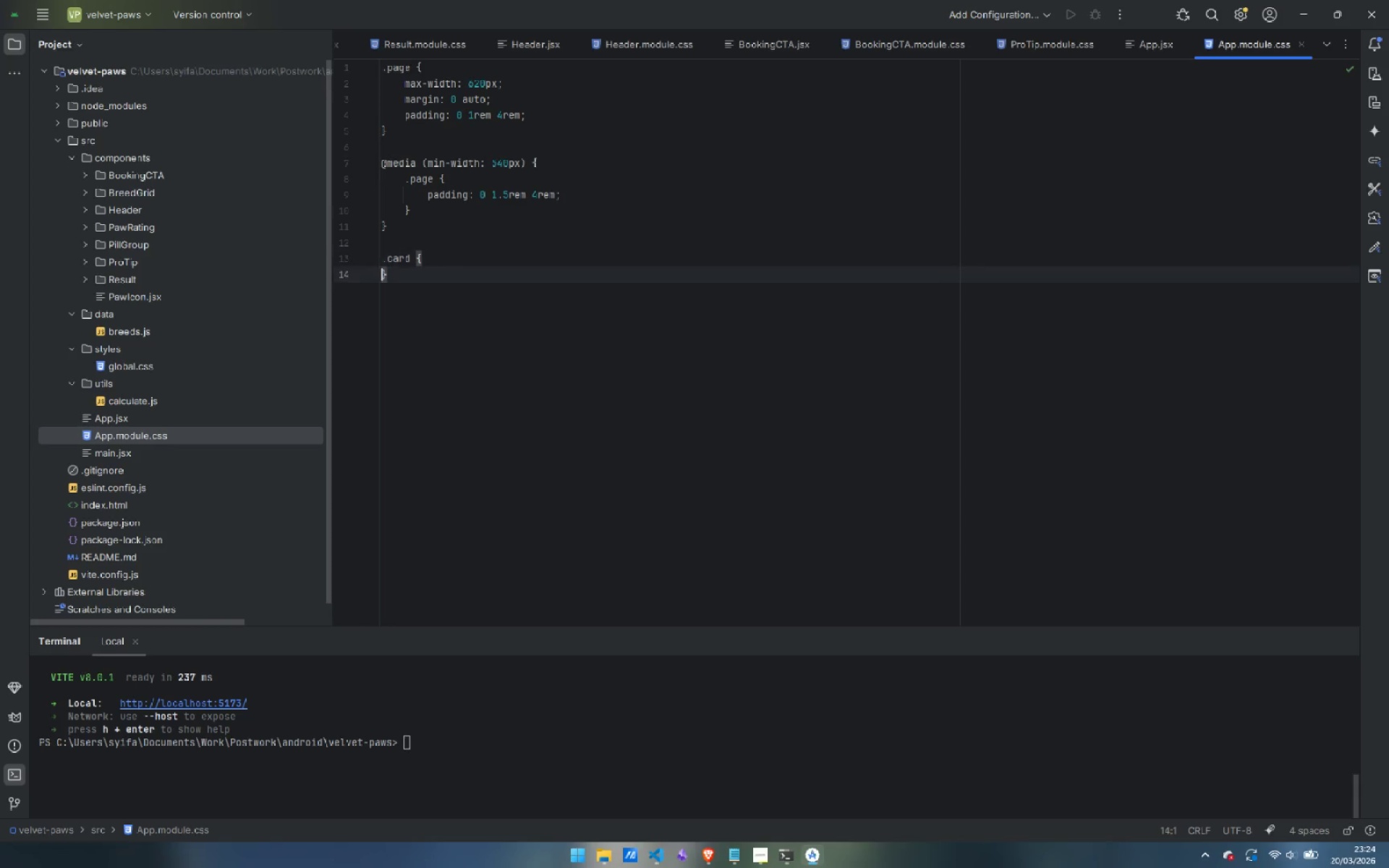 
key(Enter)
 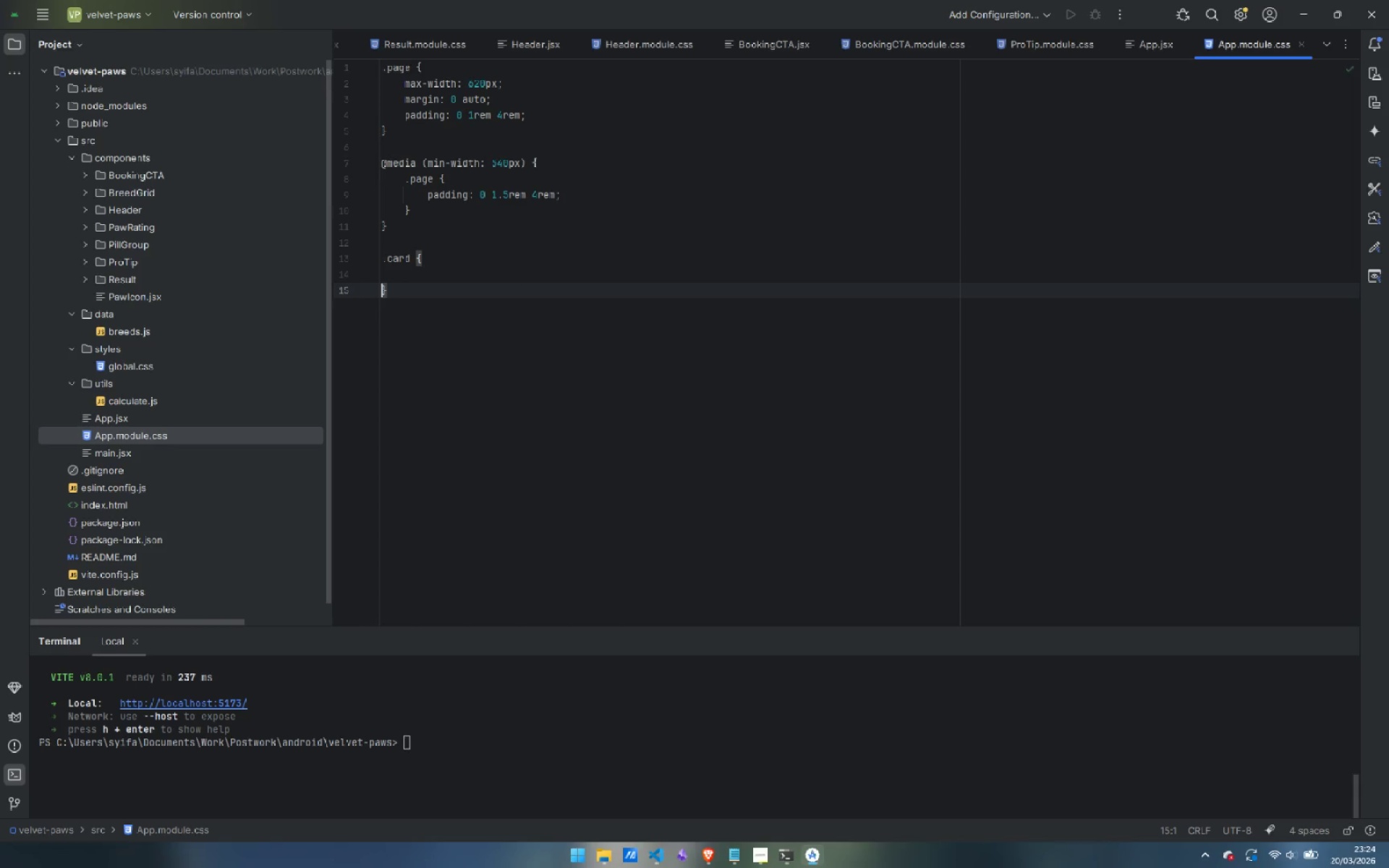 
key(ArrowUp)
 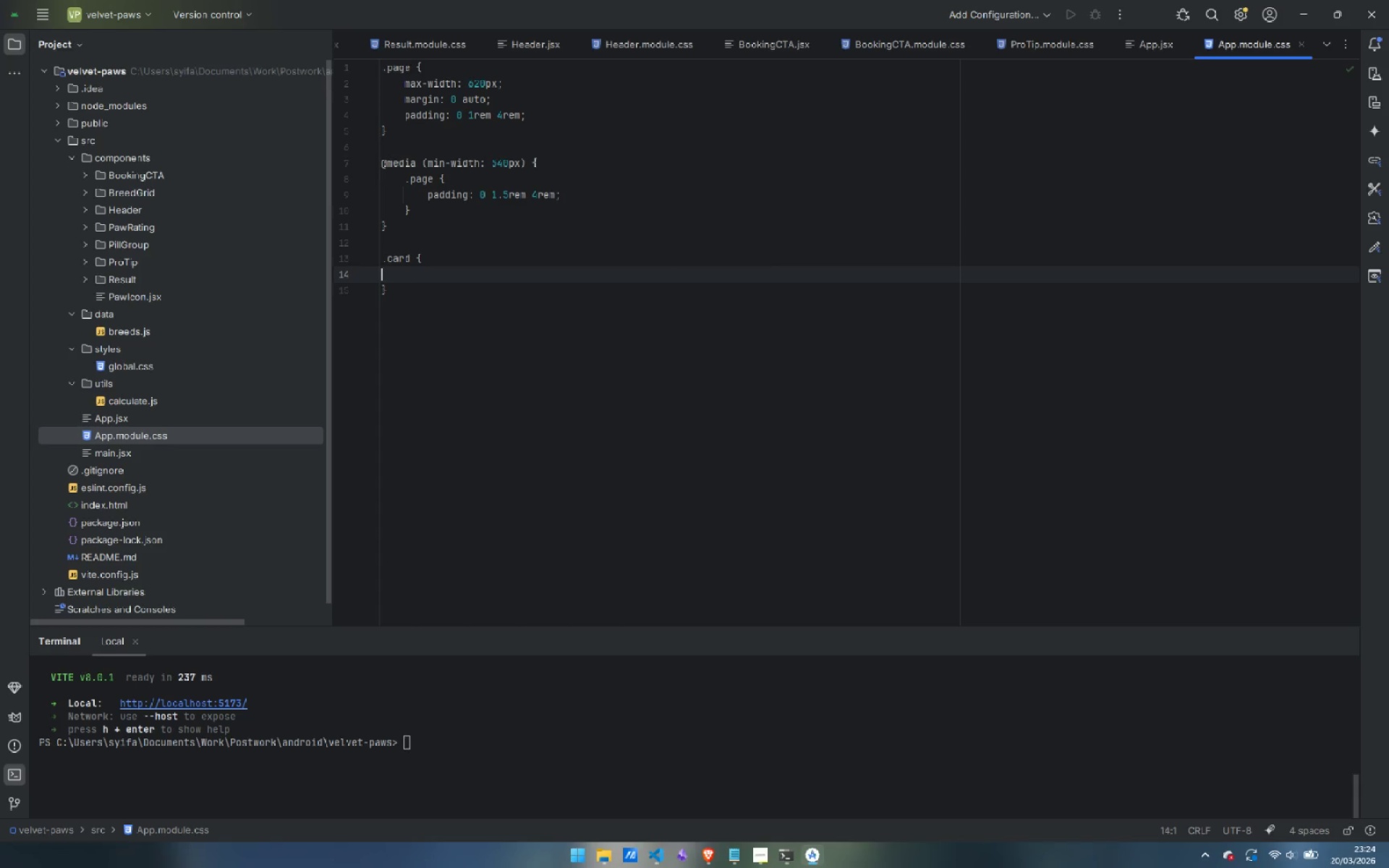 
key(Tab)
type(nac)
key(Backspace)
key(Backspace)
key(Backspace)
type(background )
key(Backspace)
type(: var(--white))
 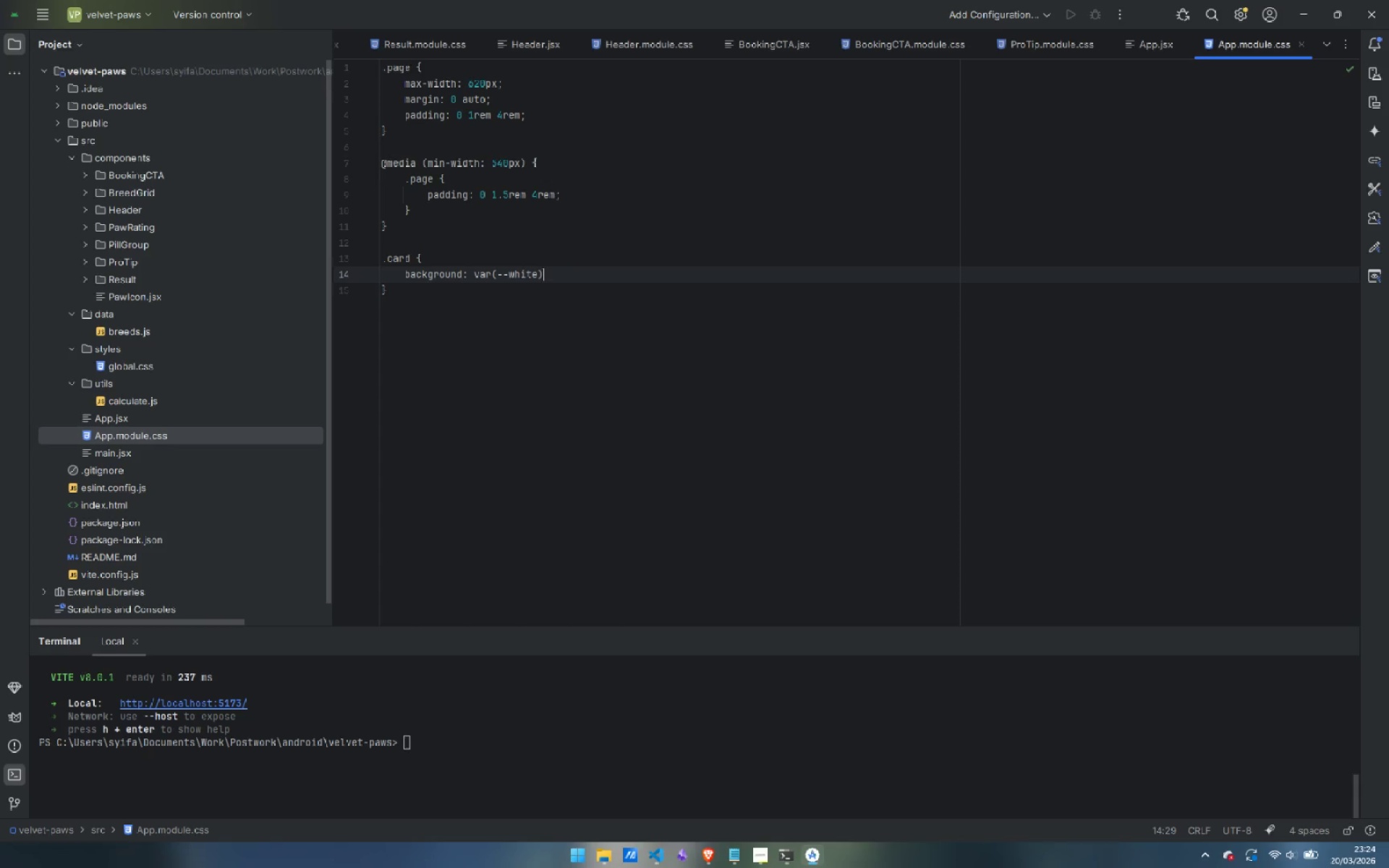 
key(Enter)
 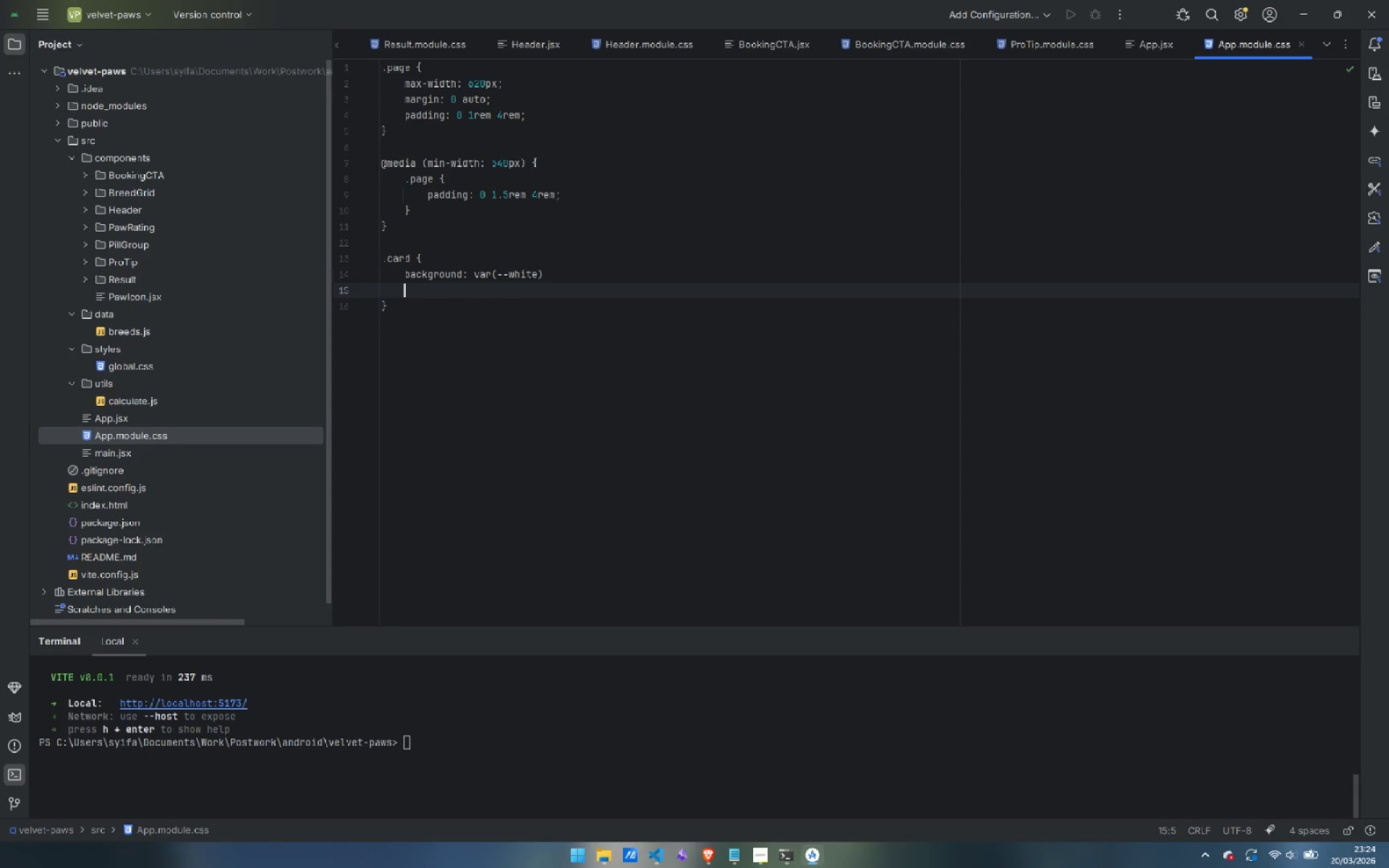 
key(Control+ControlLeft)
 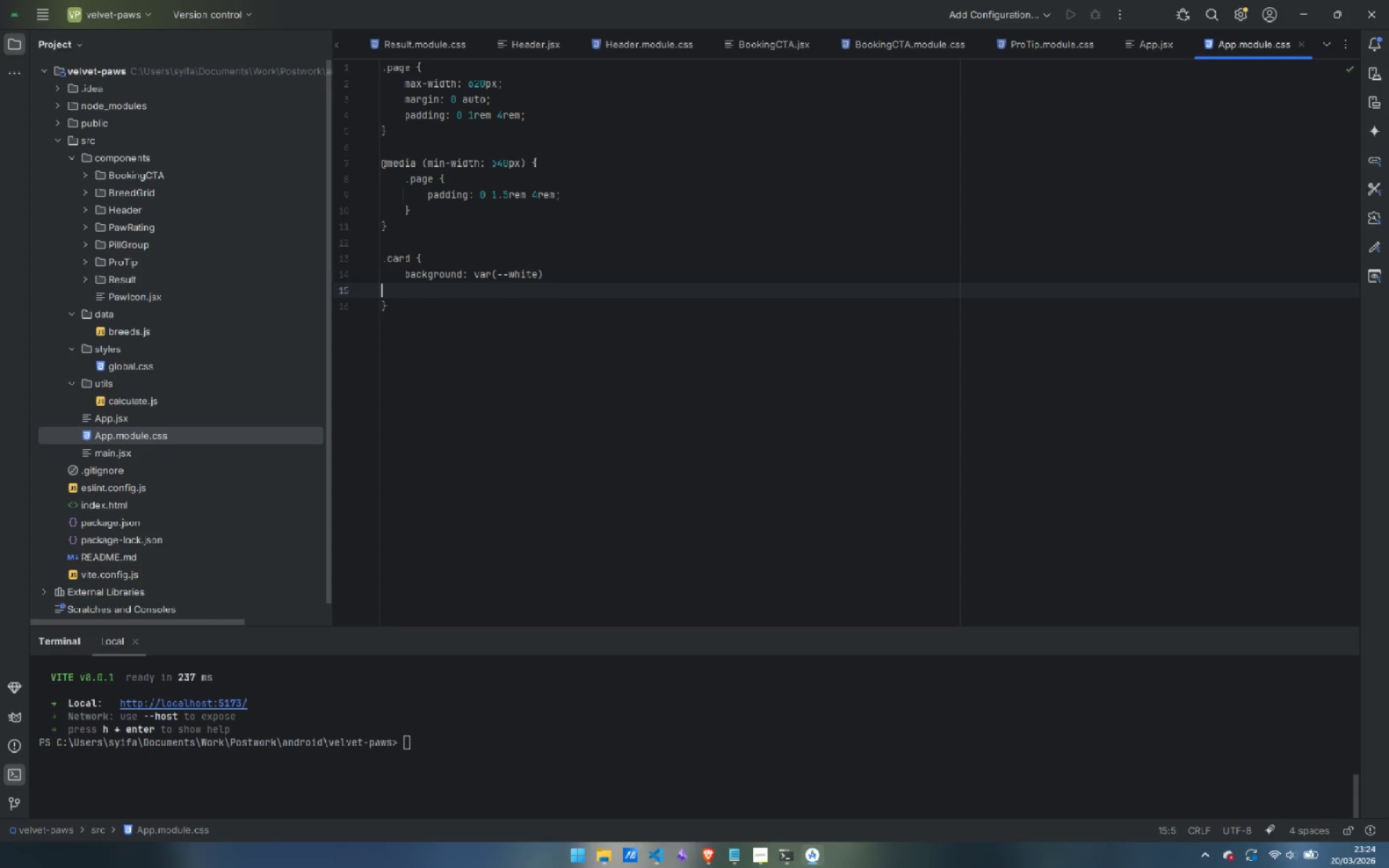 
key(Control+Backspace)
 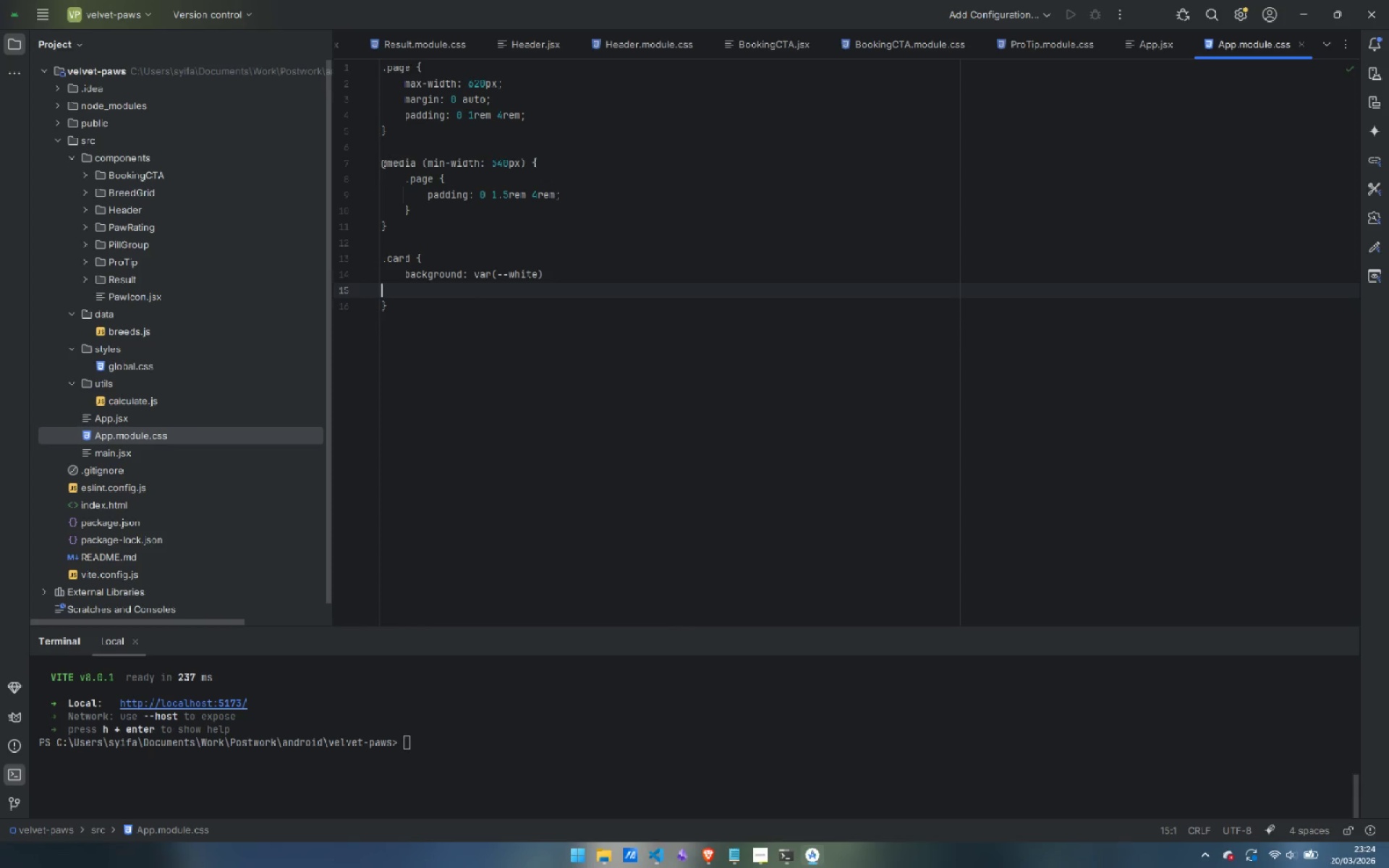 
key(Backspace)
 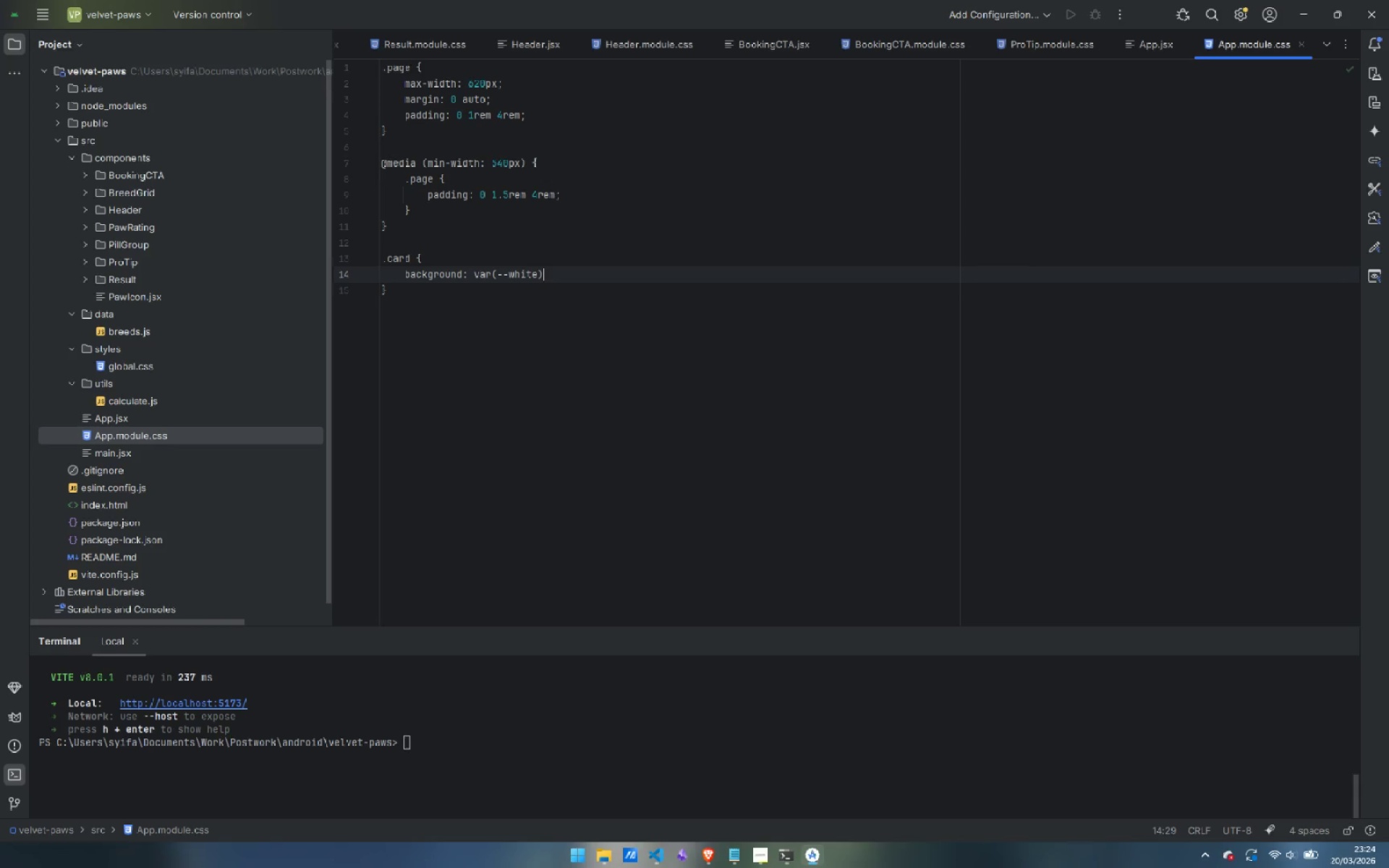 
key(Semicolon)
 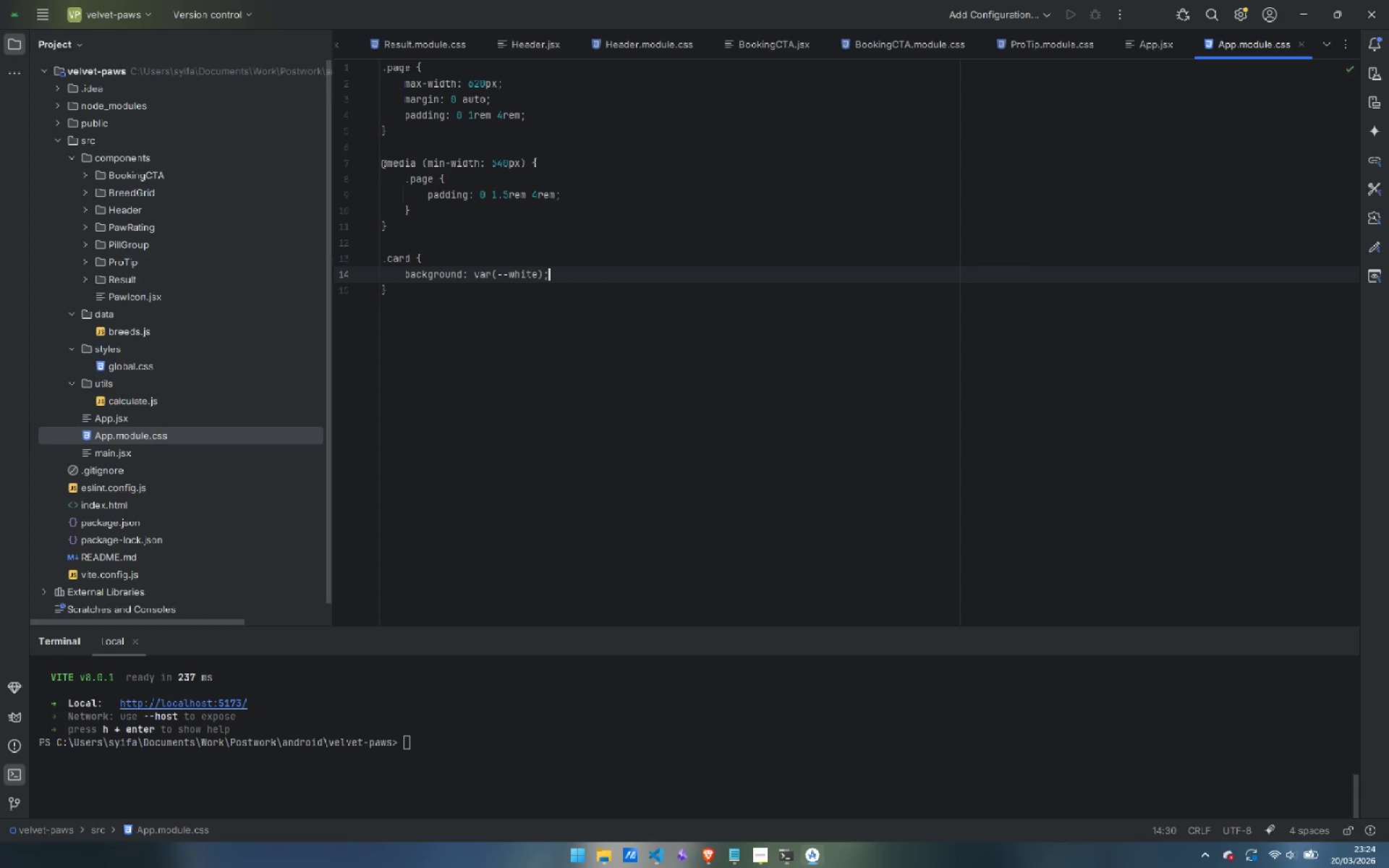 
key(Enter)
 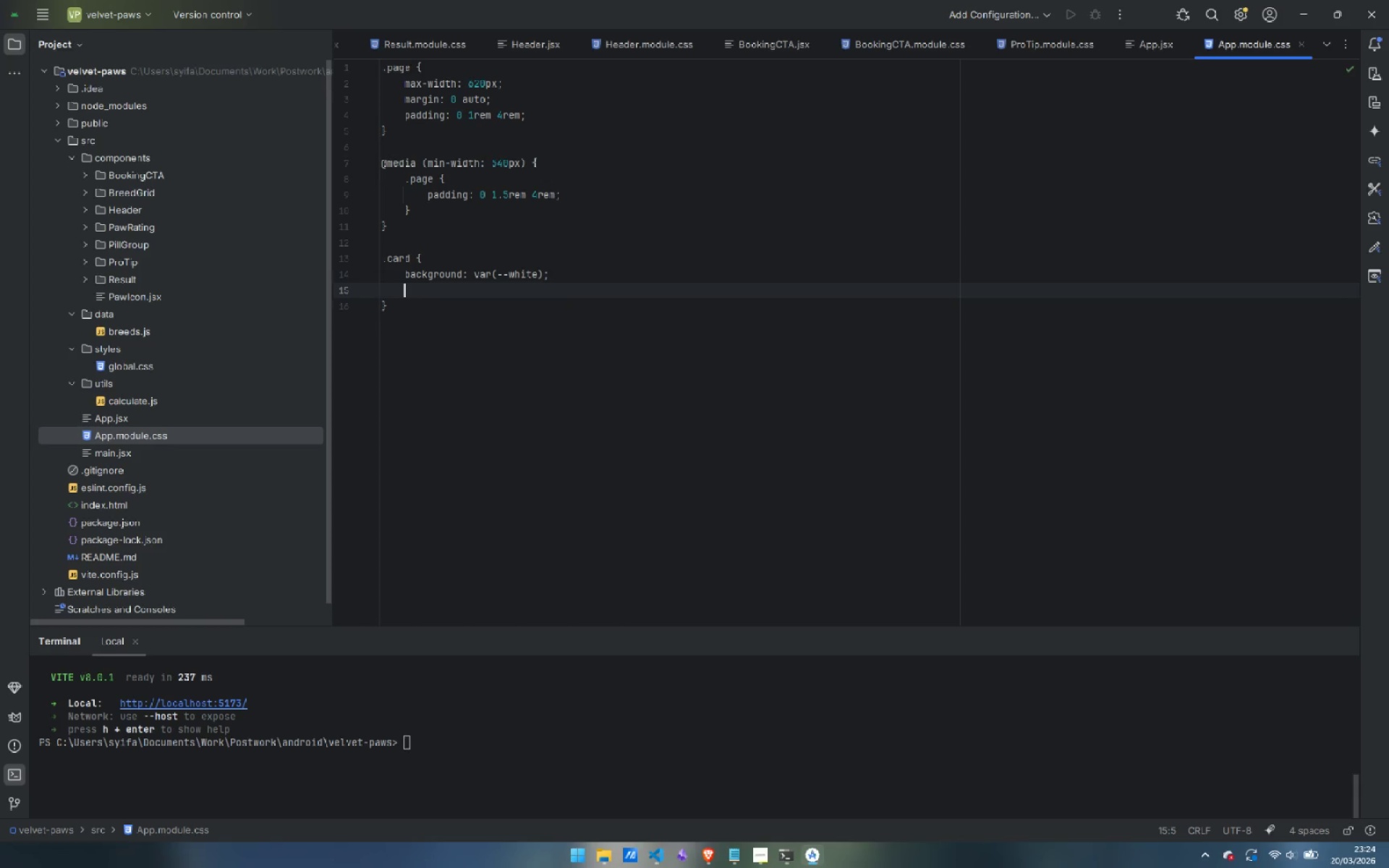 
type(border-radius: var(--radoi)
key(Backspace)
key(Backspace)
type(ius-card);)
 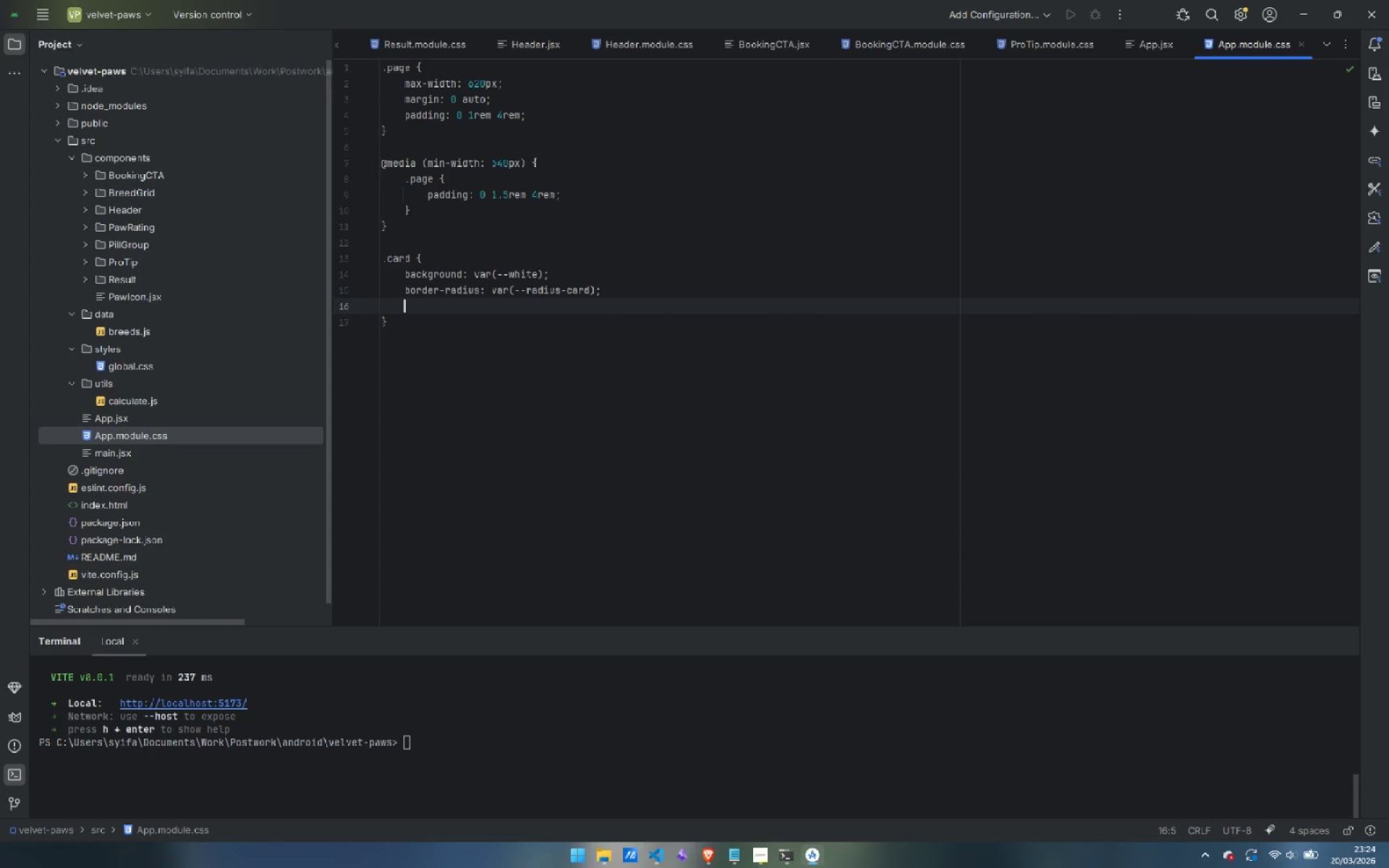 
 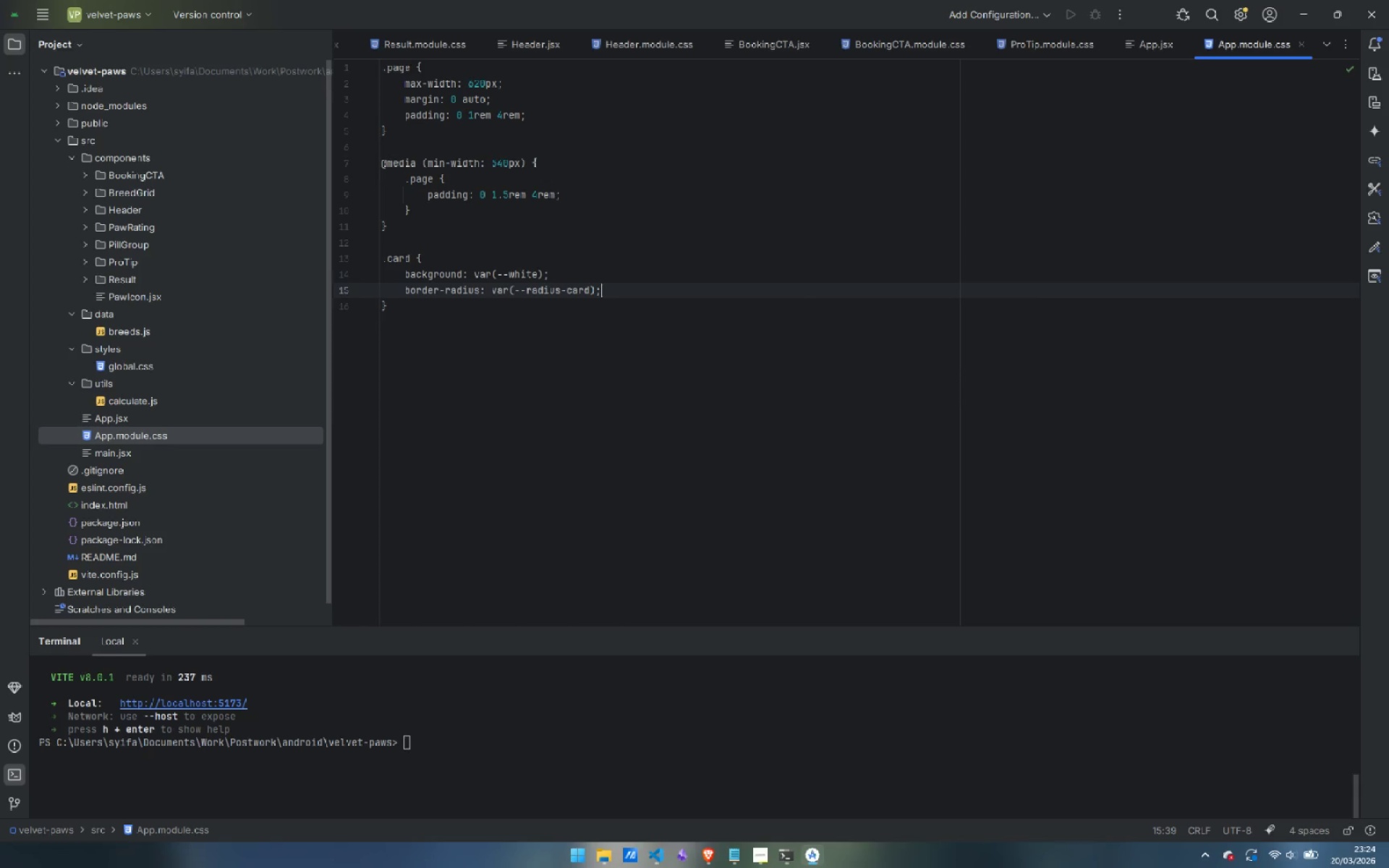 
key(Enter)
 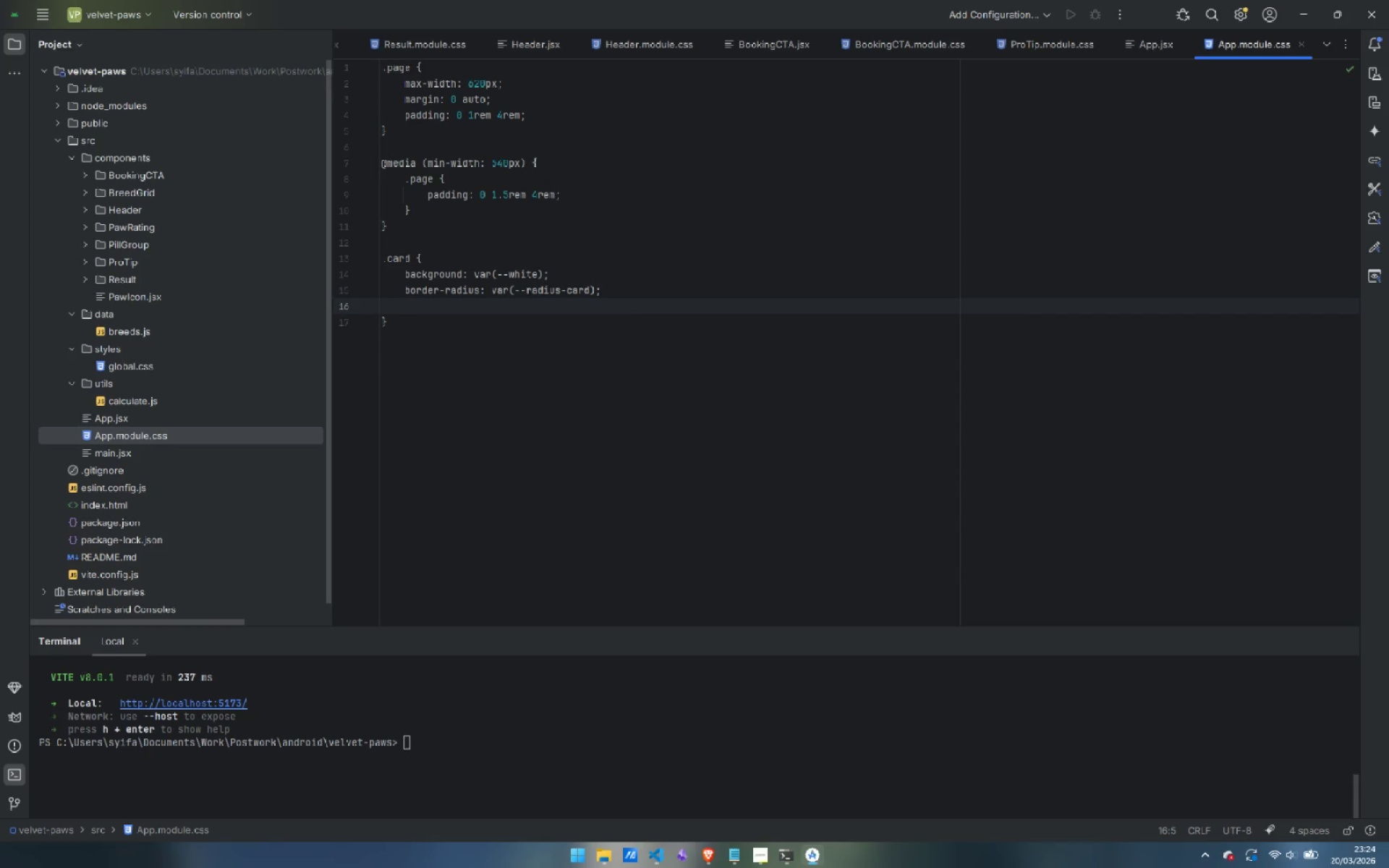 
type(box-shadown)
key(Backspace)
type(: var(--shadow-s,)
key(Backspace)
type(m), var(--shadpw)
key(Backspace)
key(Backspace)
type(ow-md);)
 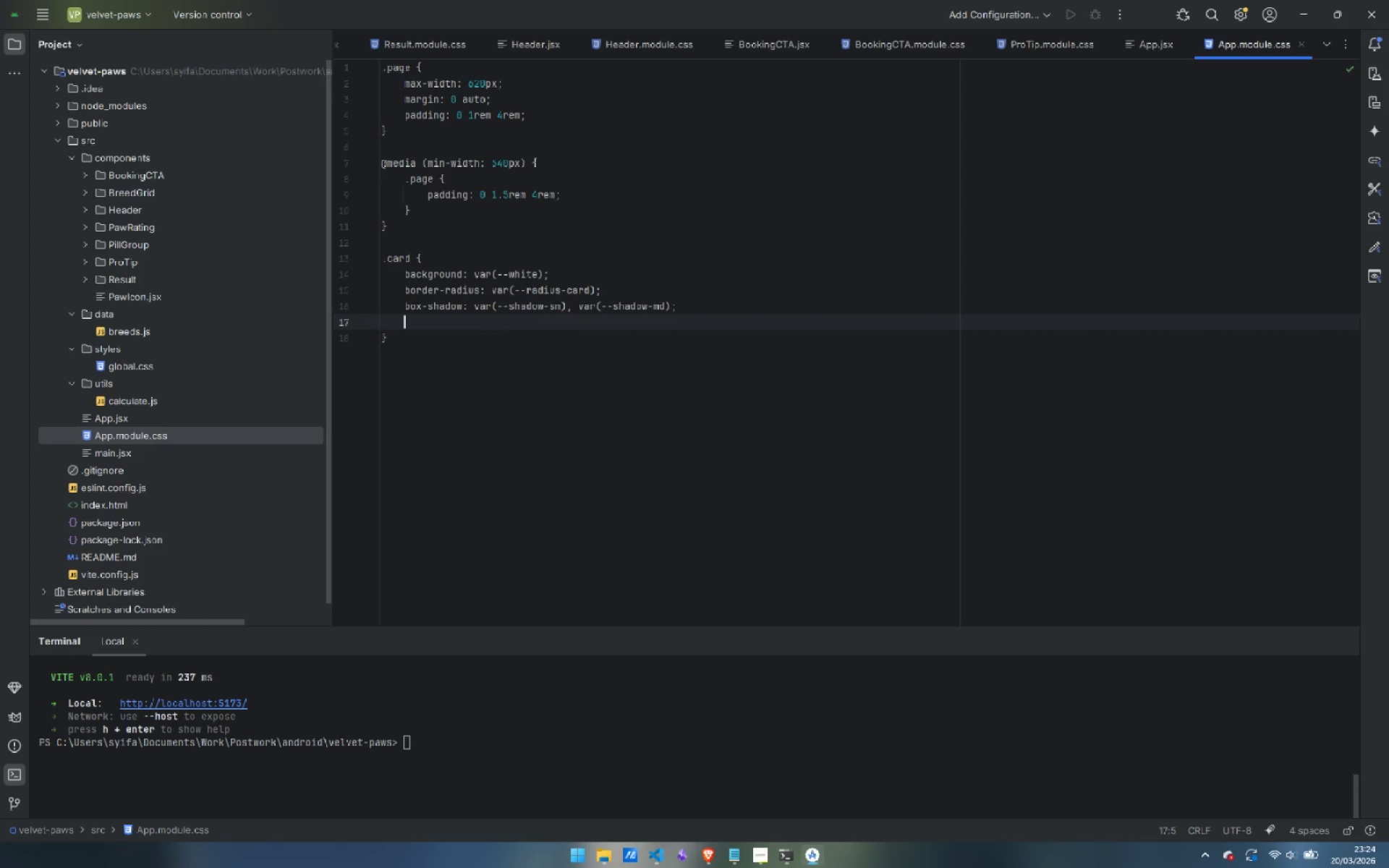 
 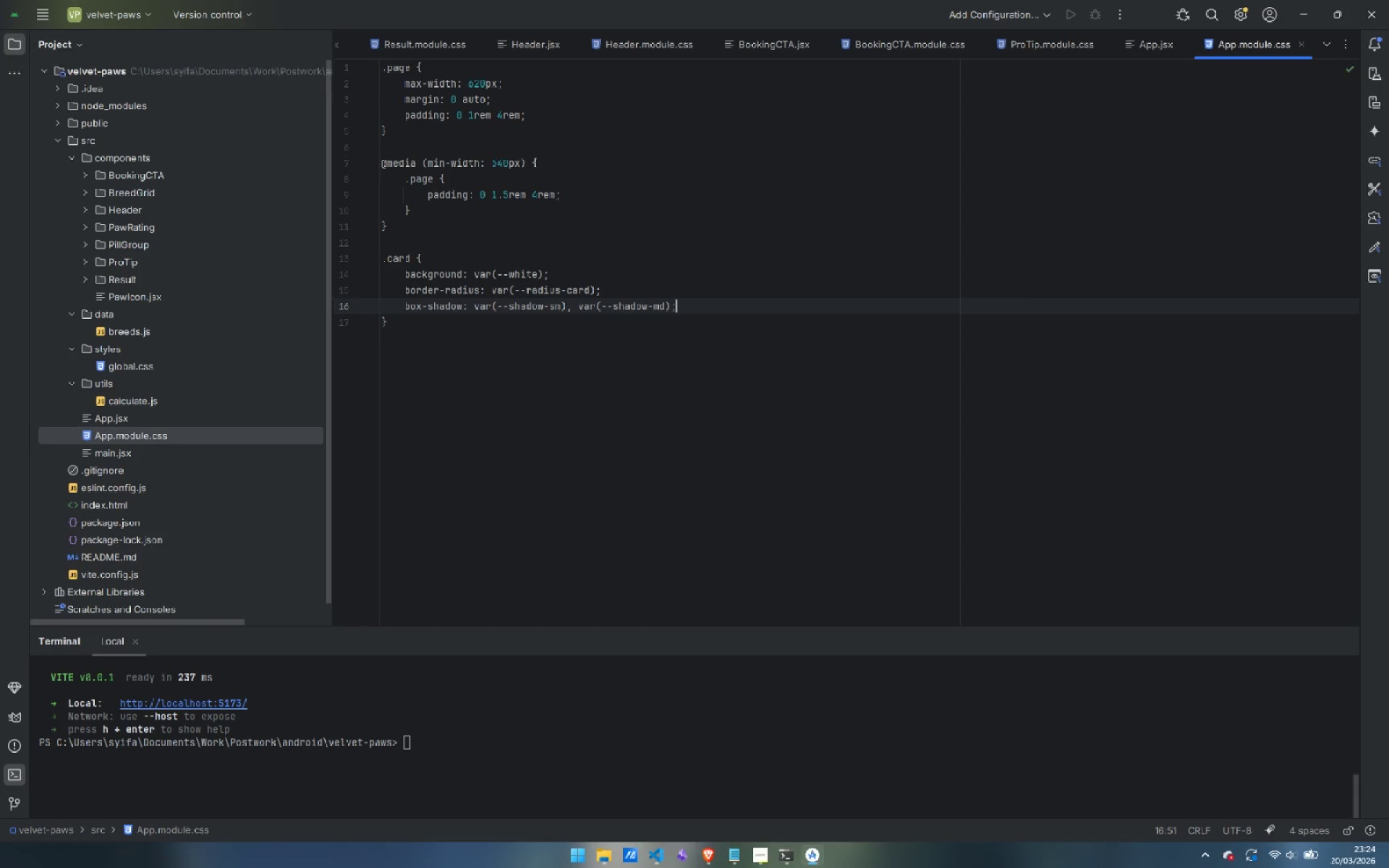 
key(Enter)
 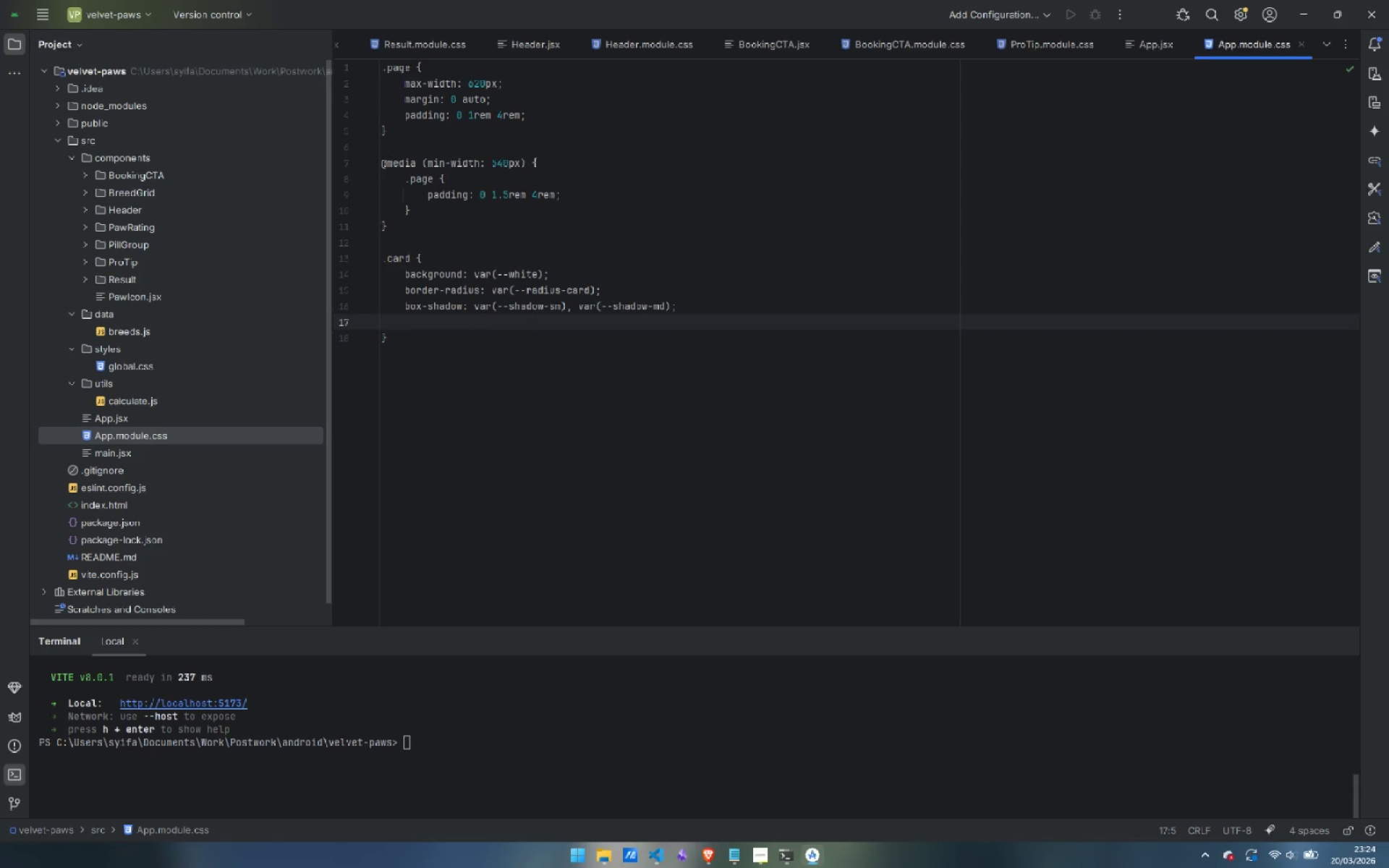 
type(padding:L )
key(Backspace)
key(Backspace)
type( 1.75rem;)
key(Backspace)
type( 1.5rem;)
 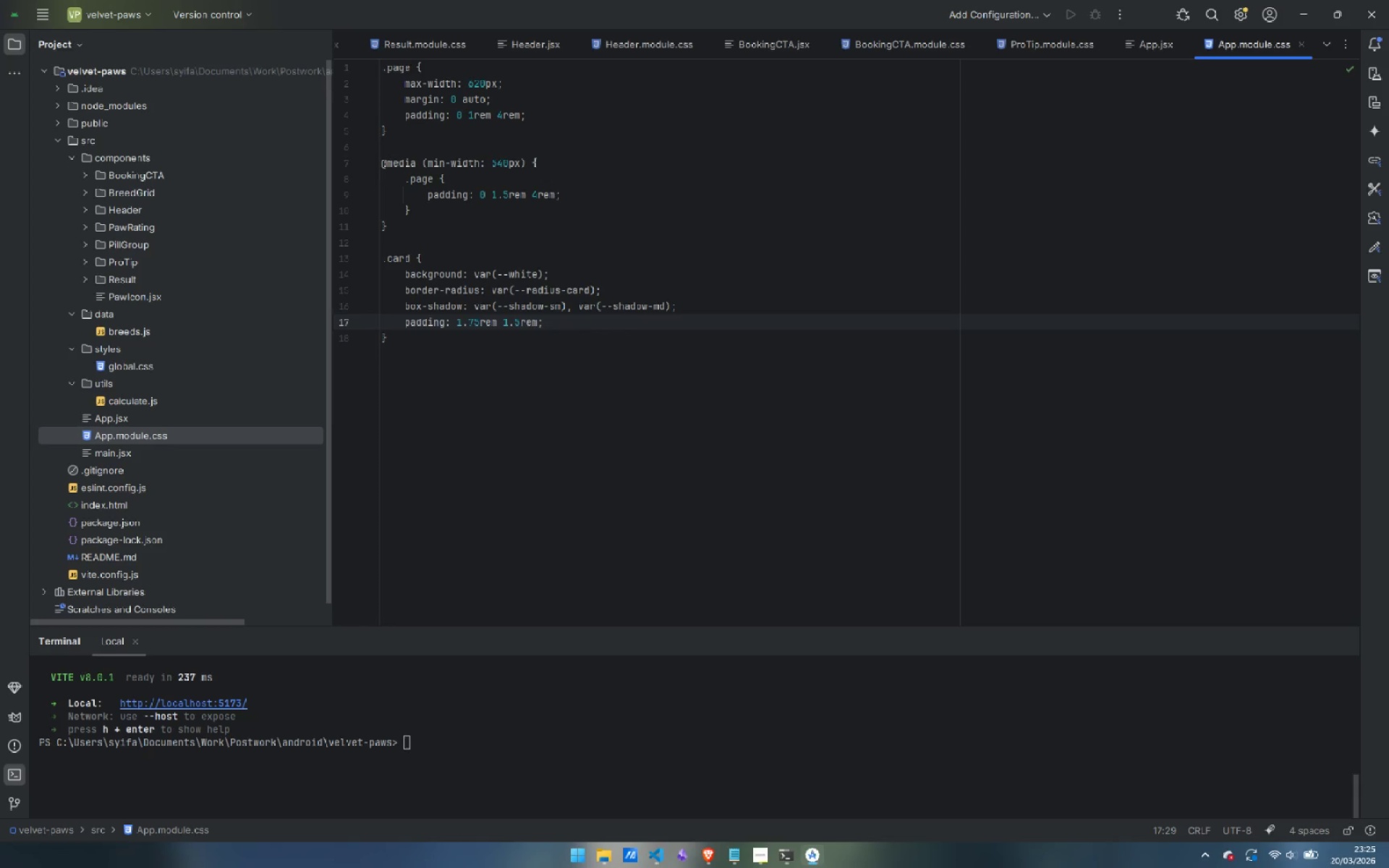 
key(Enter)
 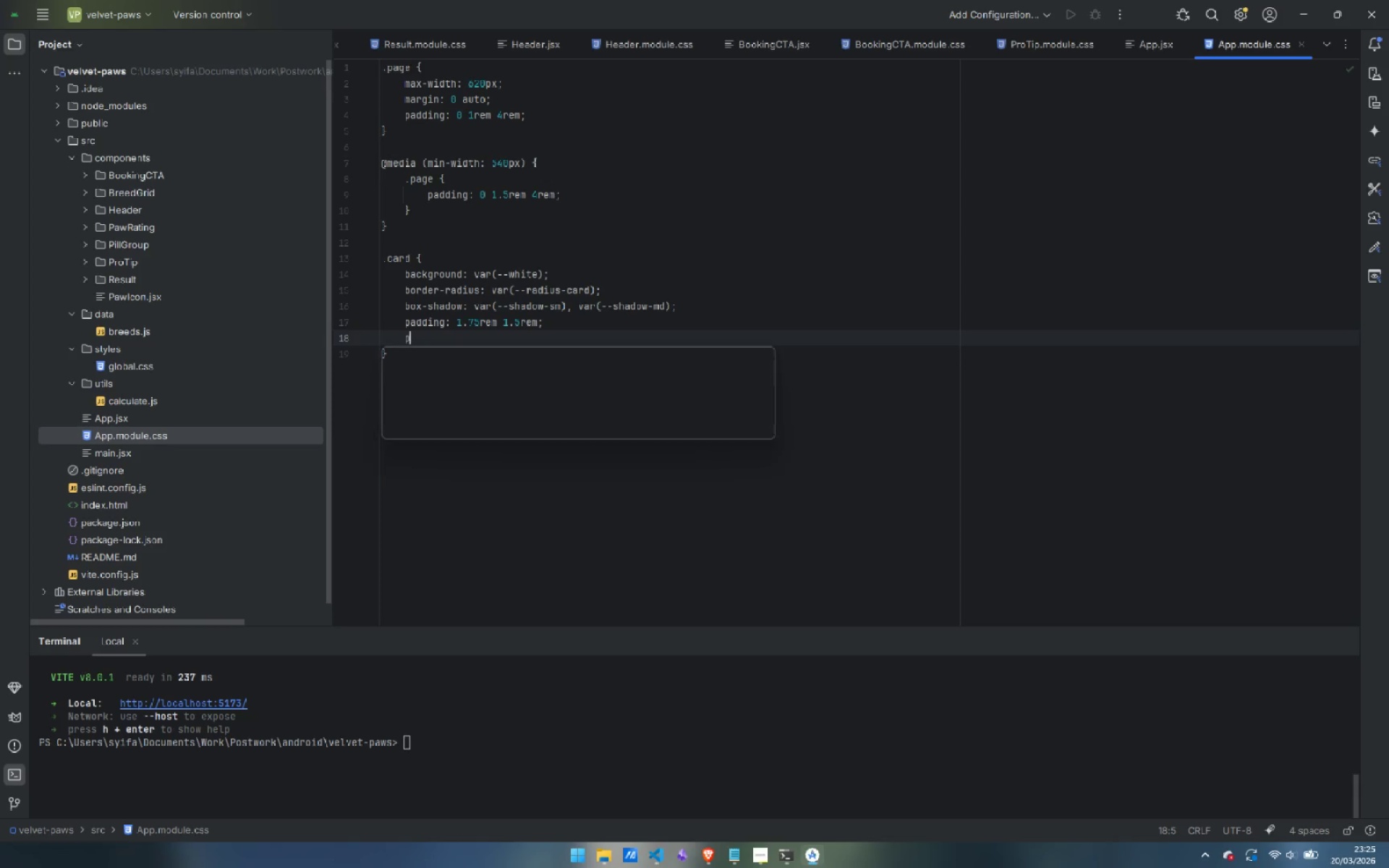 
type(position: rea)
key(Backspace)
type(lative;)
 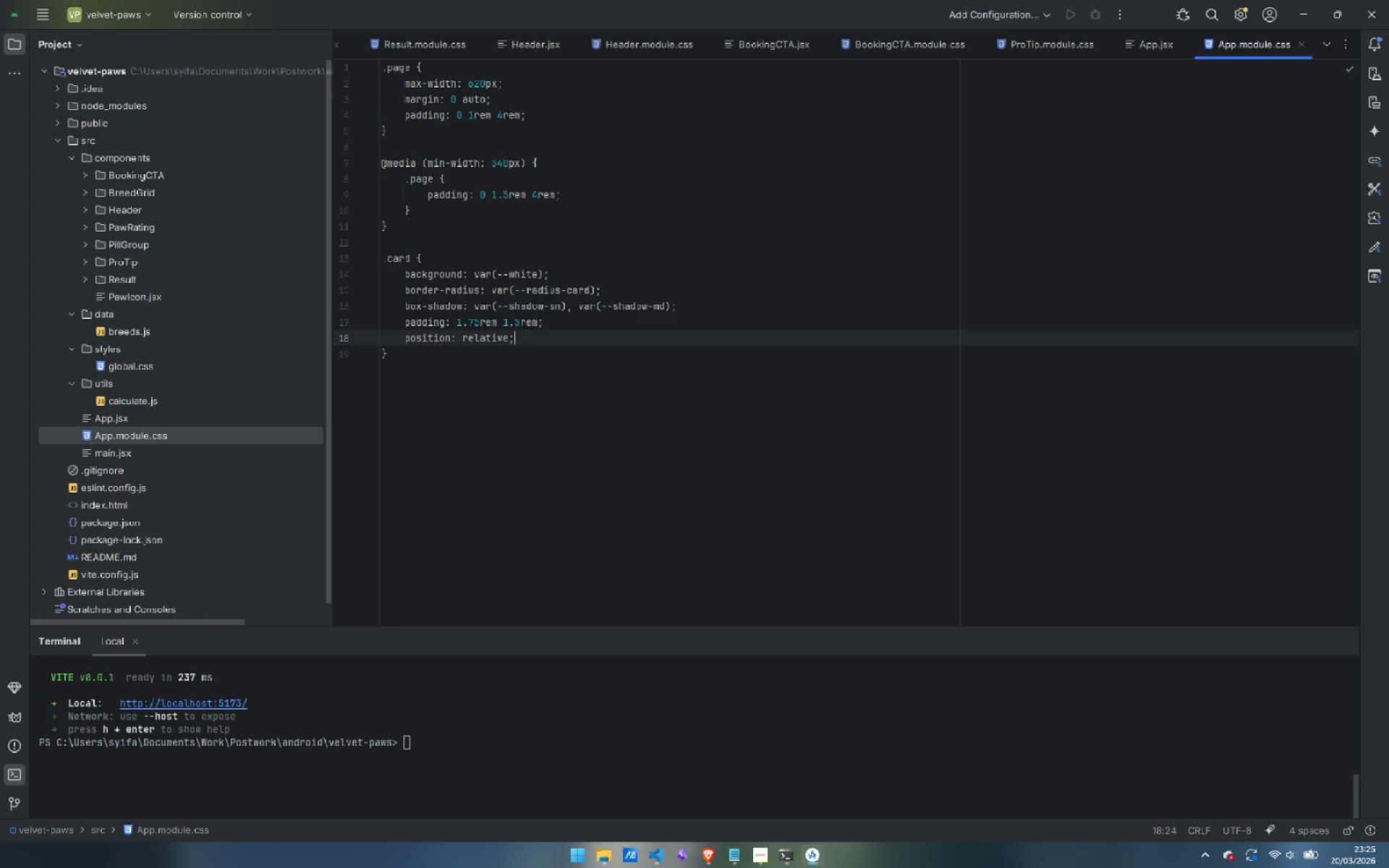 
key(Enter)
 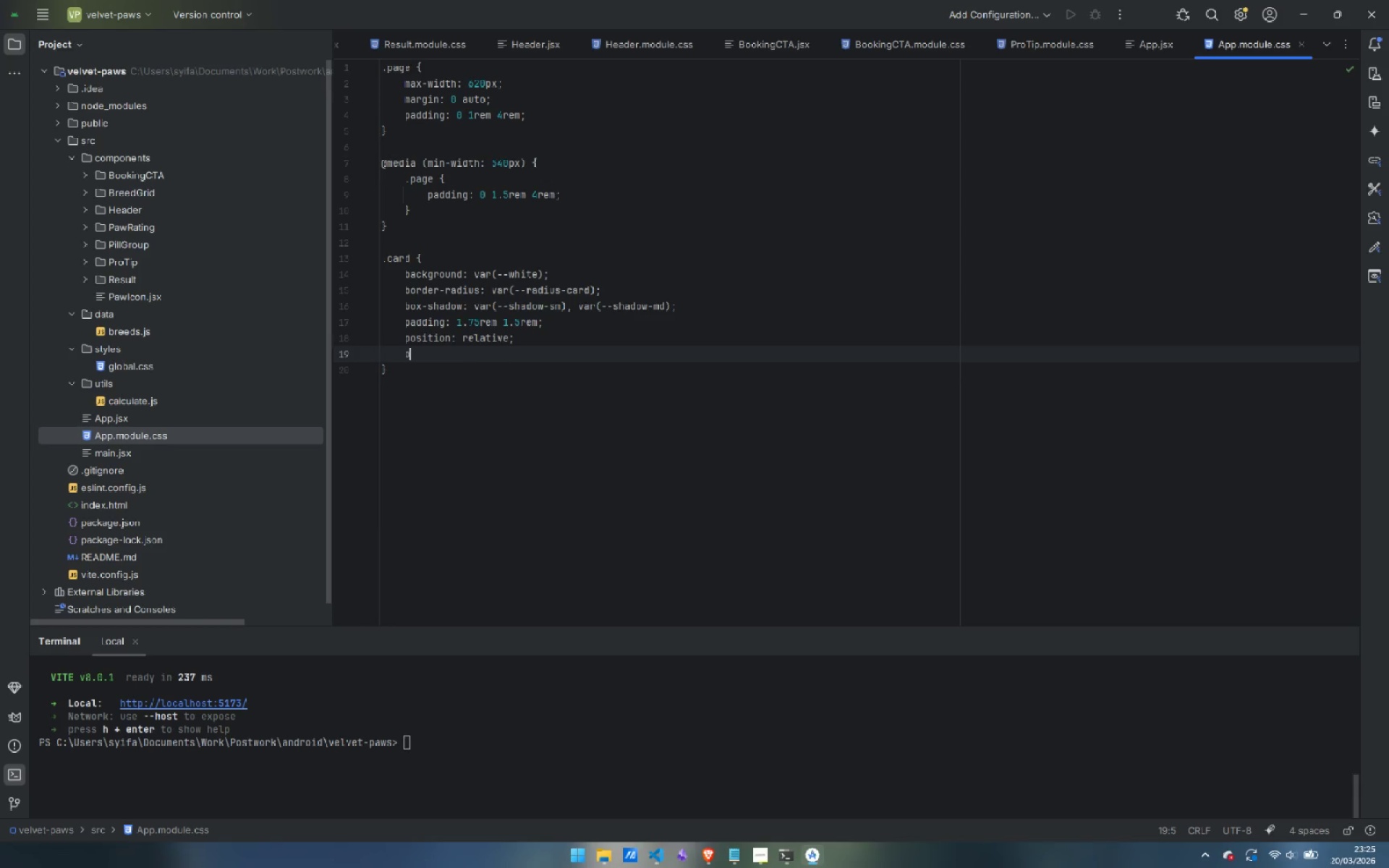 
type(overflow: hidden: )
key(Backspace)
key(Backspace)
type(;)
 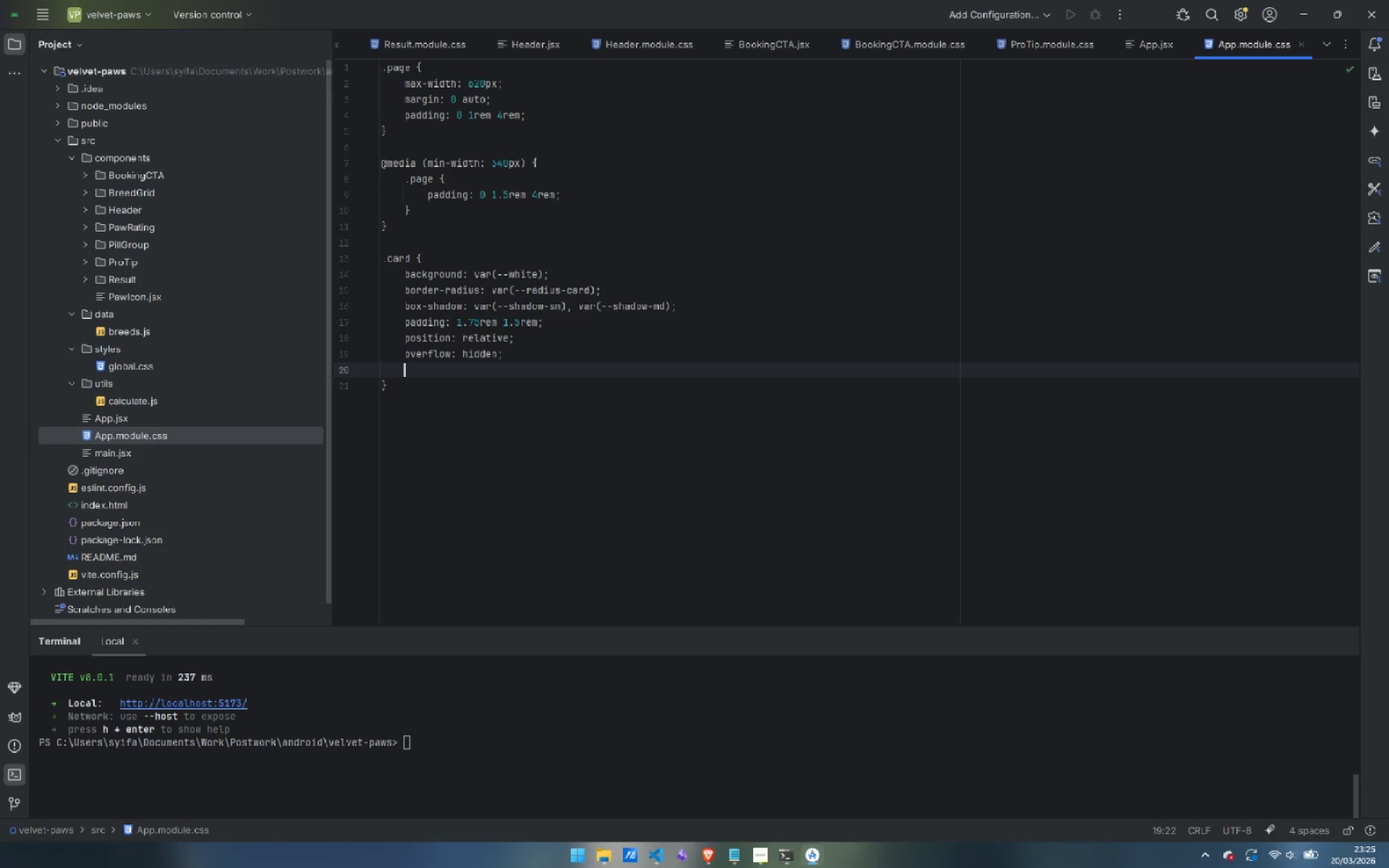 
key(Enter)
 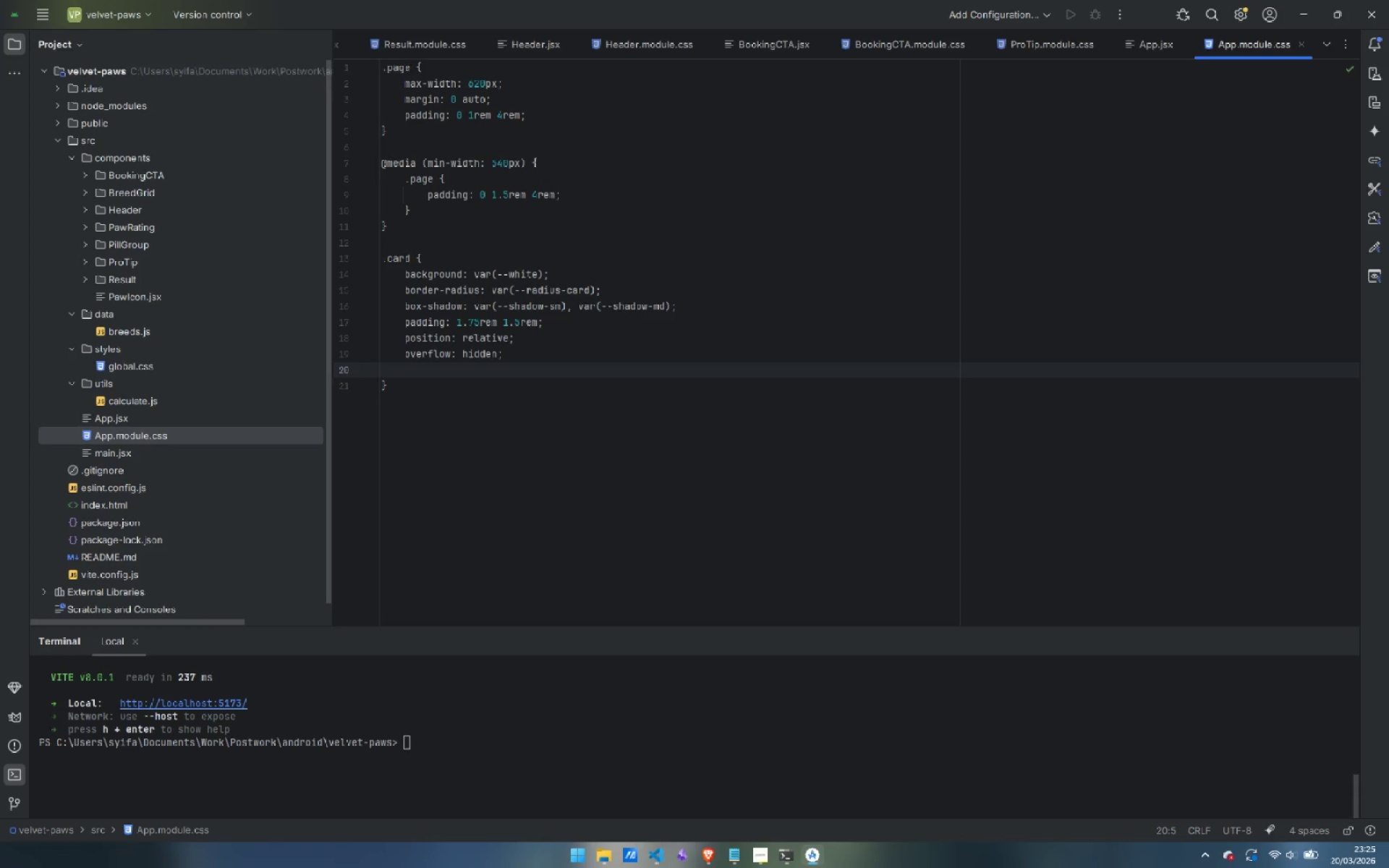 
type(animation: fadeUp 0.7s ease 0.25sb)
key(Backspace)
type( both;)
 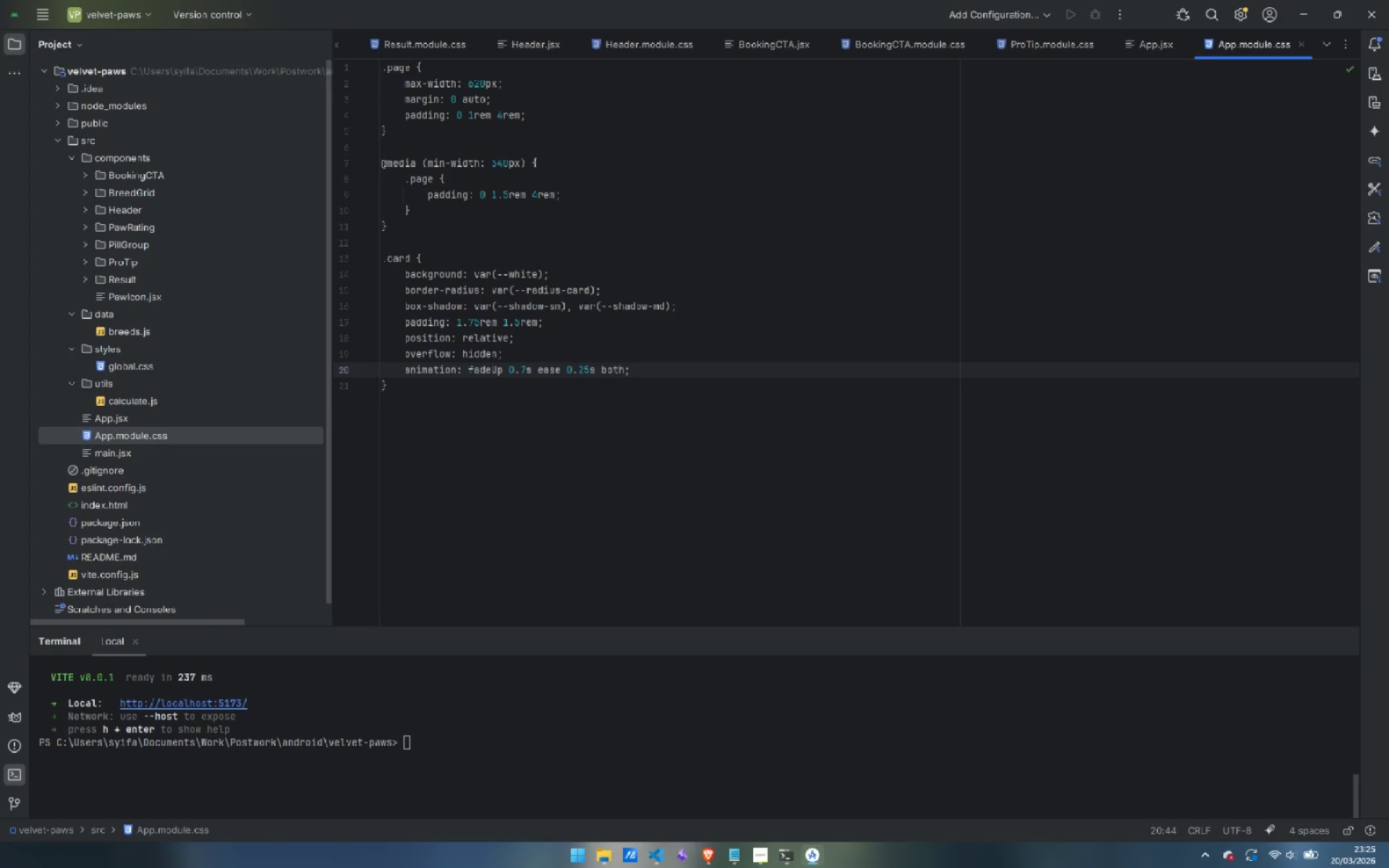 
key(ArrowDown)
 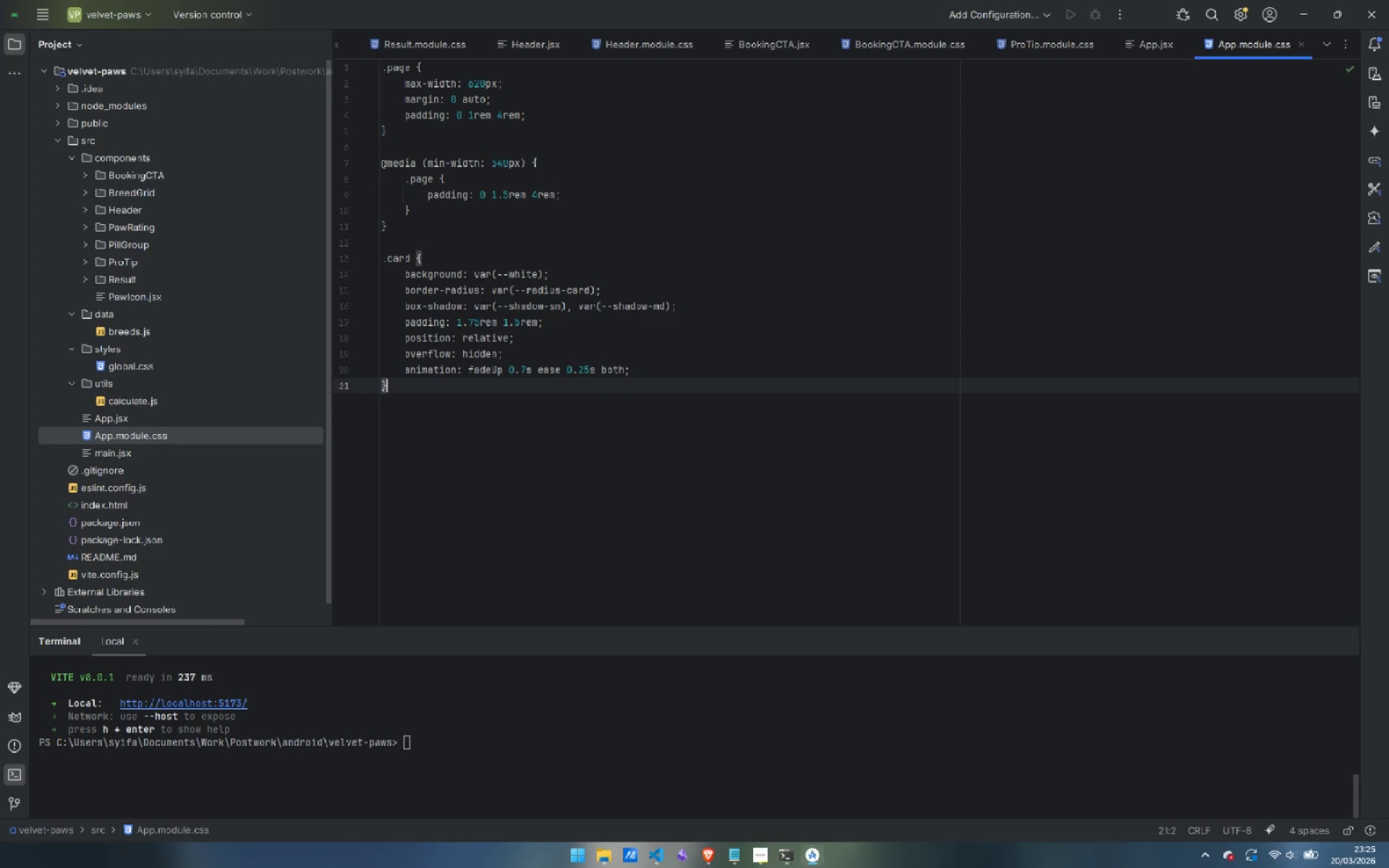 
key(Enter)
 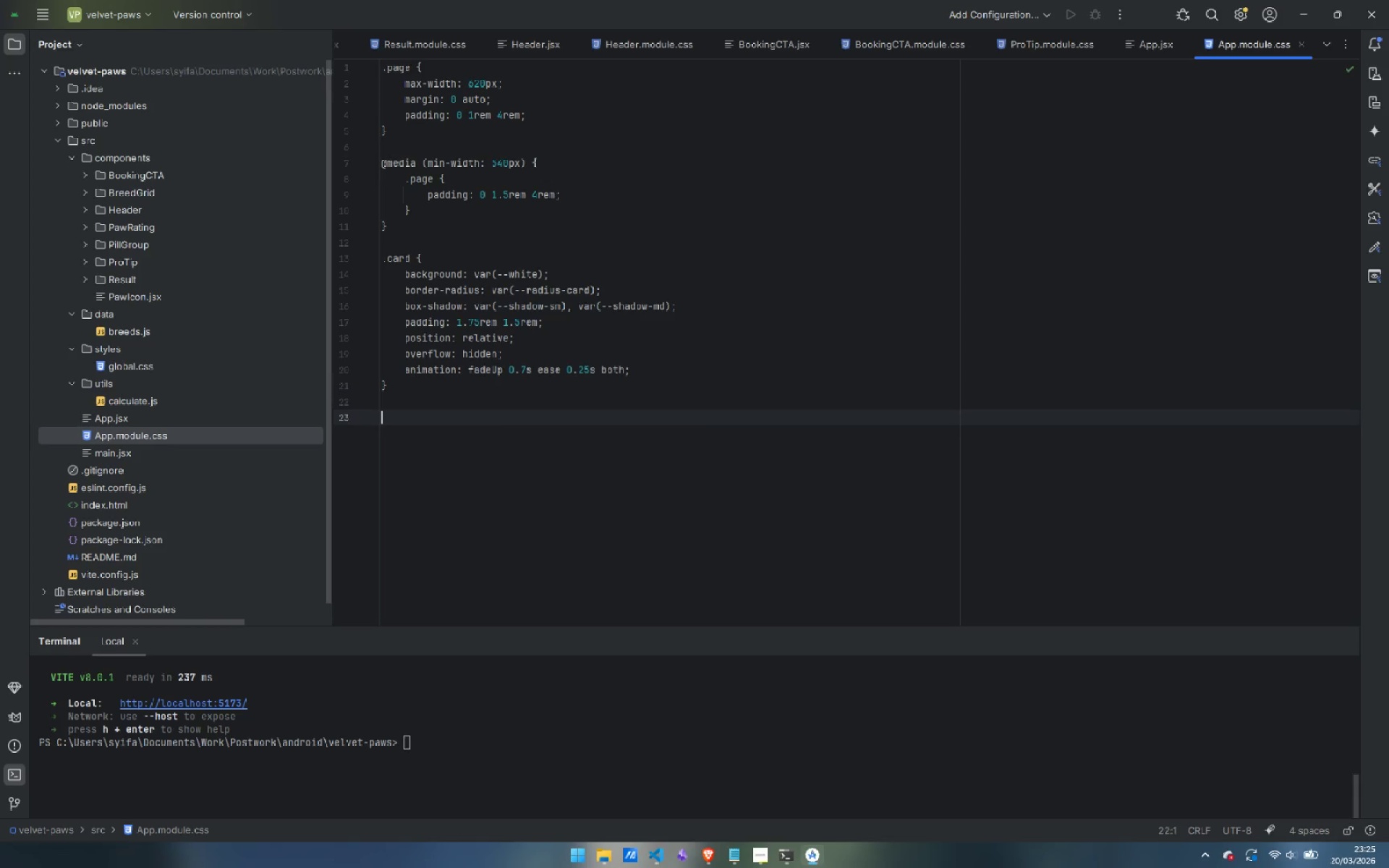 
key(Enter)
 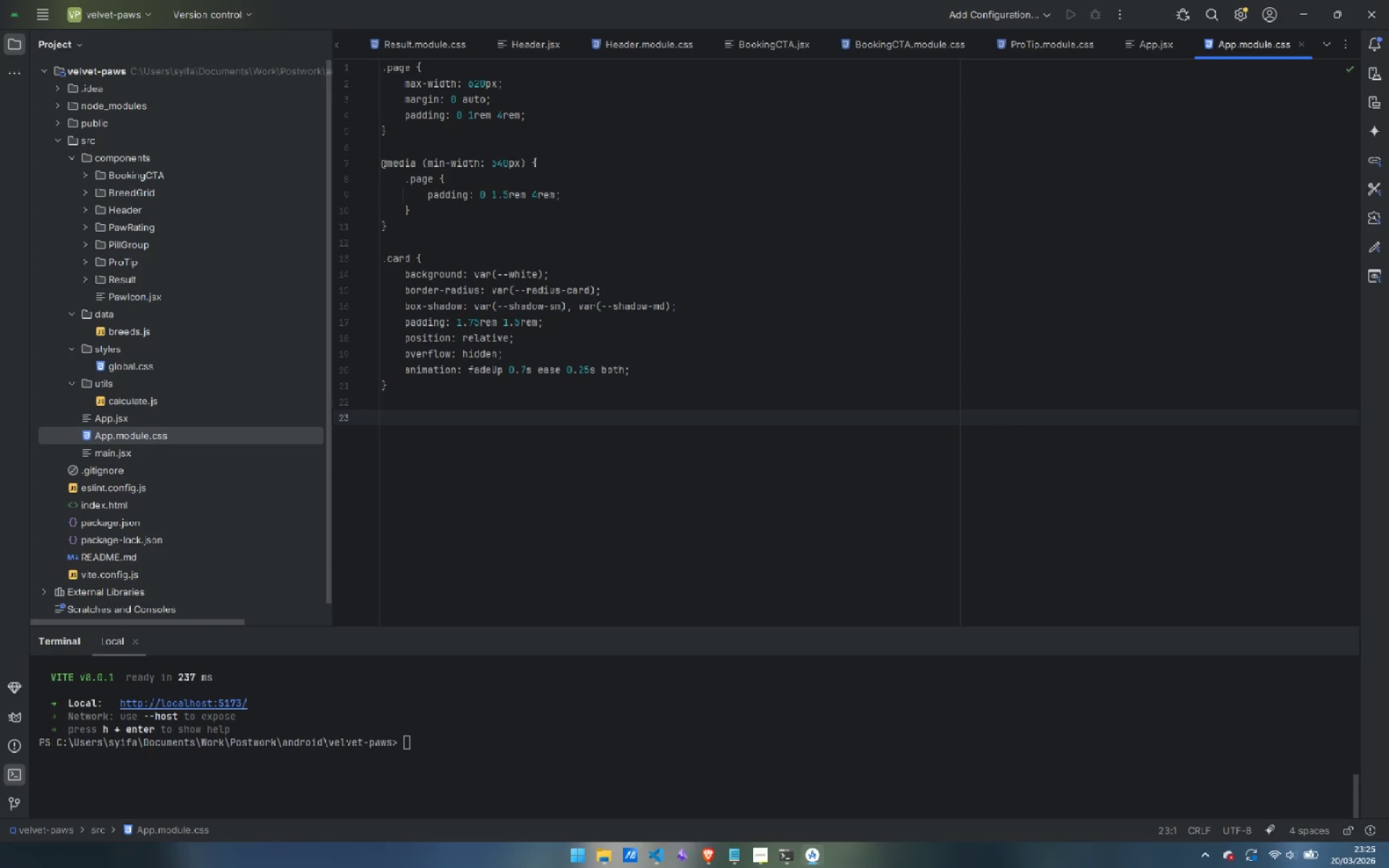 
wait(5.01)
 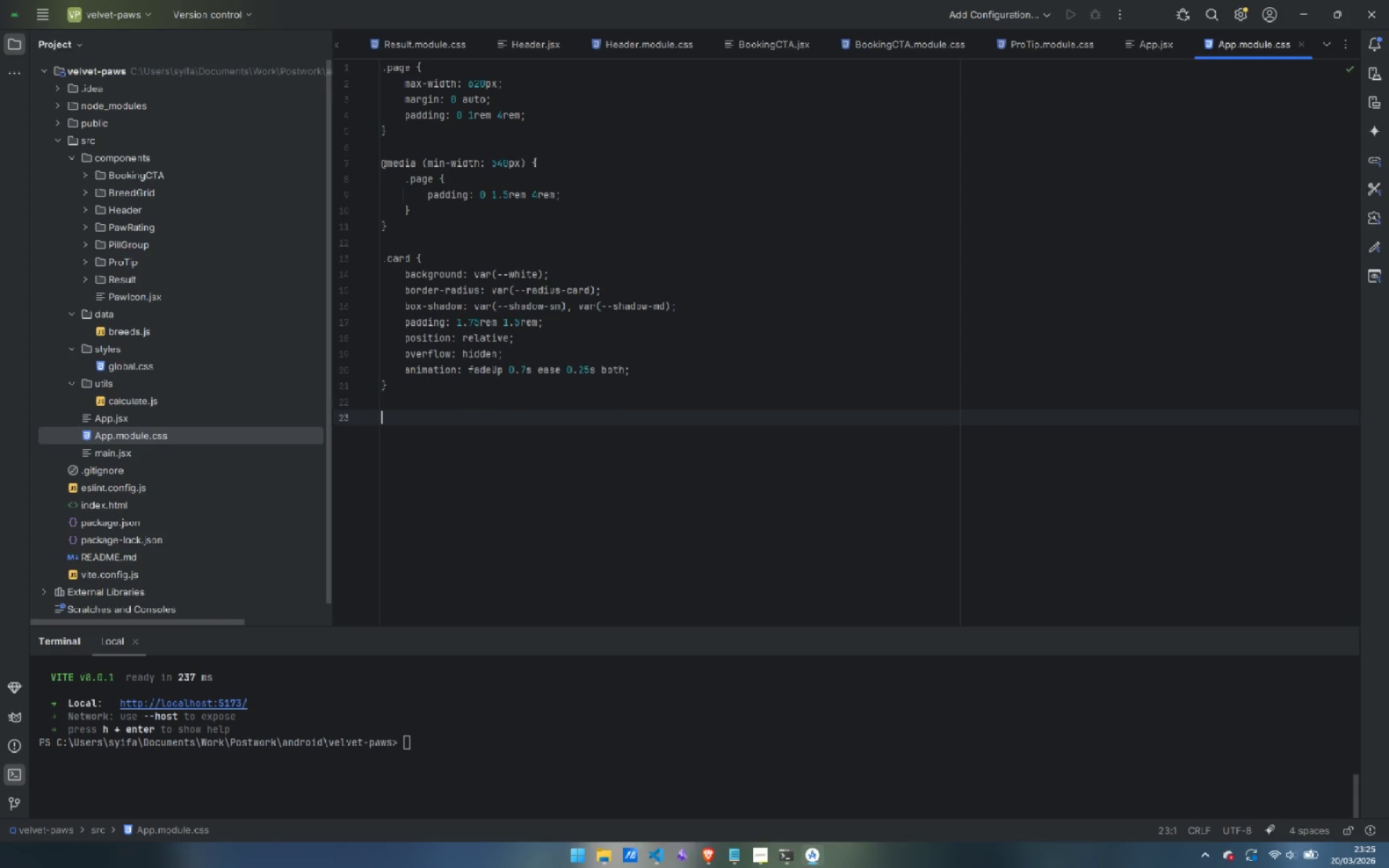 
type(.card::before {)
 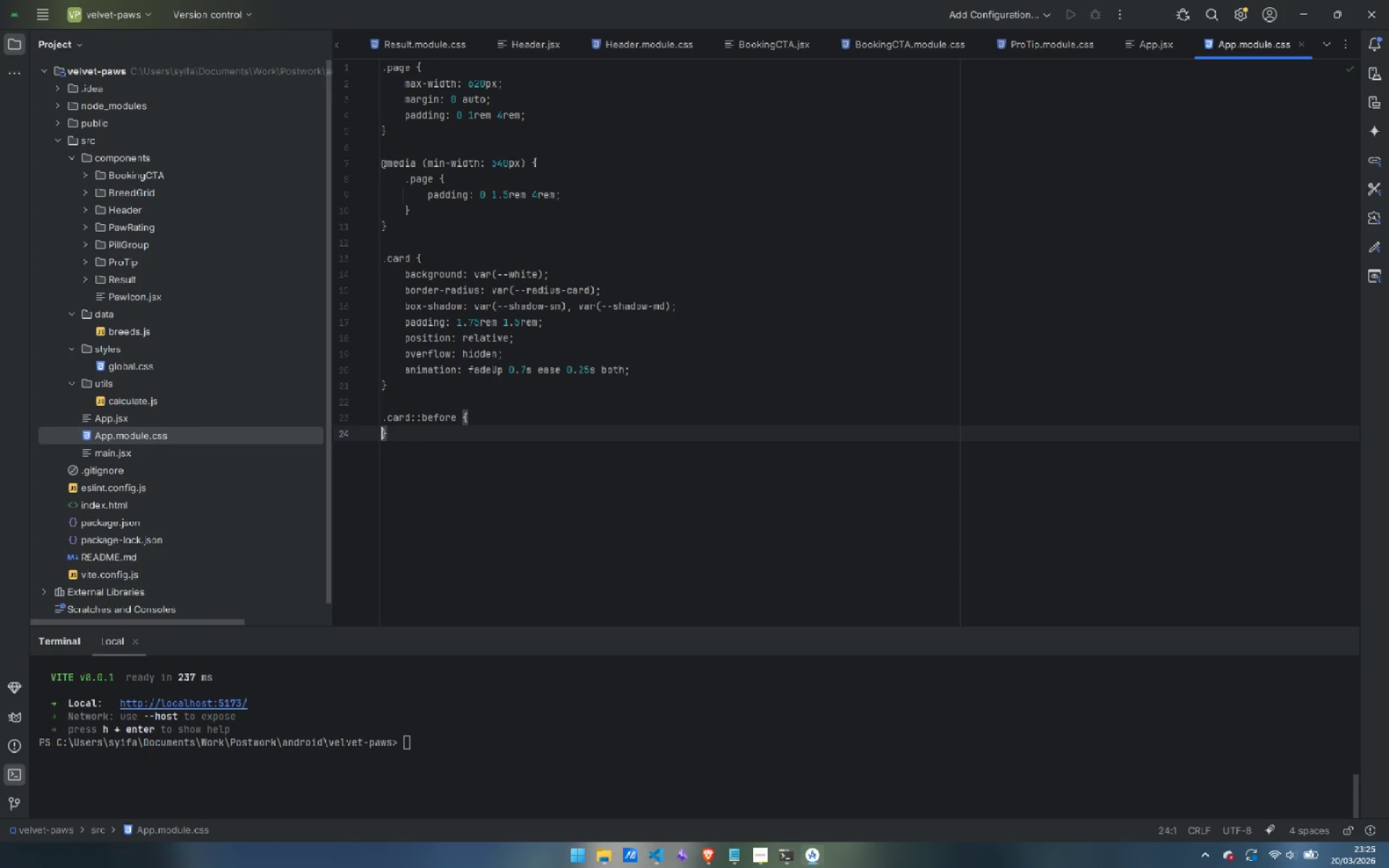 
 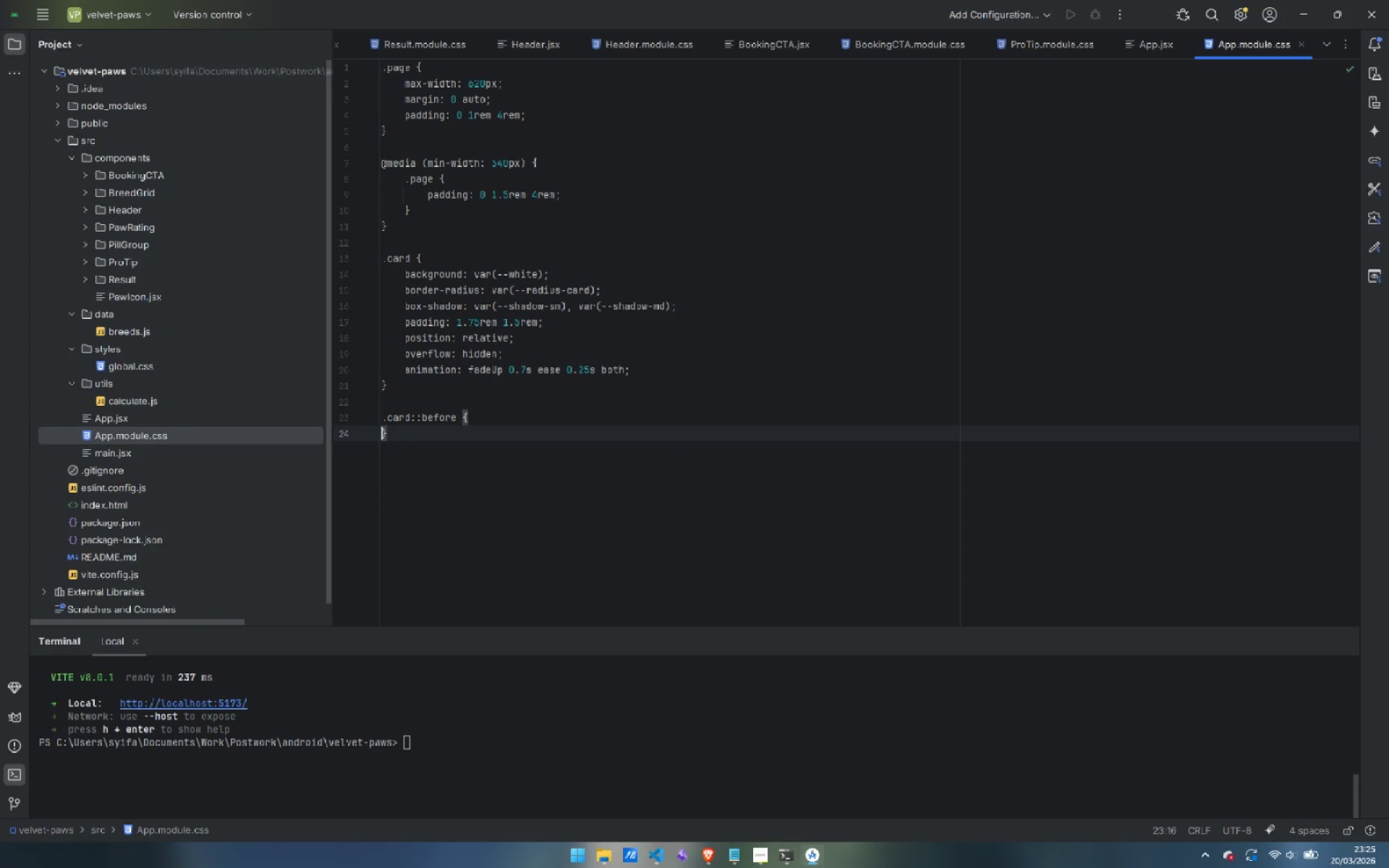 
key(Enter)
 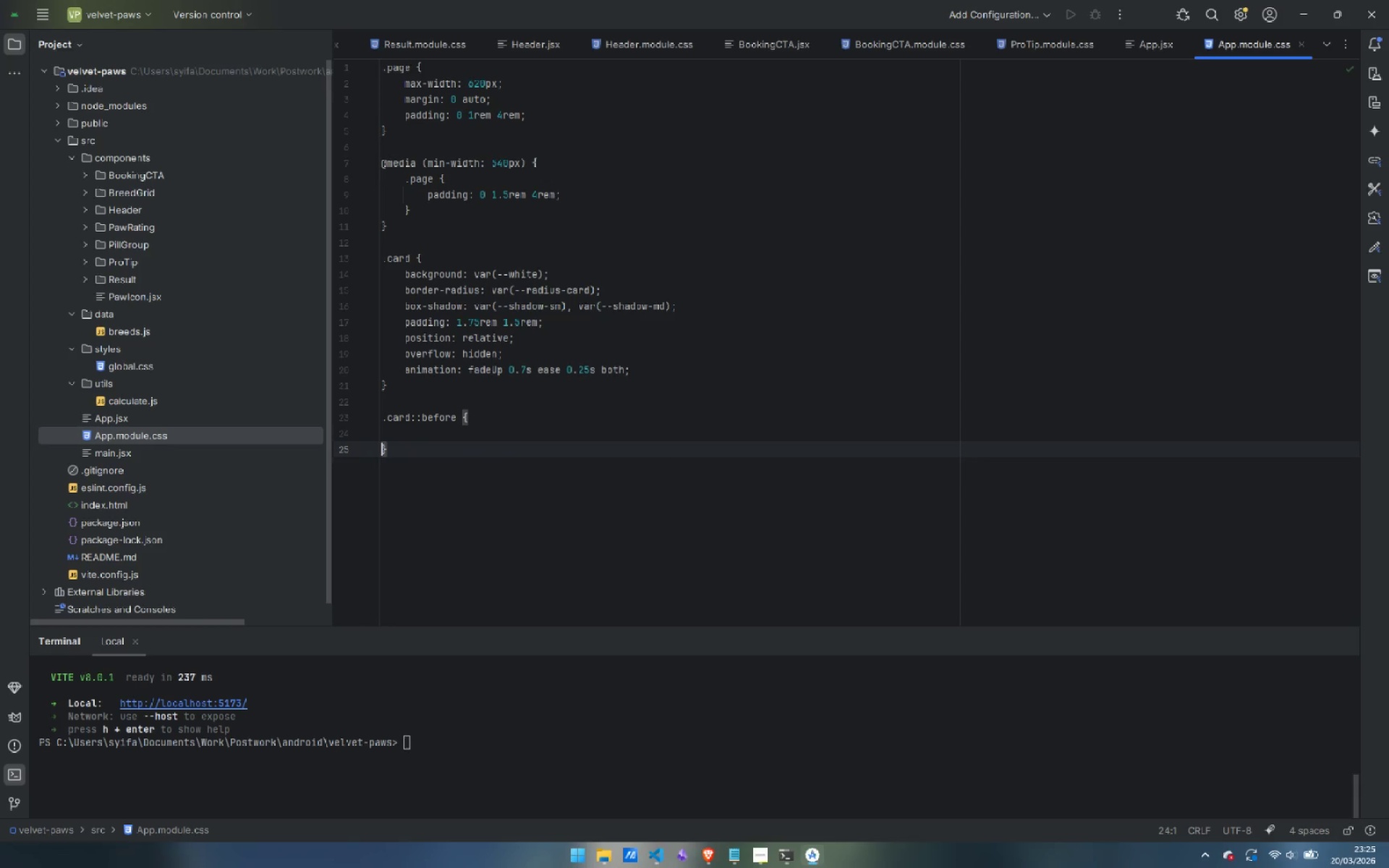 
key(Enter)
 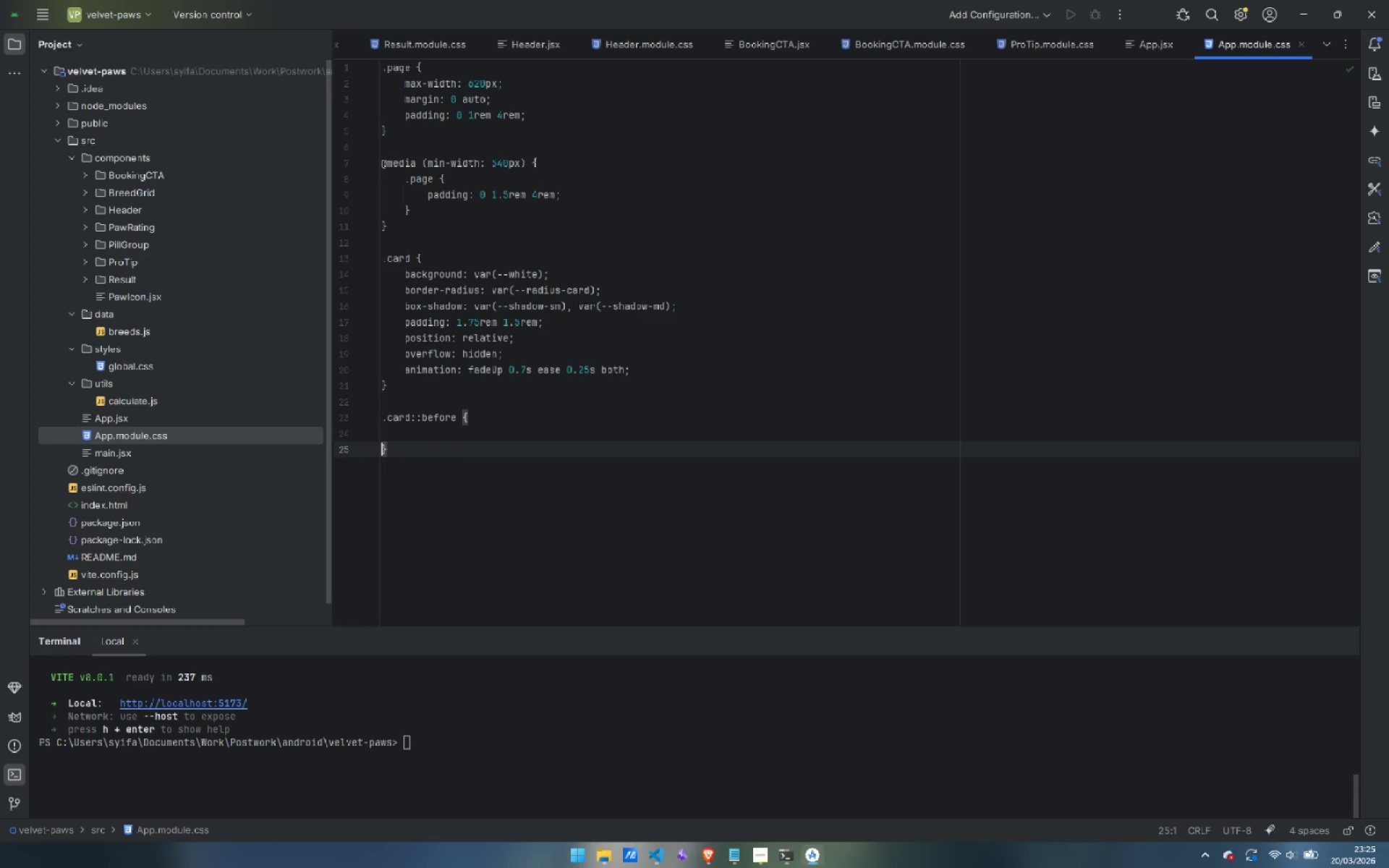 
key(ArrowUp)
 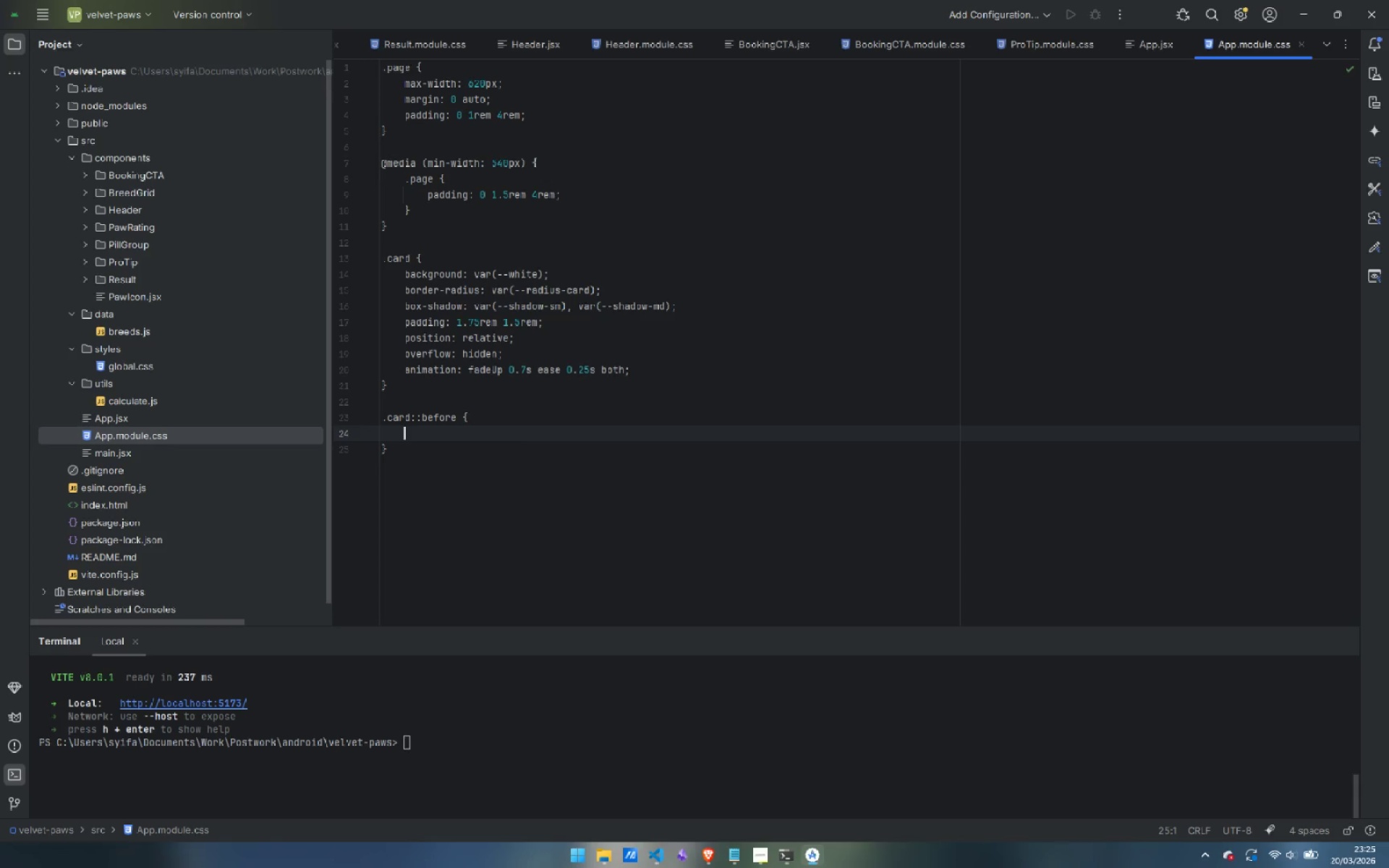 
key(Tab)
type(content: '';)
 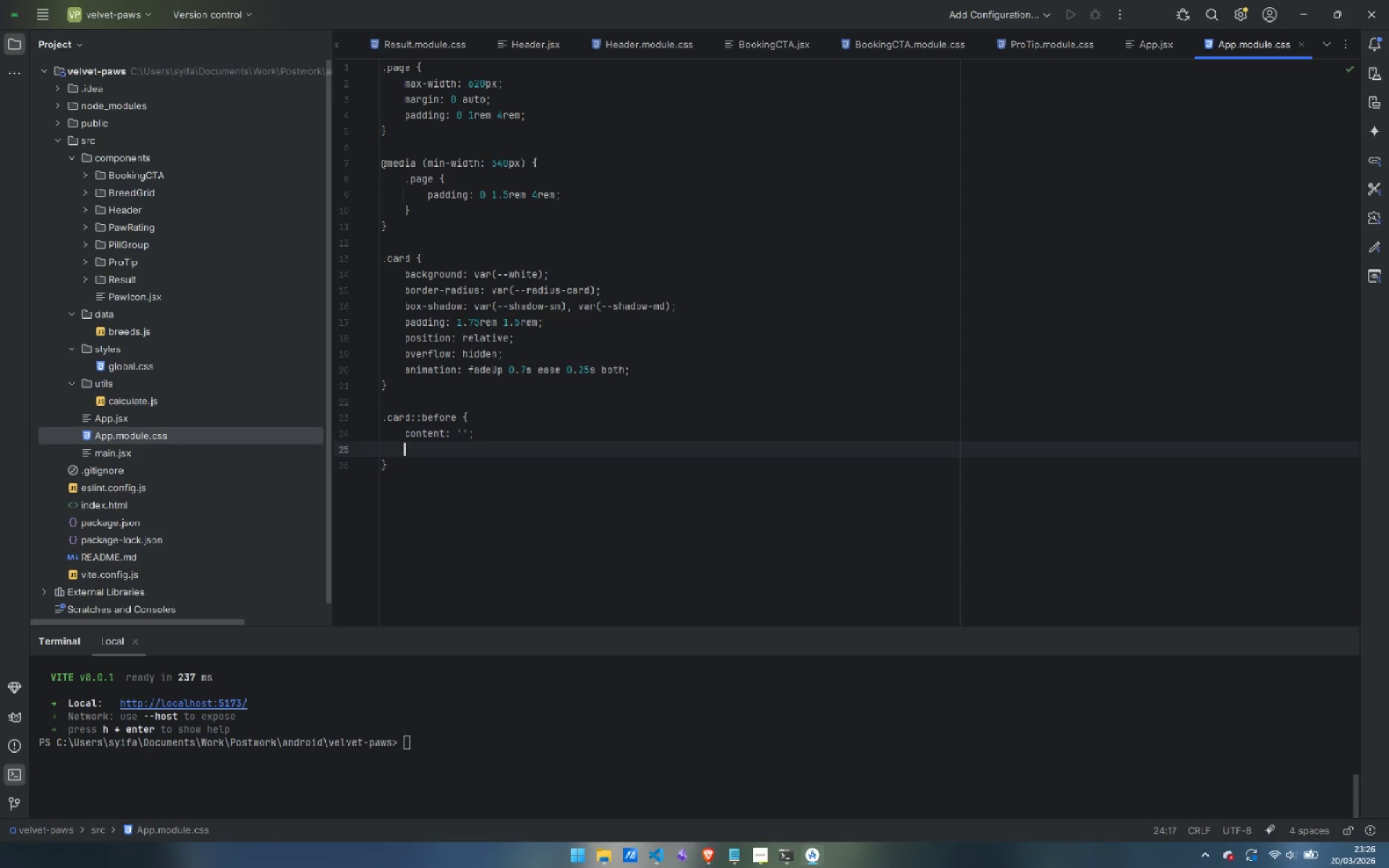 
key(Enter)
 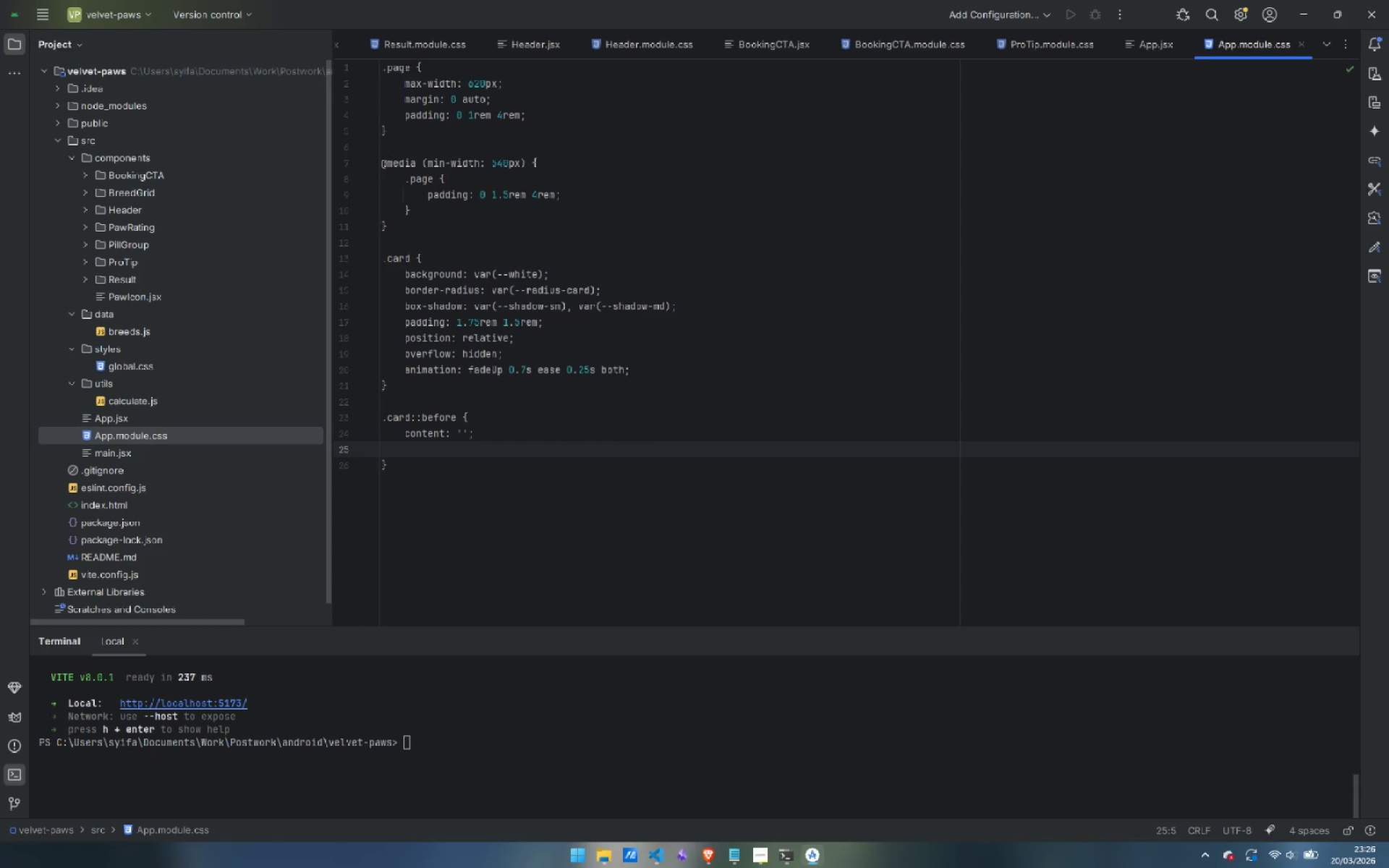 
type(position: absolute;)
 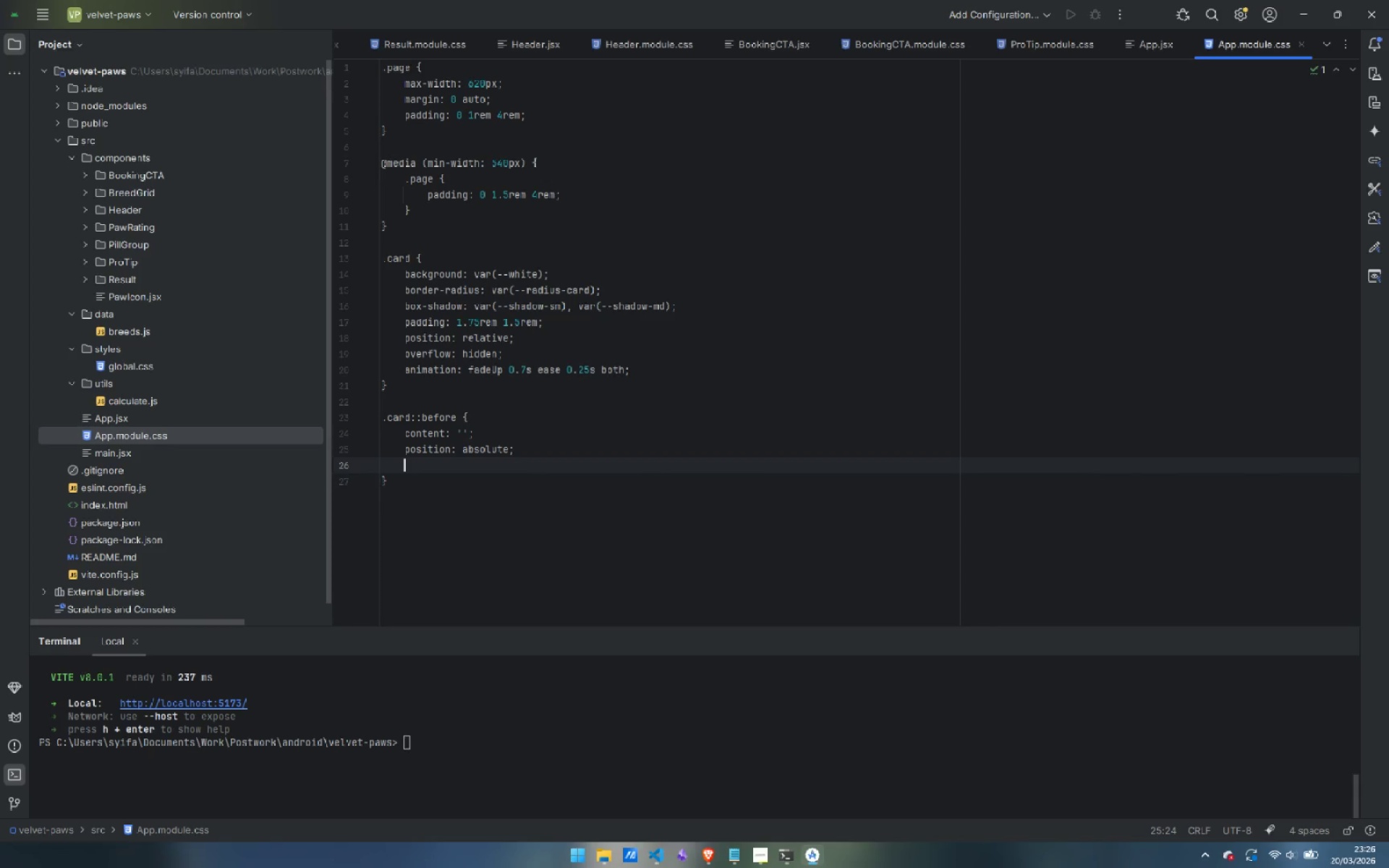 
key(Enter)
 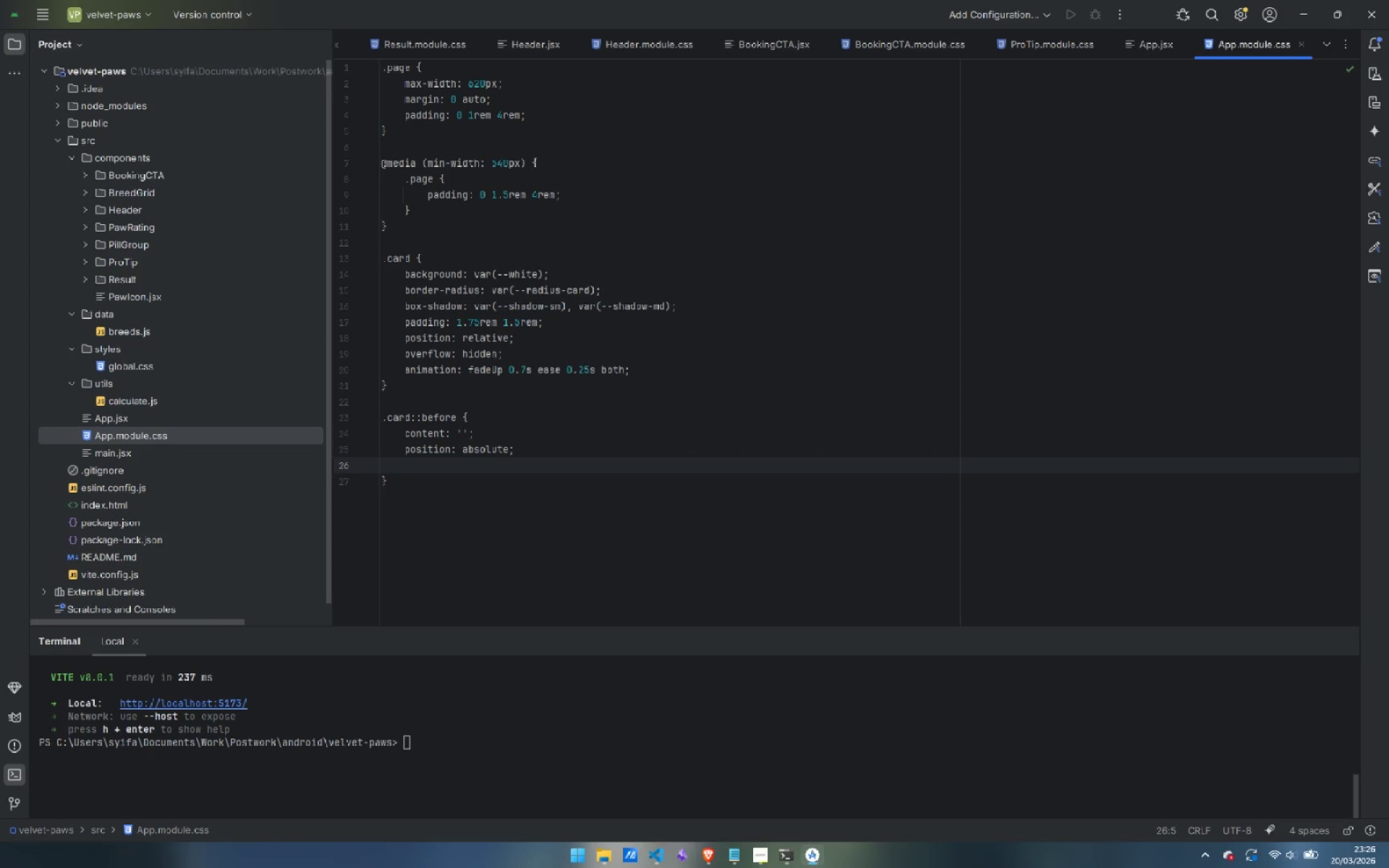 
type(inset: 0 0 auto 0;)
 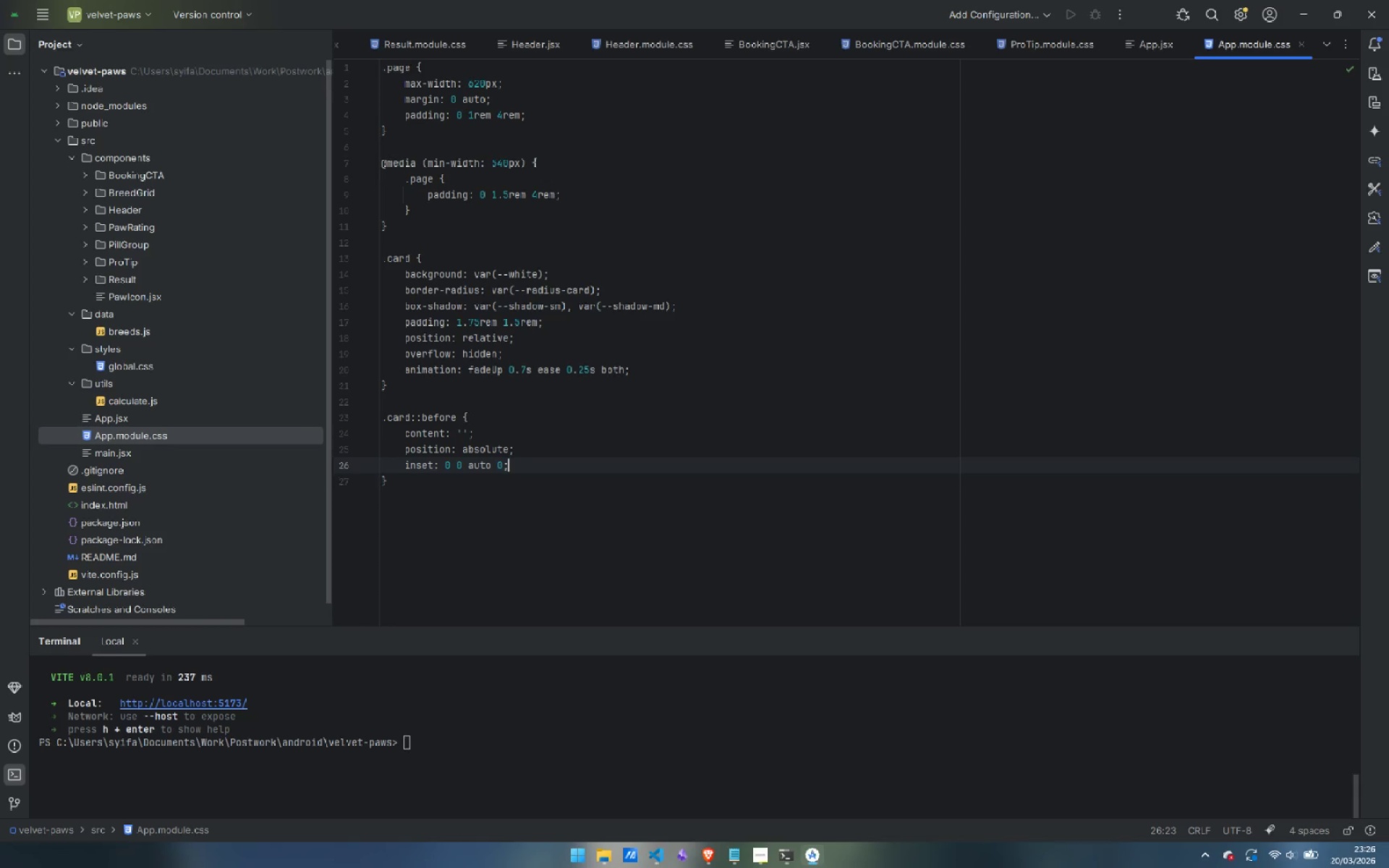 
key(Enter)
 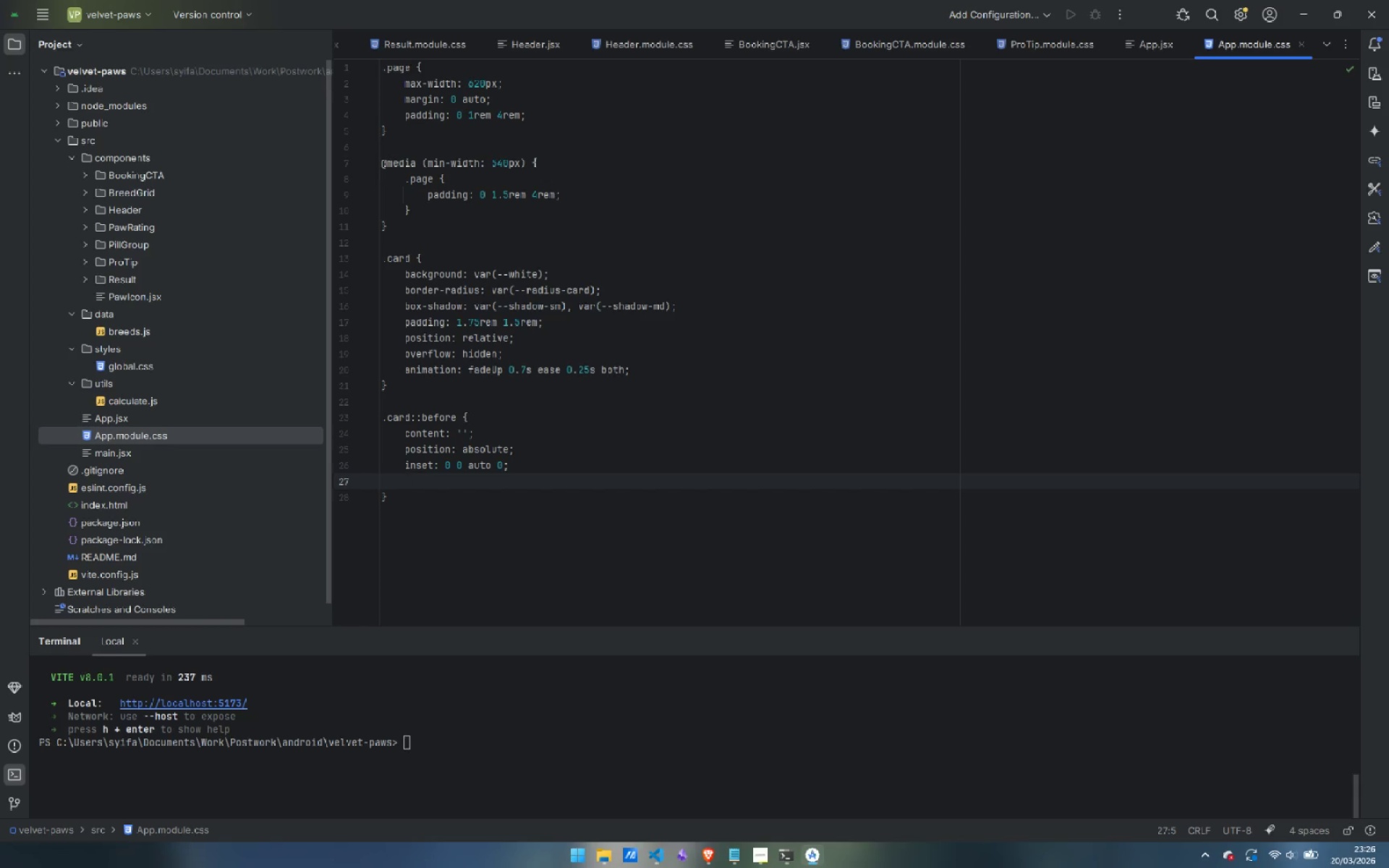 
type(height: 2px;)
 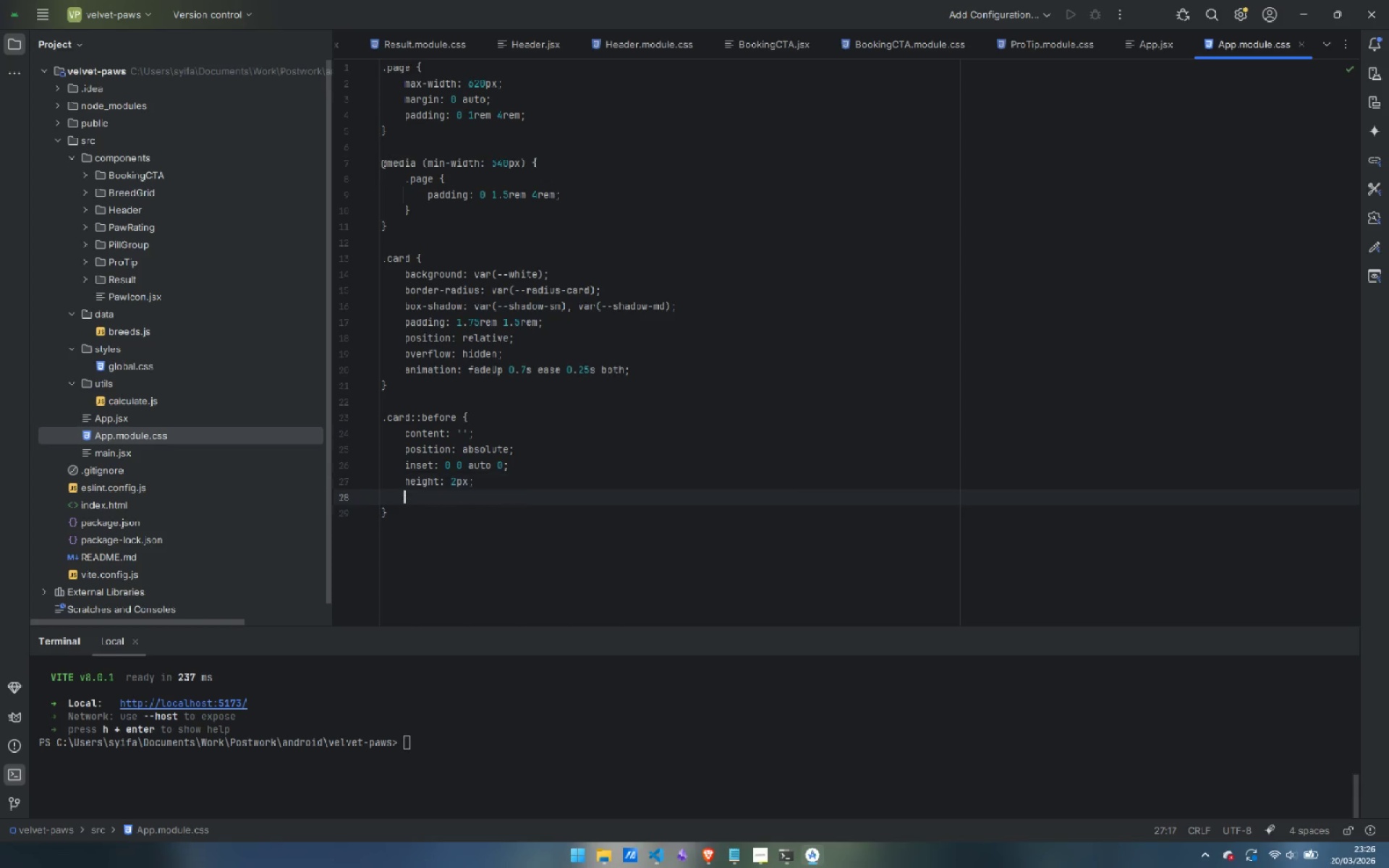 
key(Enter)
 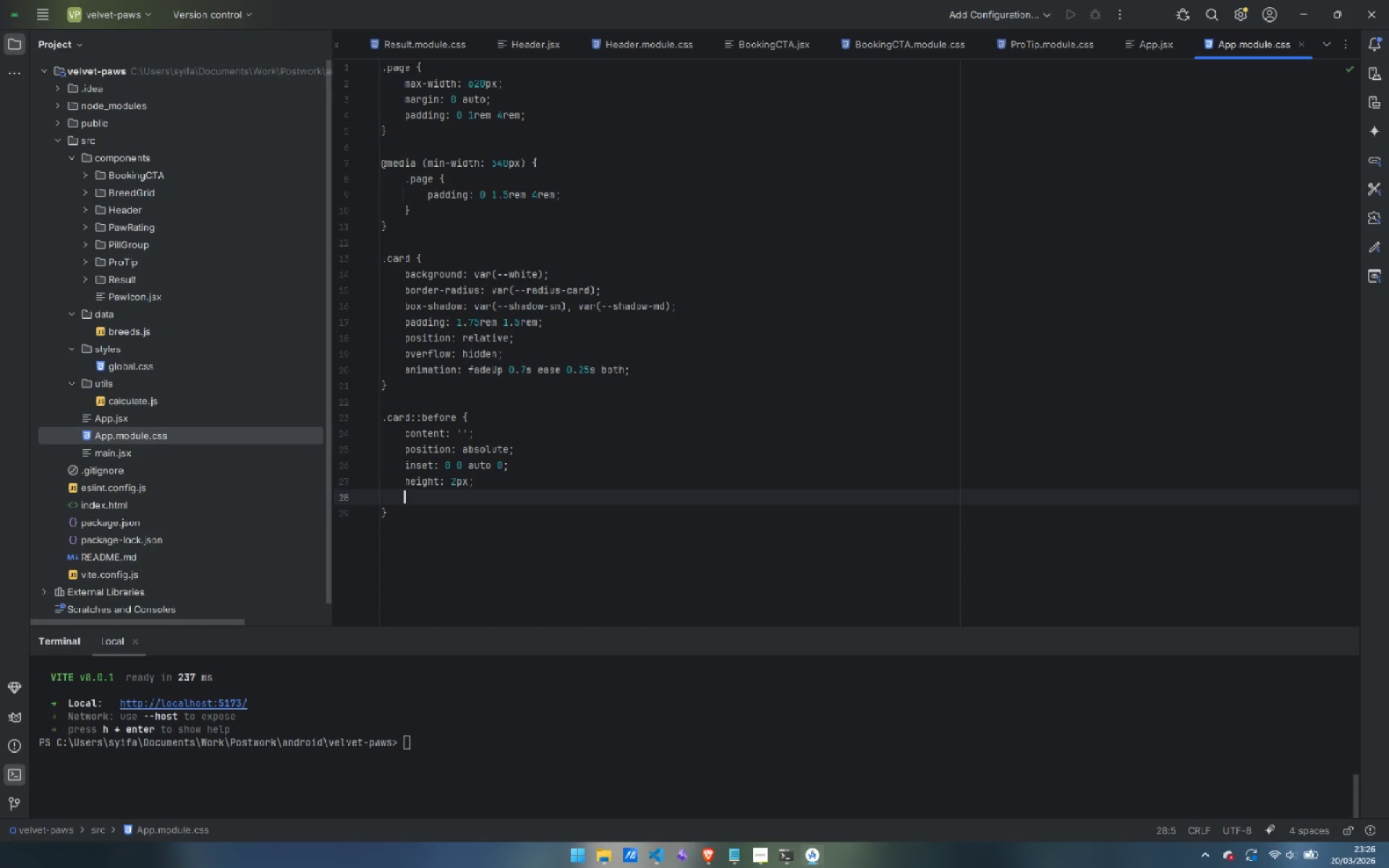 
type(baclgri)
key(Backspace)
 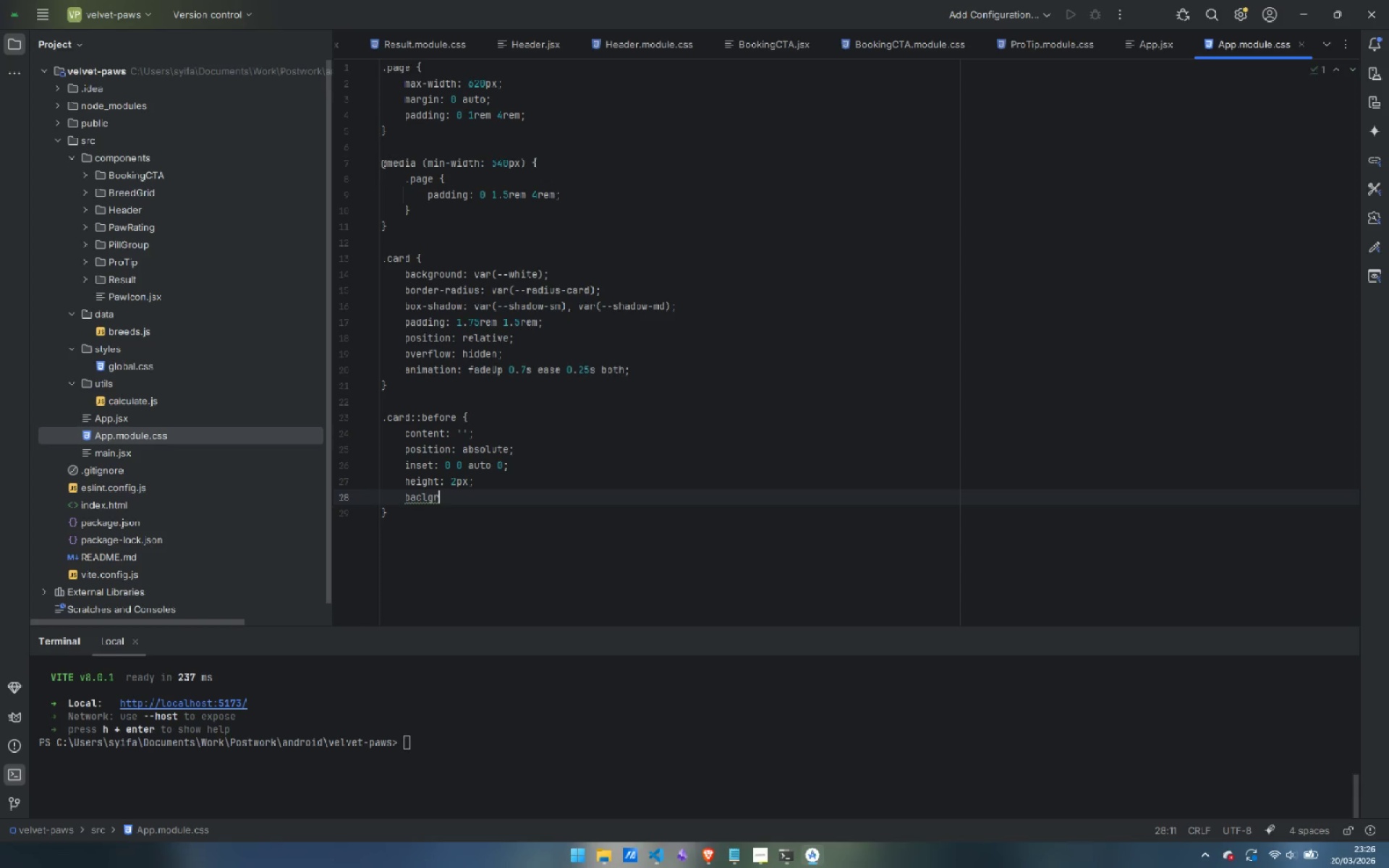 
key(Control+ControlLeft)
 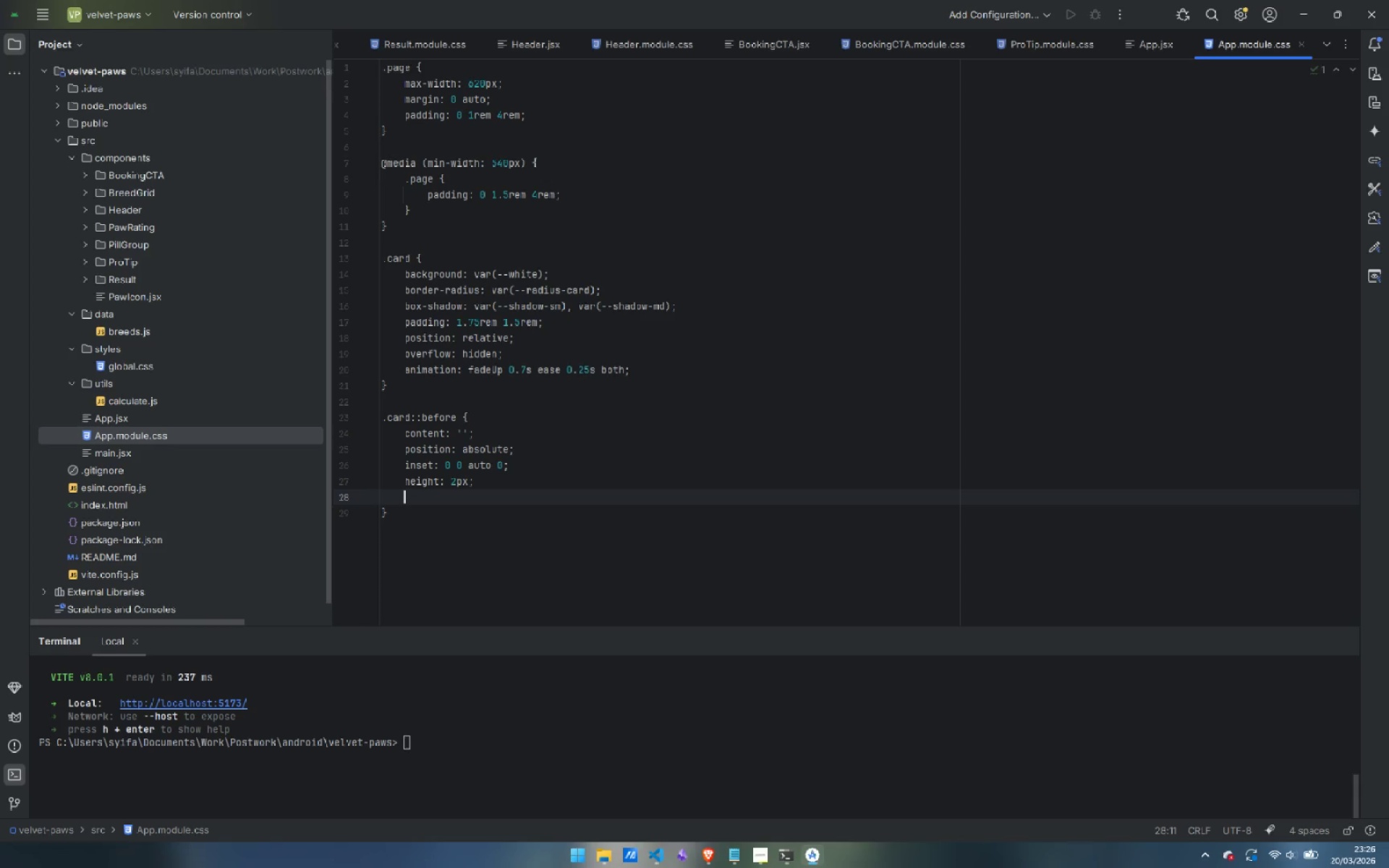 
key(Control+Backspace)
 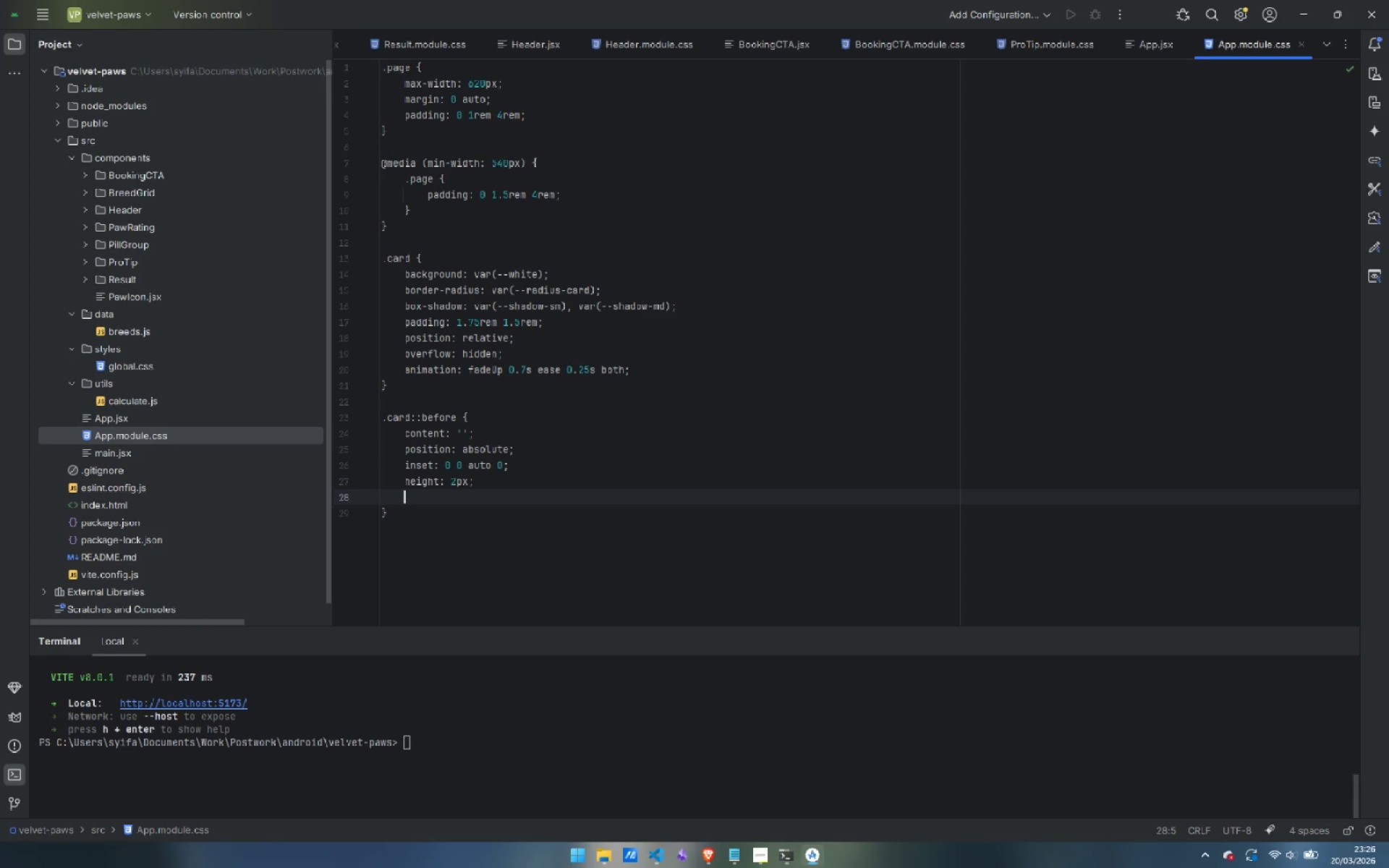 
type(background: linear-gradient(90deg, transpe)
key(Backspace)
type(arent 0%, var()
 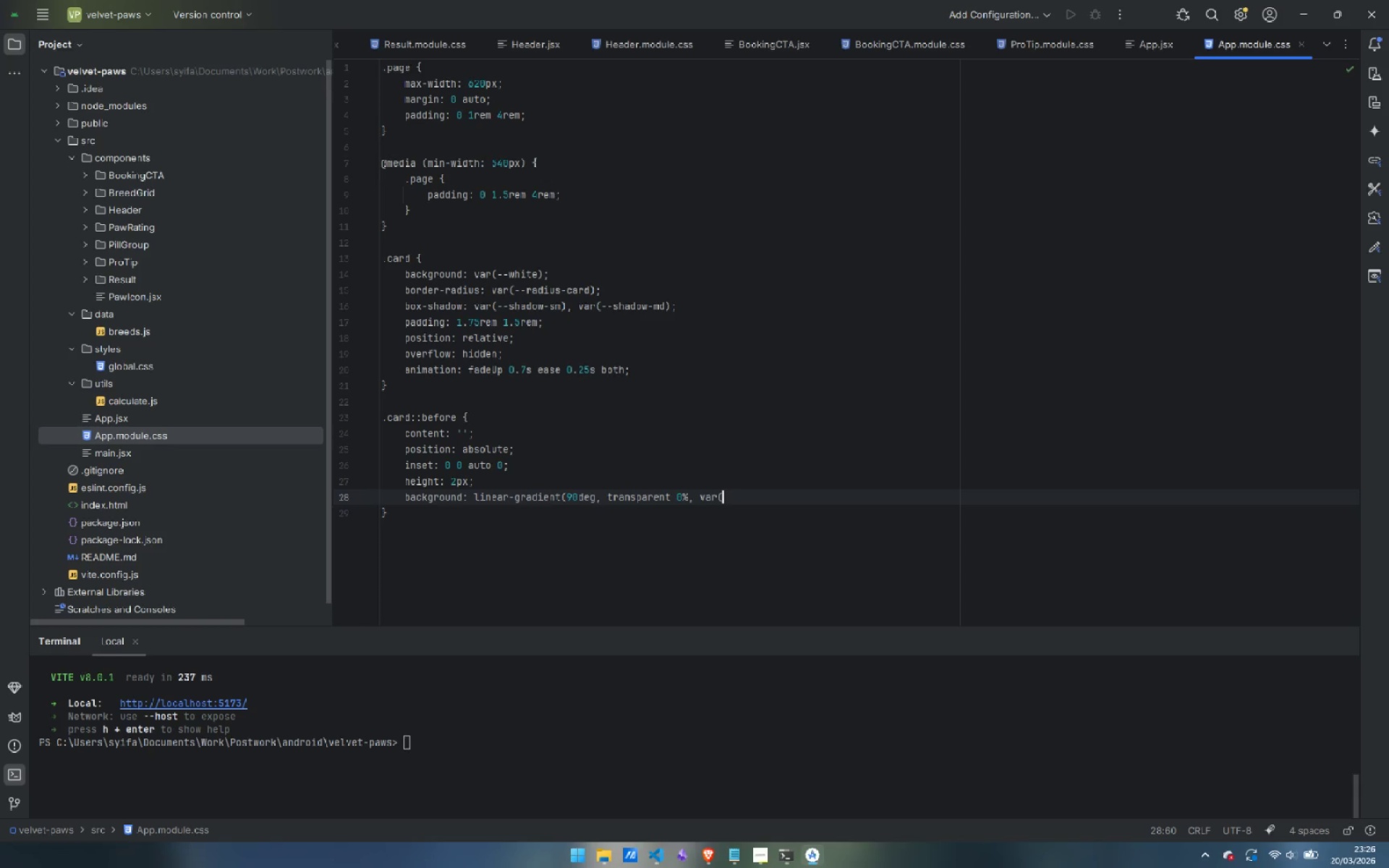 
type(--gold-mid) 40%, var(--)
 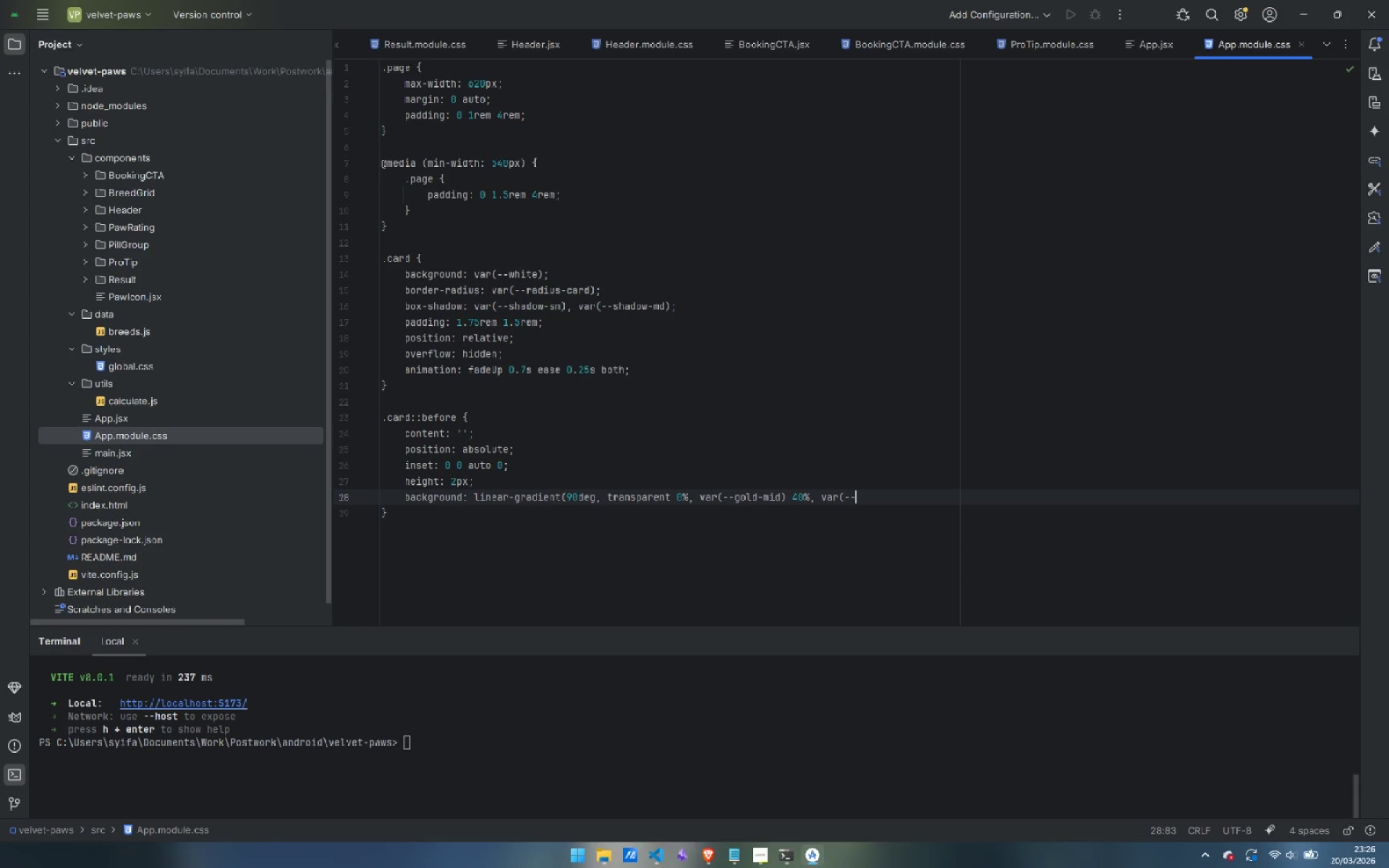 
wait(7.56)
 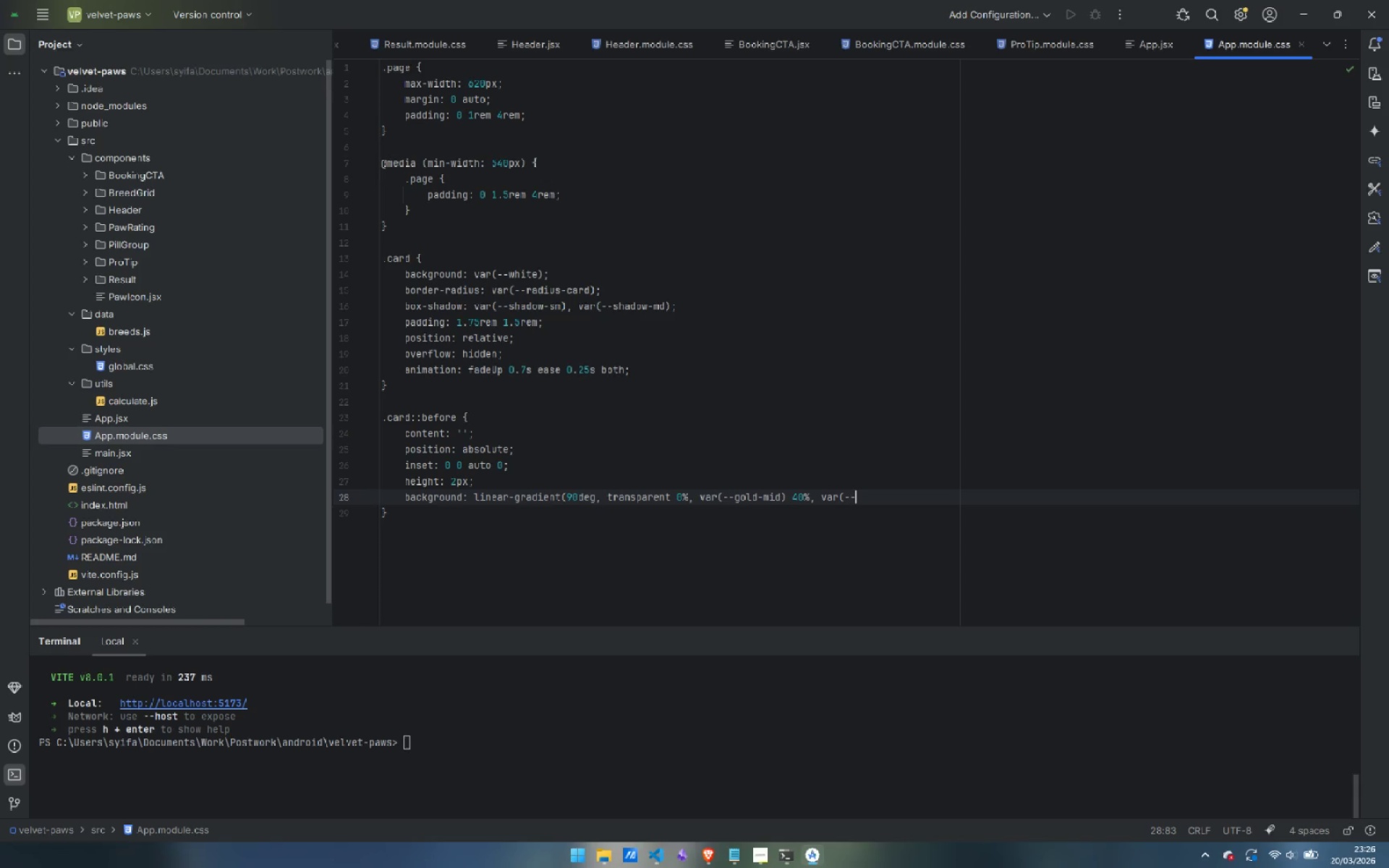 
type(gold-mid) 60%, trans)
 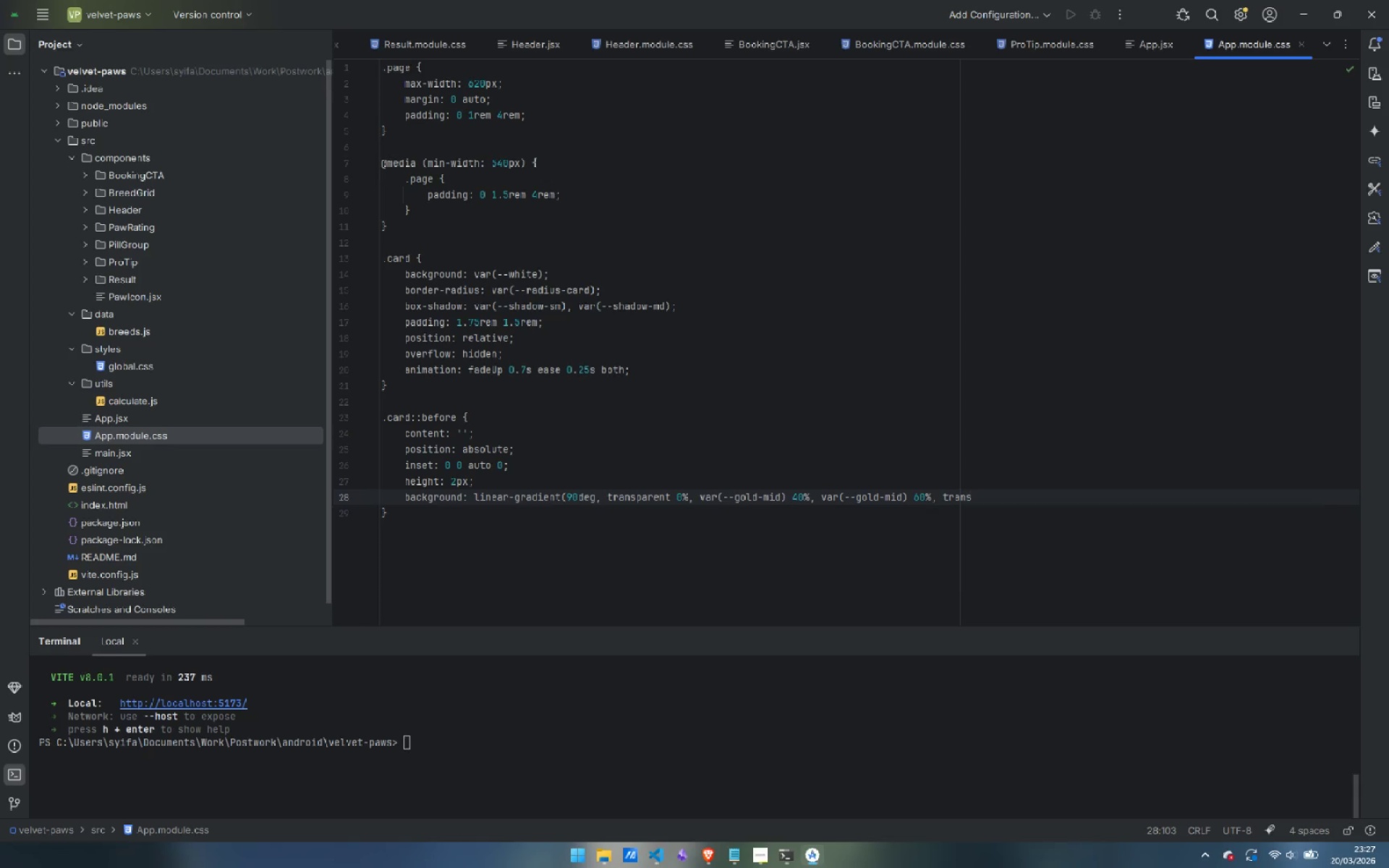 
key(Enter)
 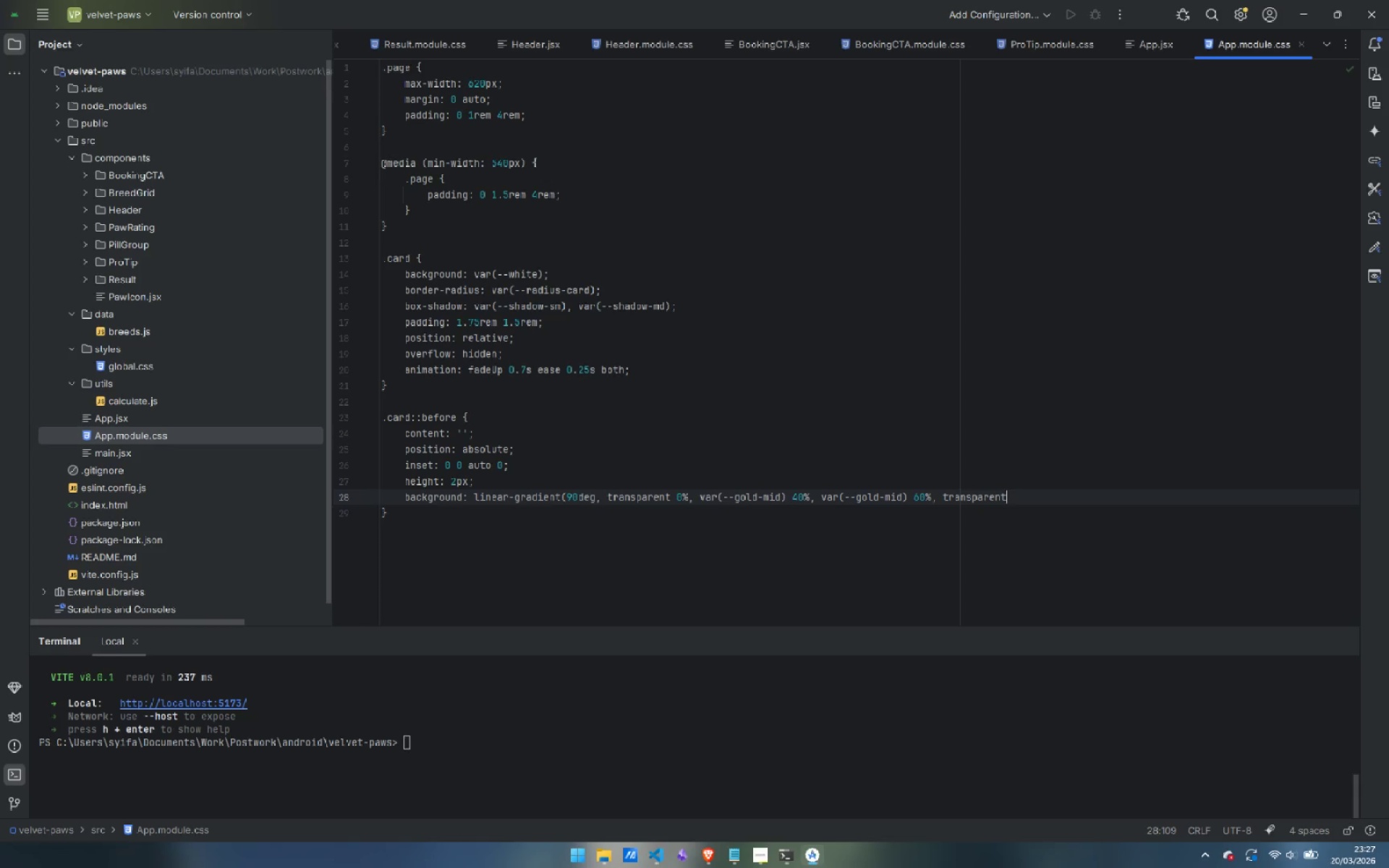 
type( 100%;)
 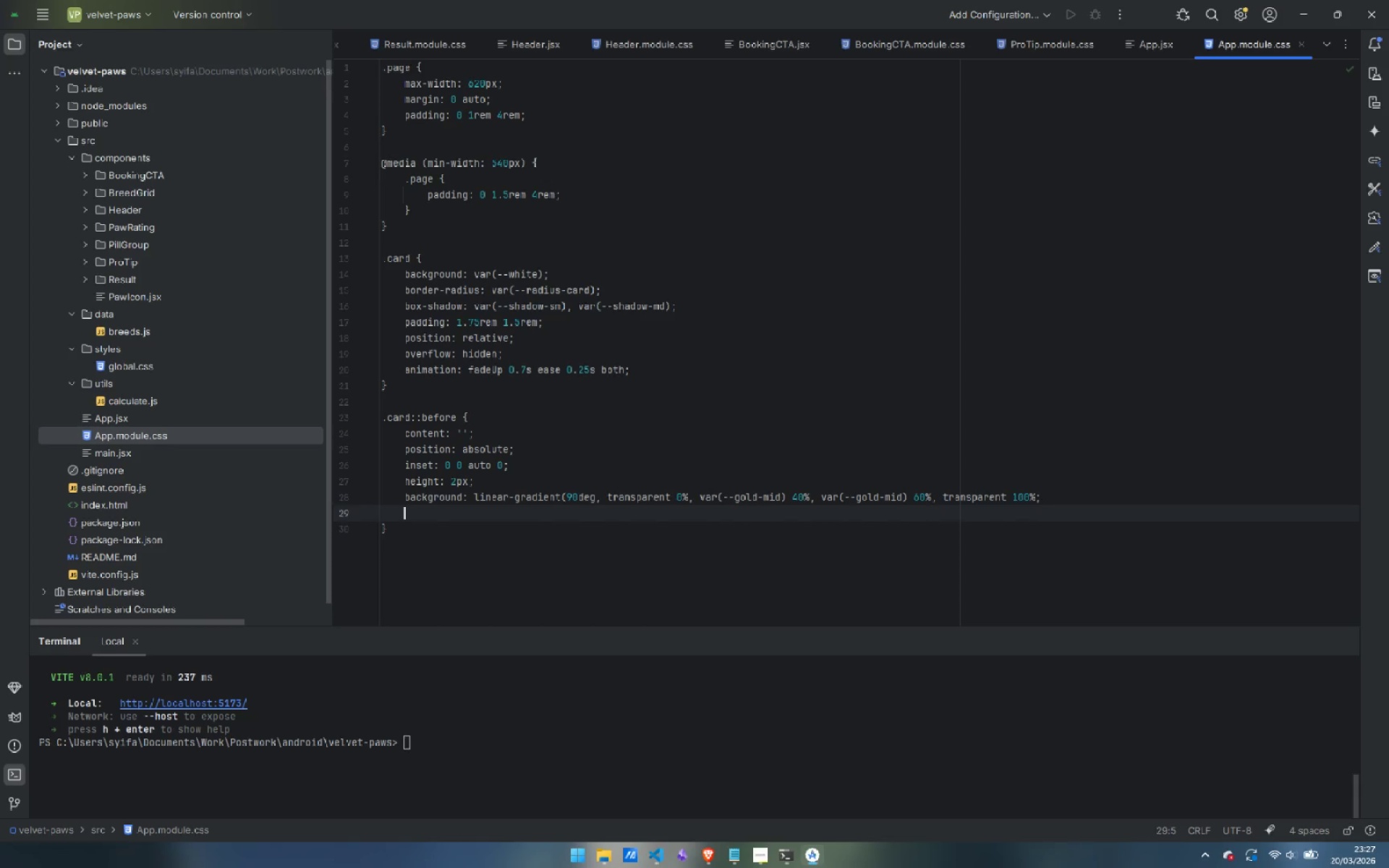 
 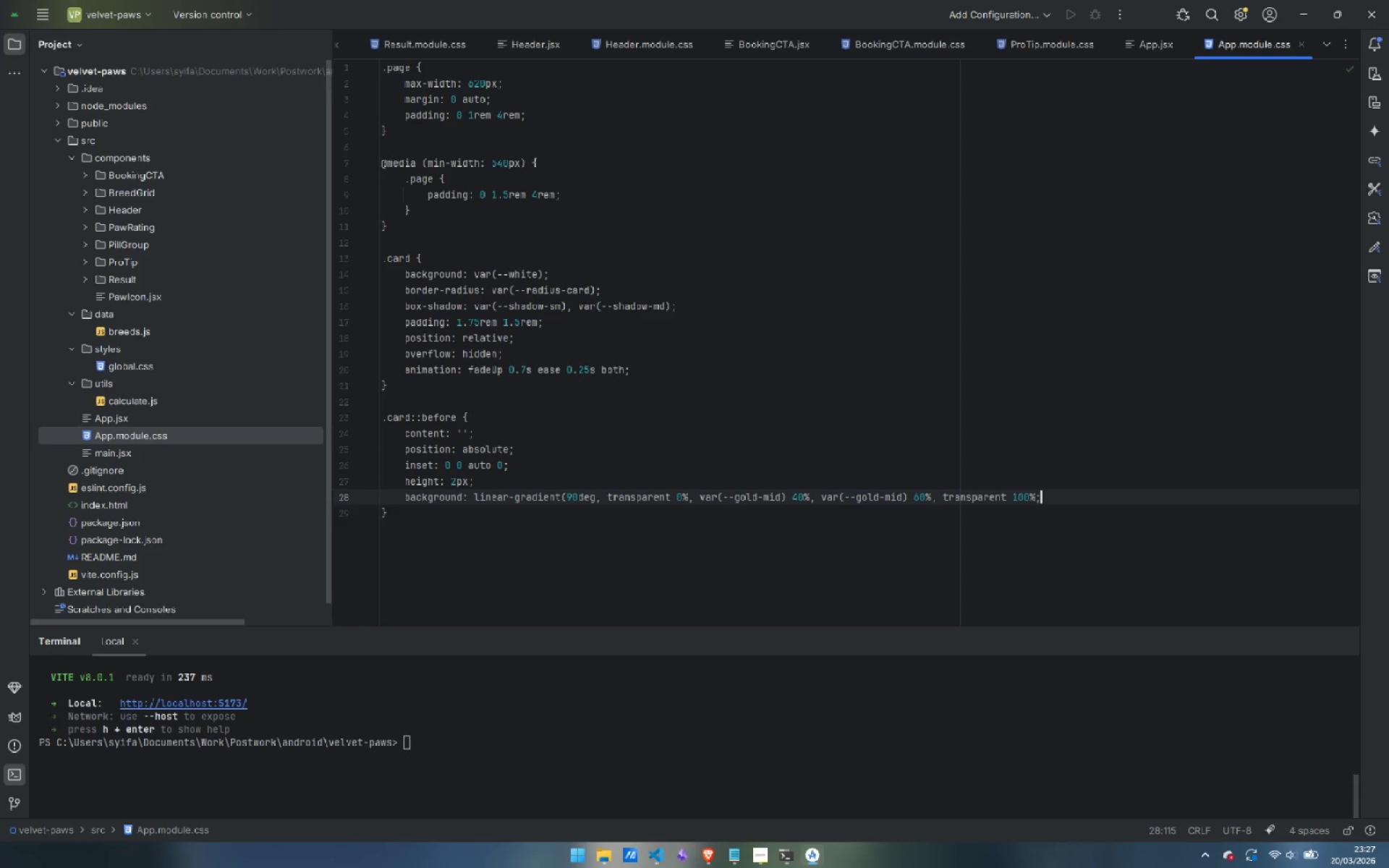 
key(Enter)
 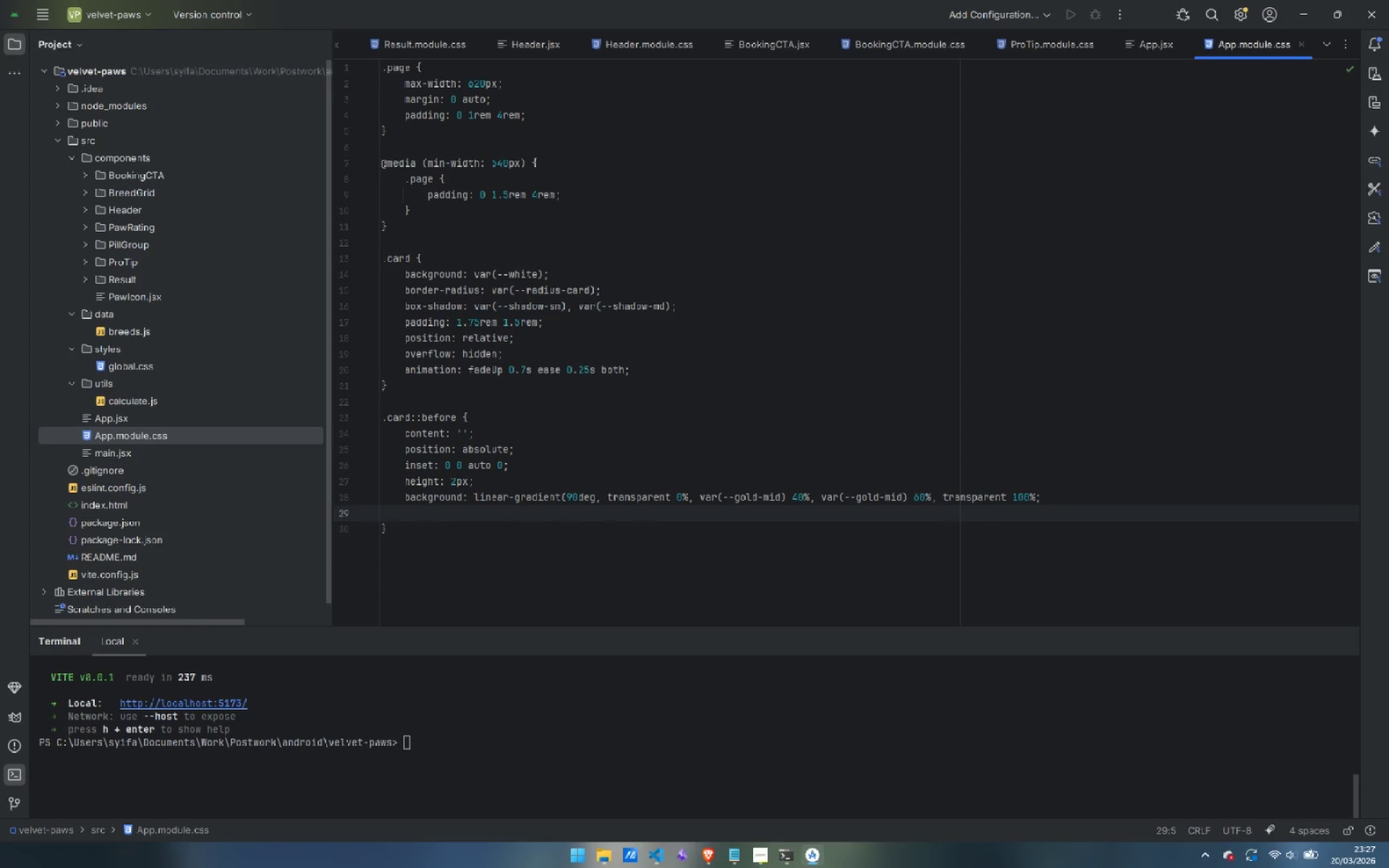 
key(Control+ControlLeft)
 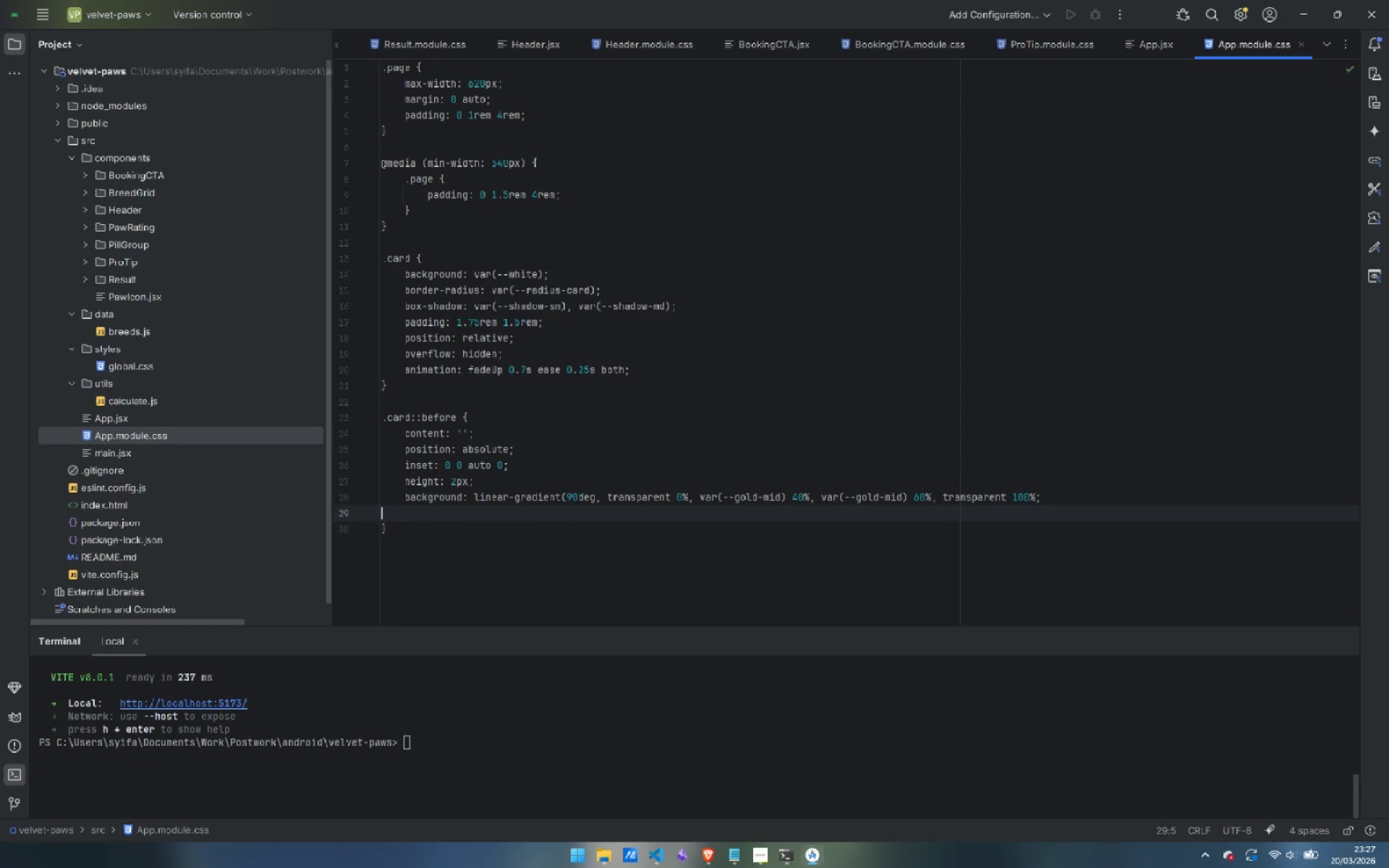 
key(Control+Backspace)
 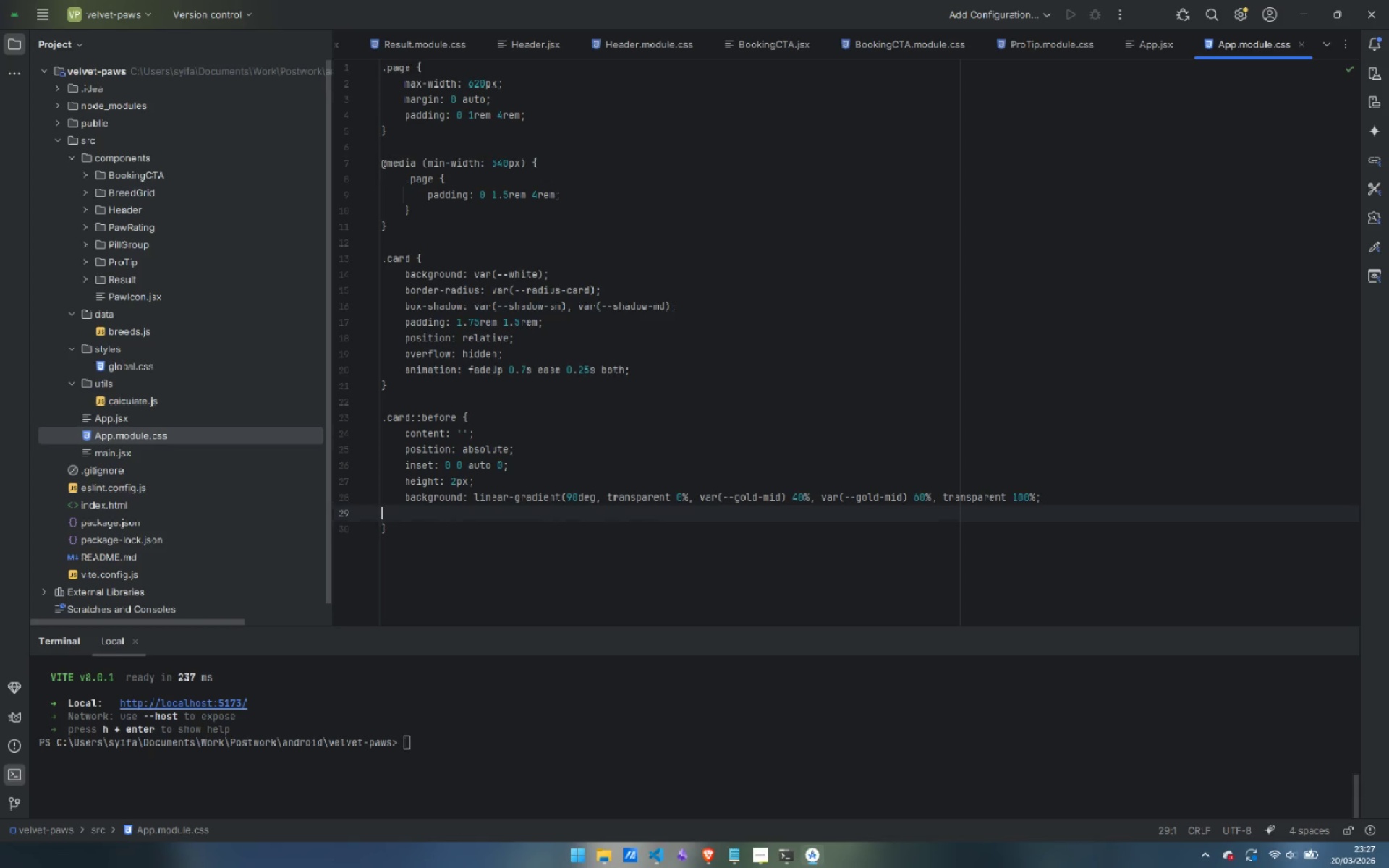 
key(Backspace)
 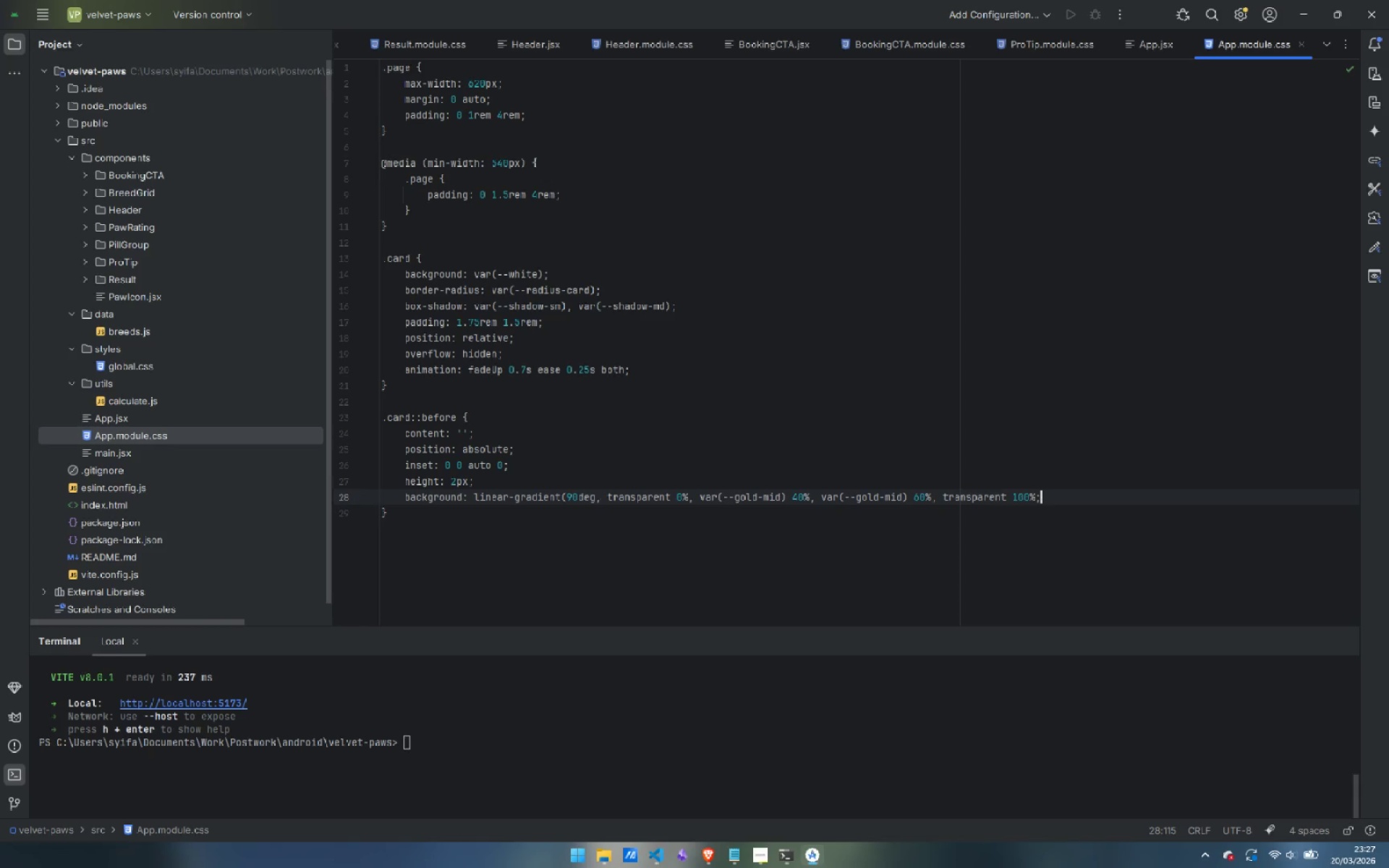 
key(ArrowDown)
 